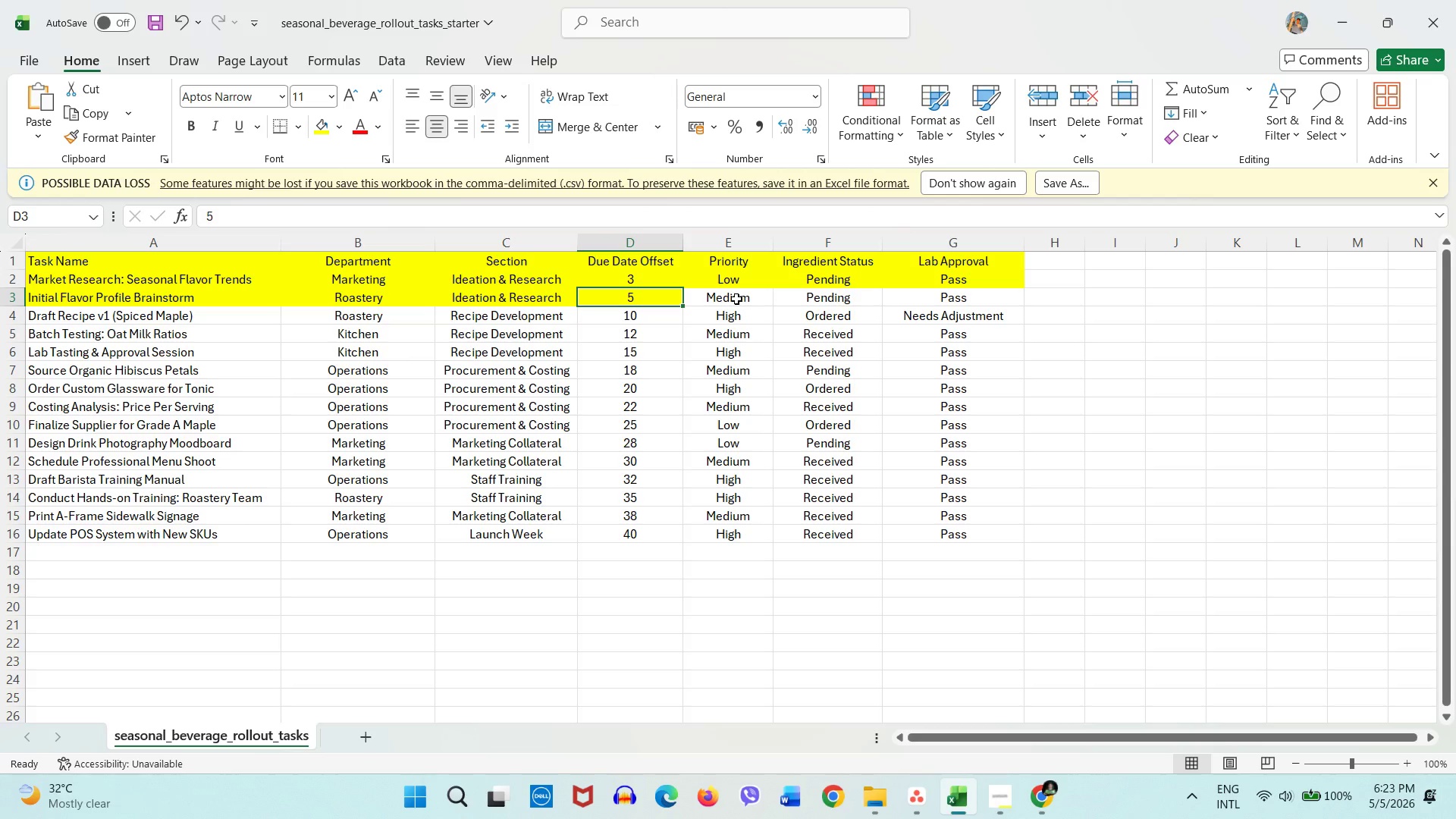 
left_click([736, 299])
 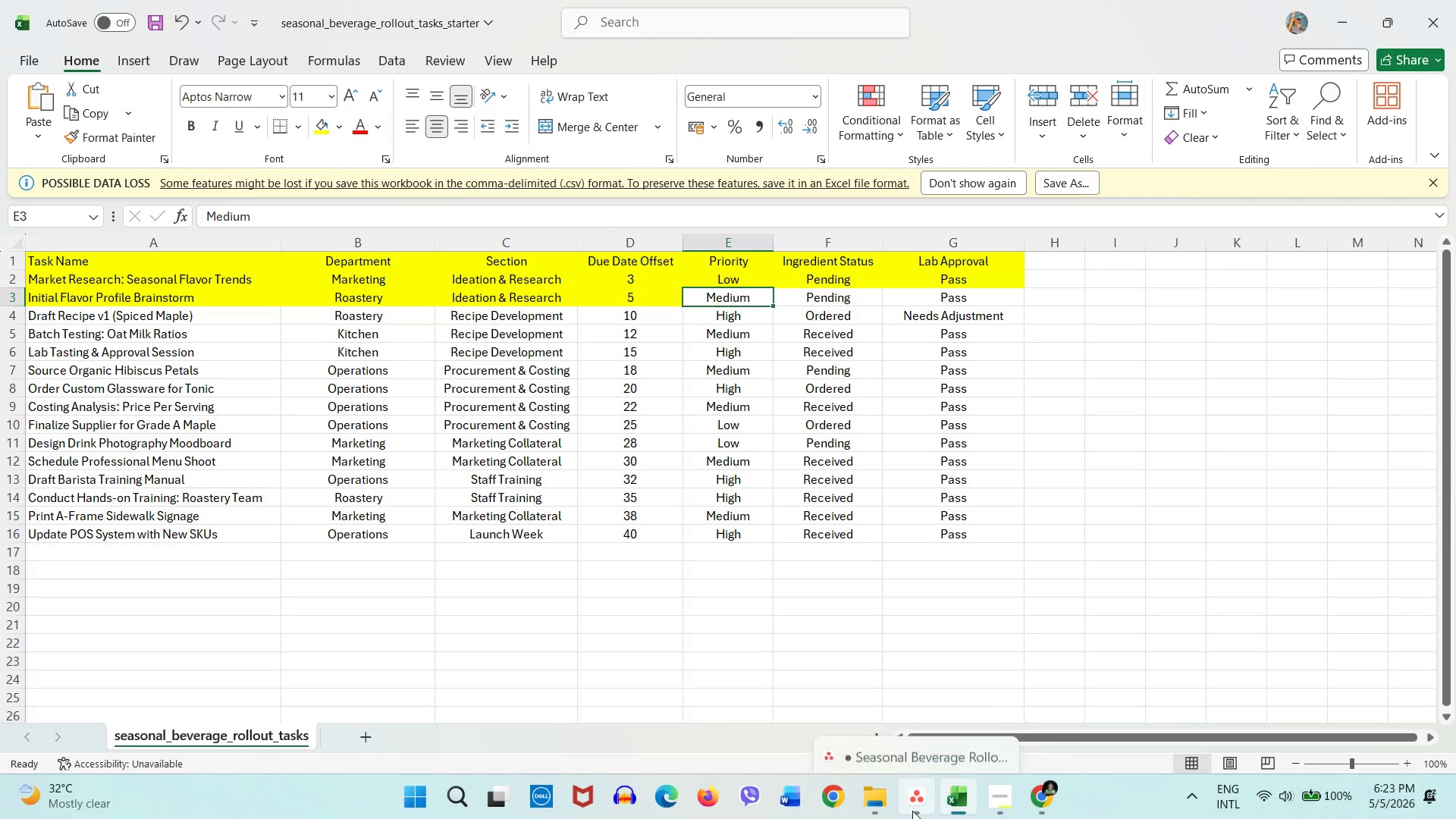 
left_click([912, 811])
 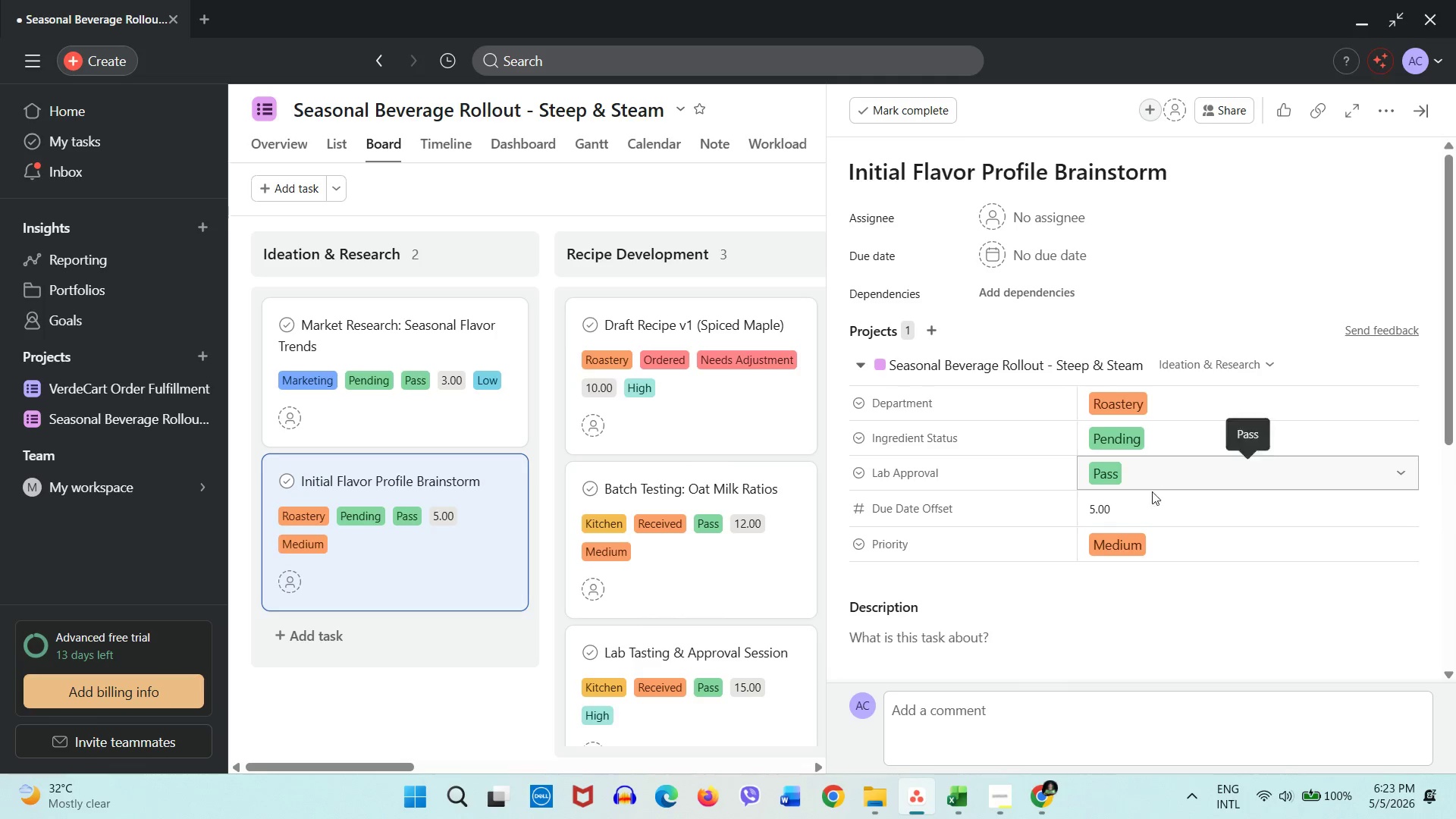 
left_click([1182, 554])
 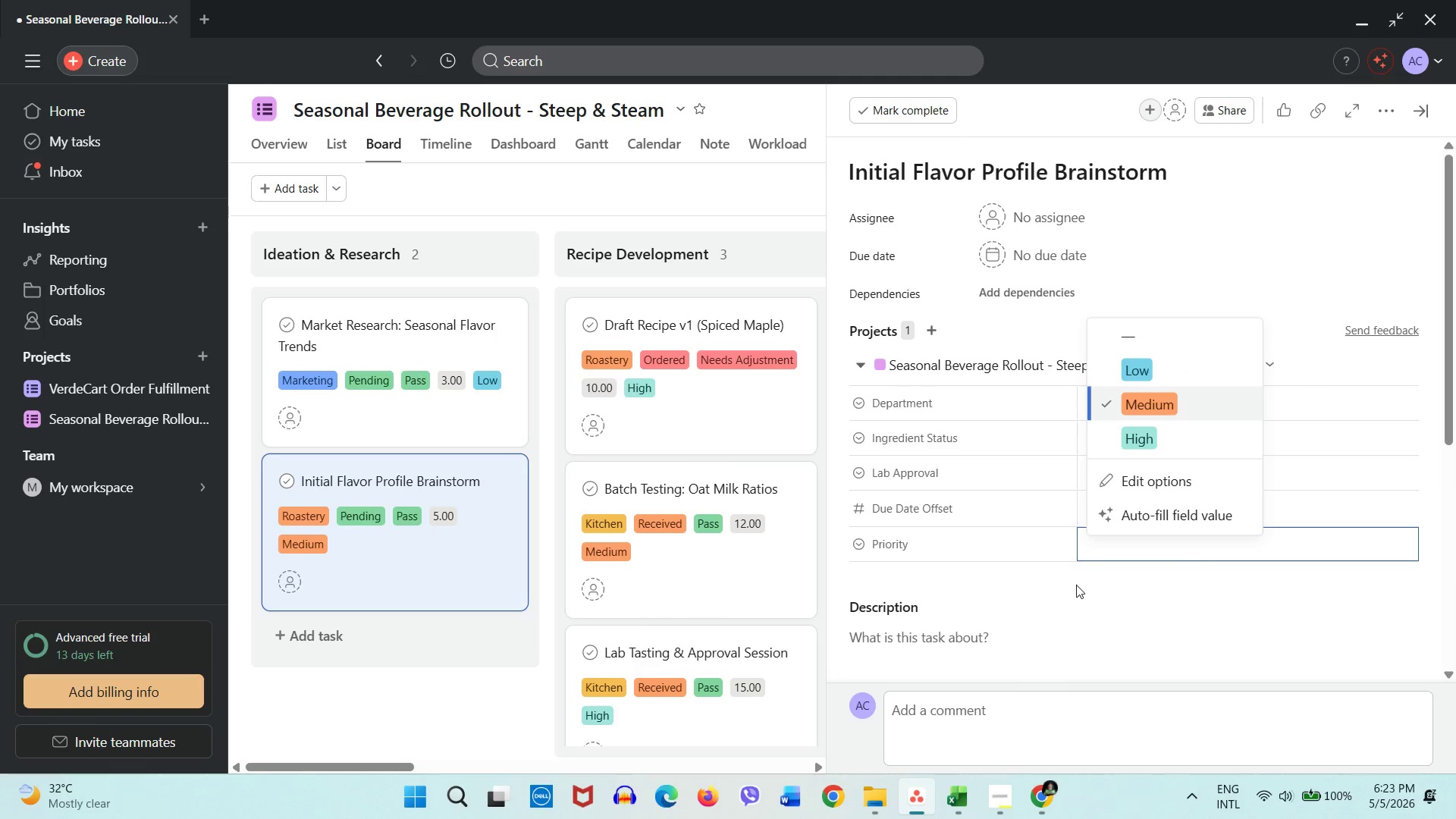 
left_click([1075, 585])
 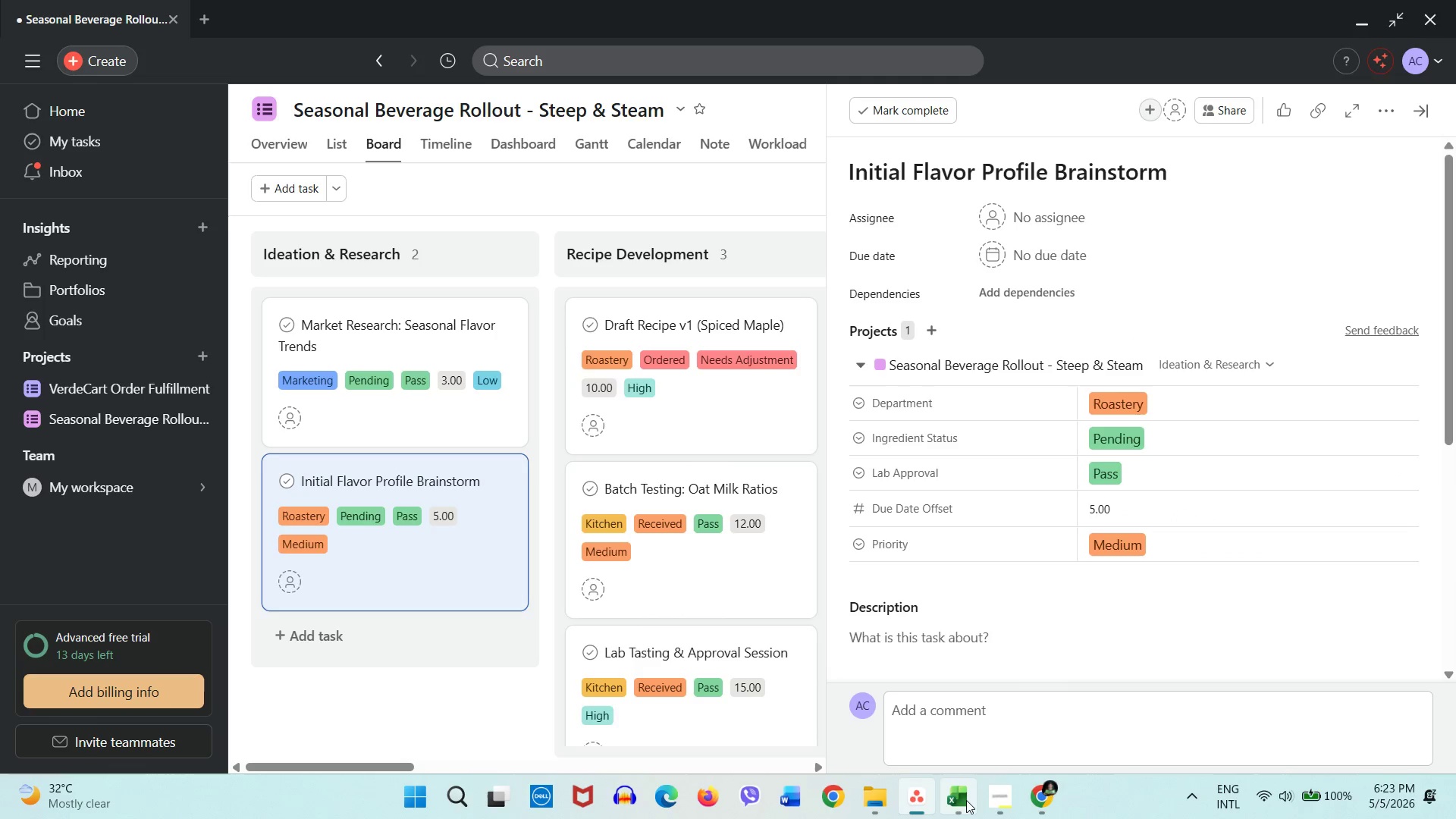 
left_click([966, 801])
 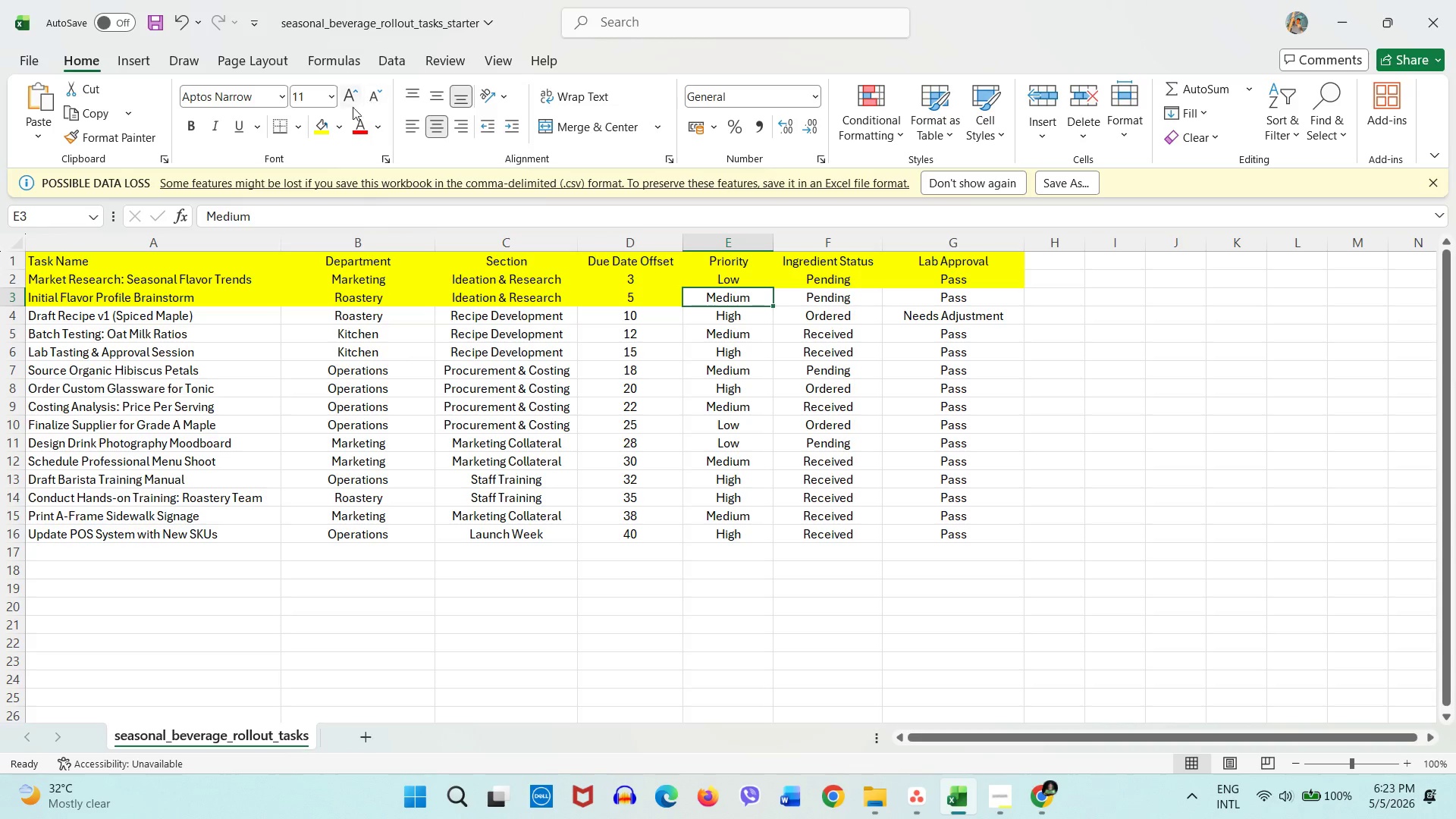 
left_click([325, 123])
 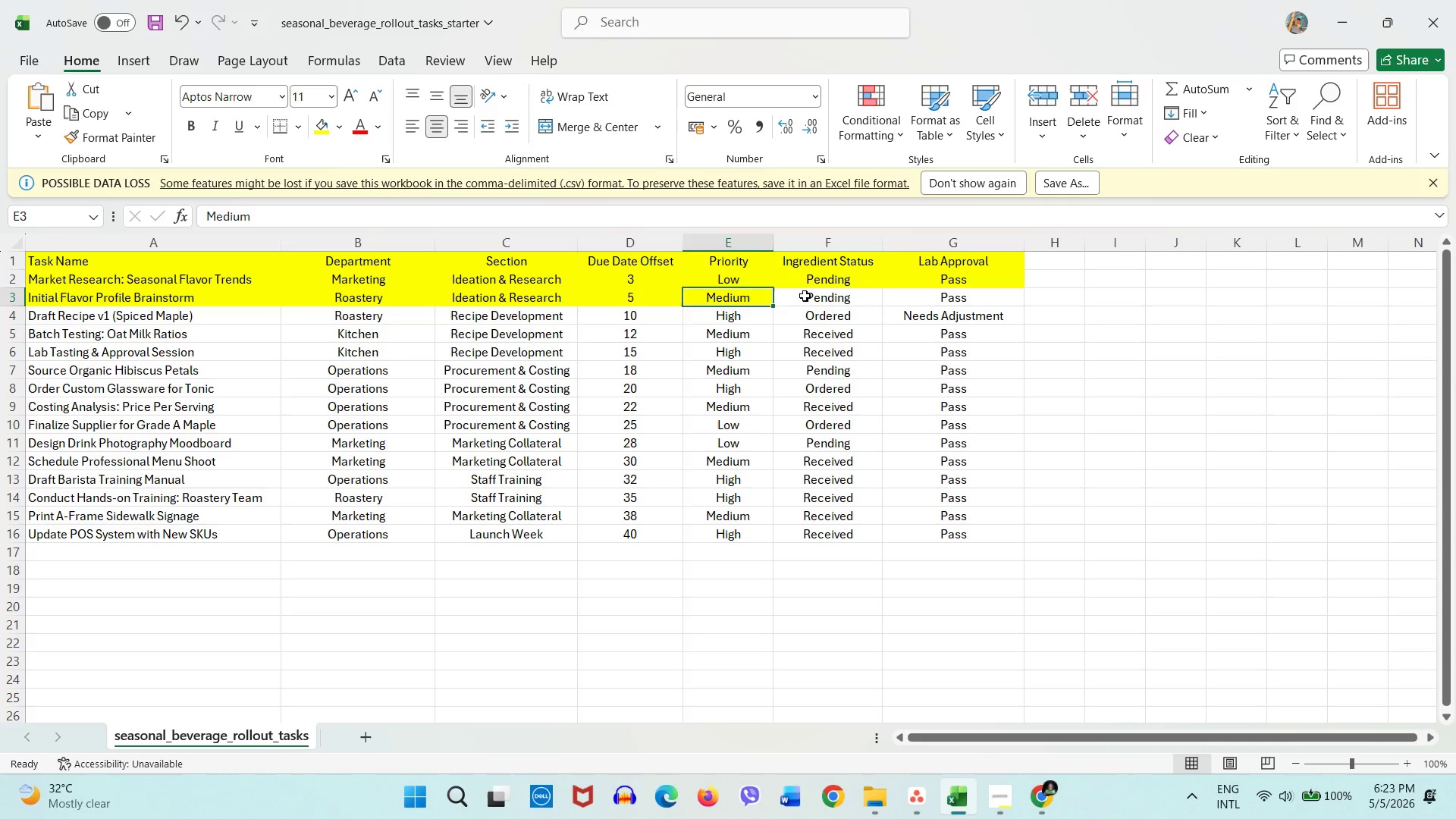 
left_click([805, 296])
 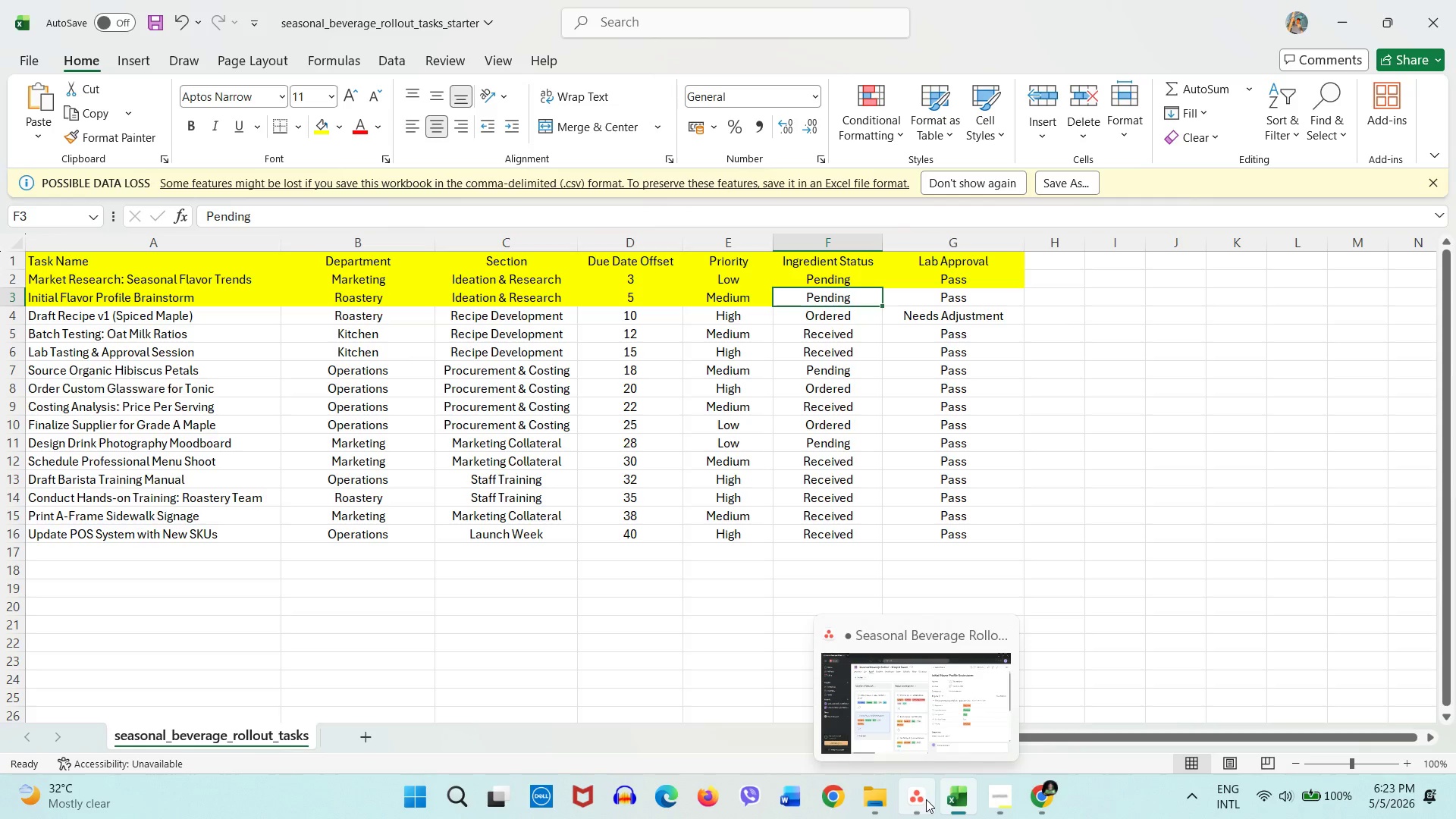 
left_click([926, 799])
 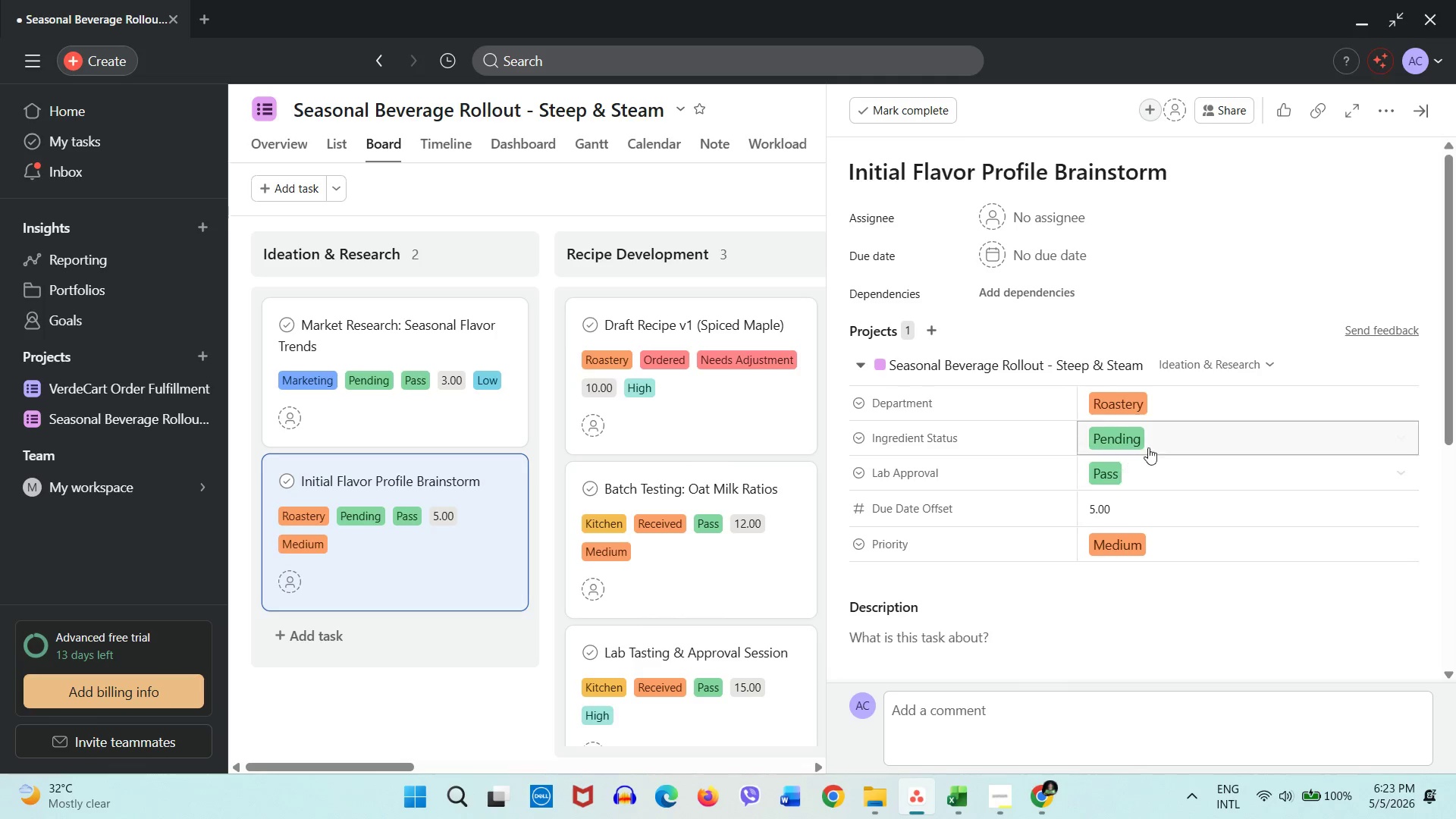 
left_click([1175, 442])
 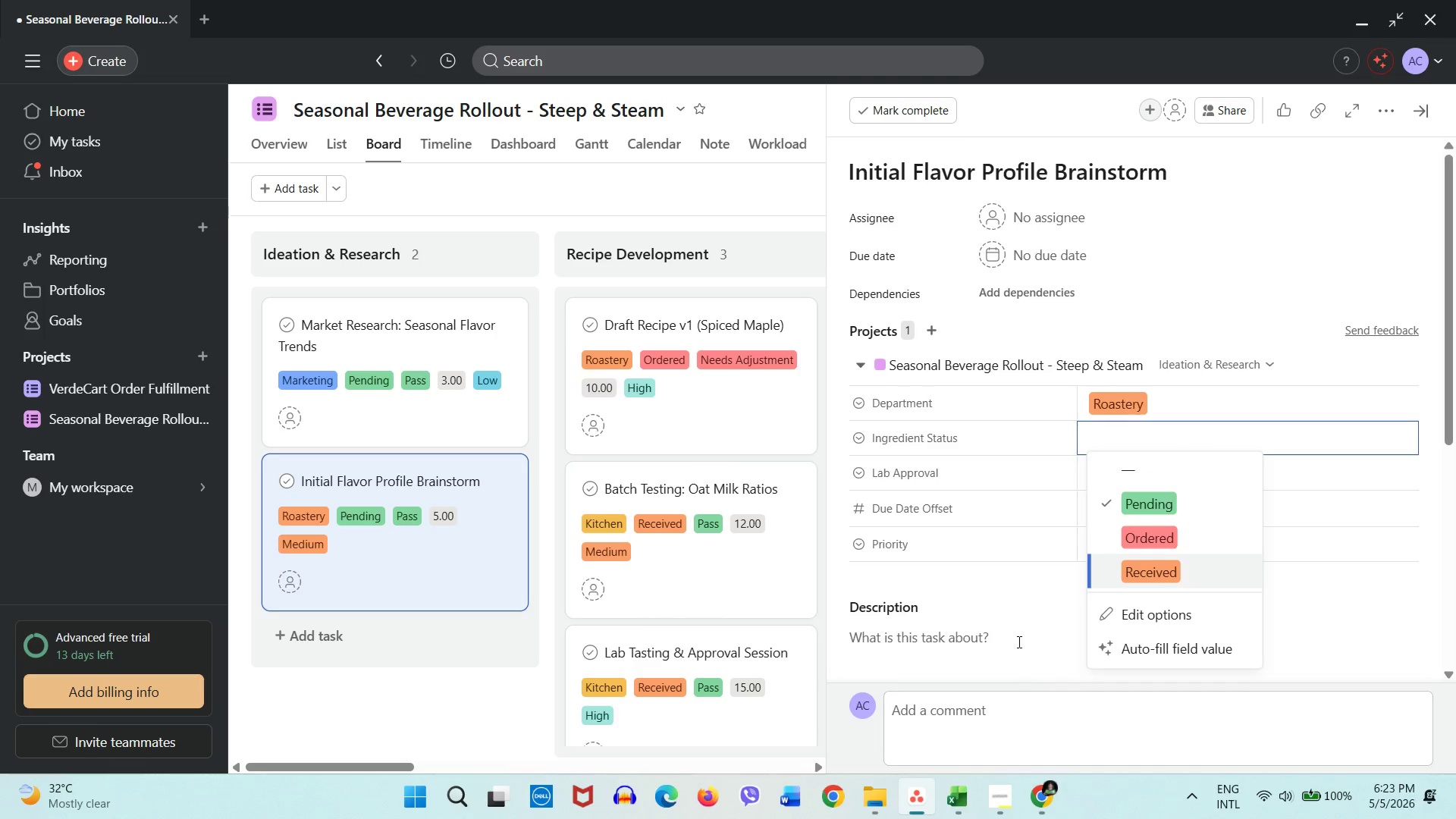 
left_click([992, 592])
 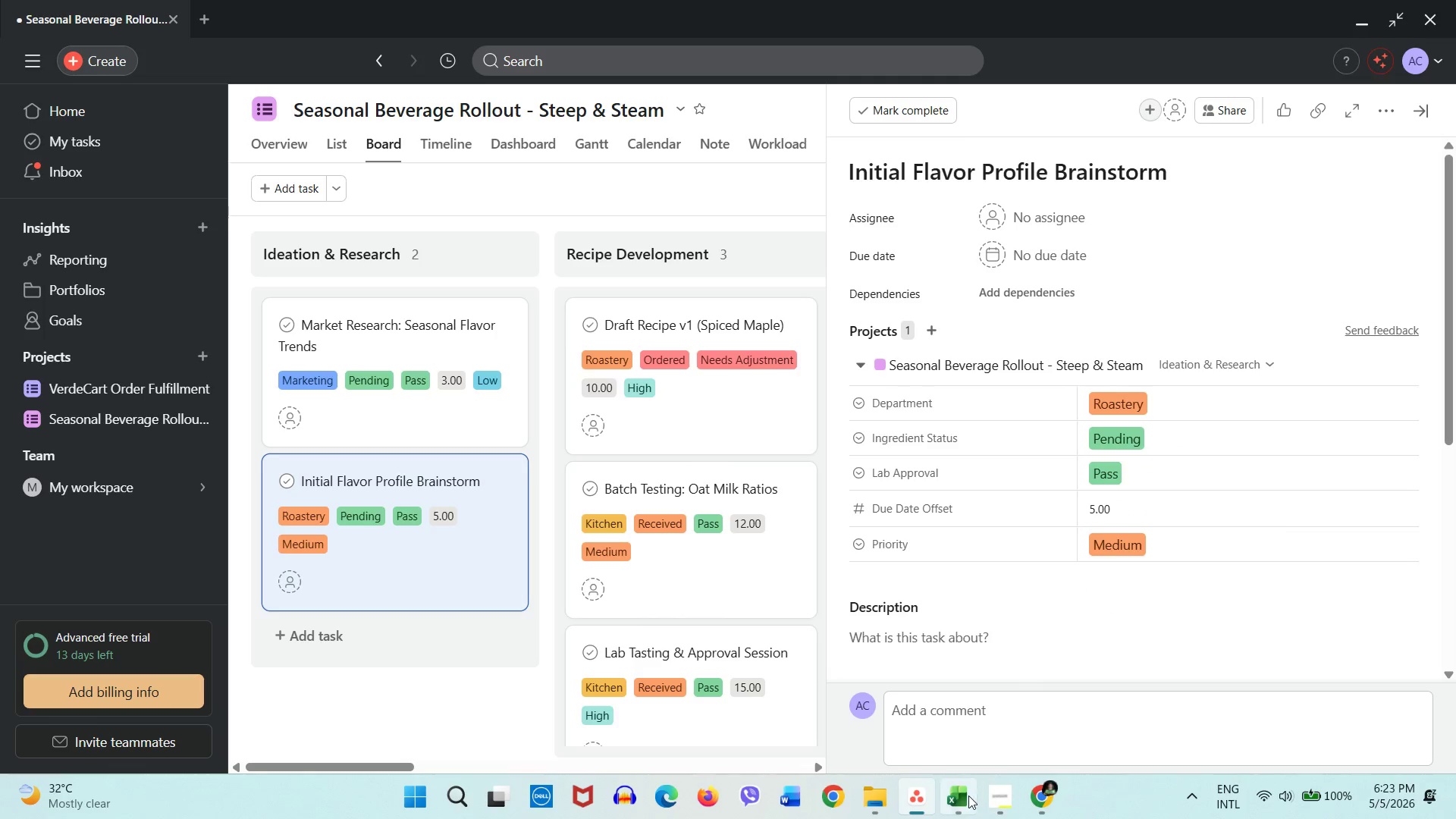 
left_click([968, 796])
 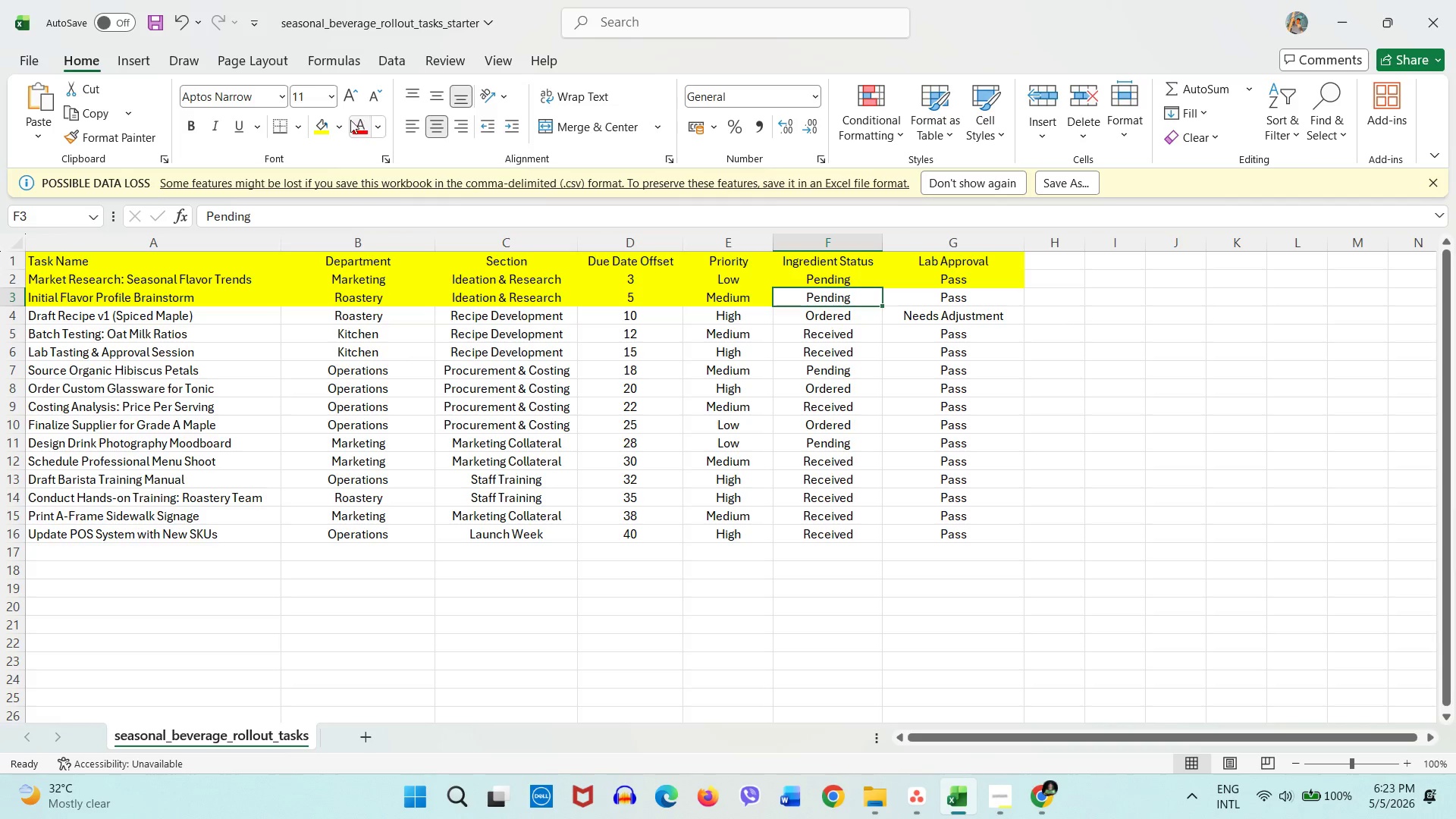 
left_click([328, 121])
 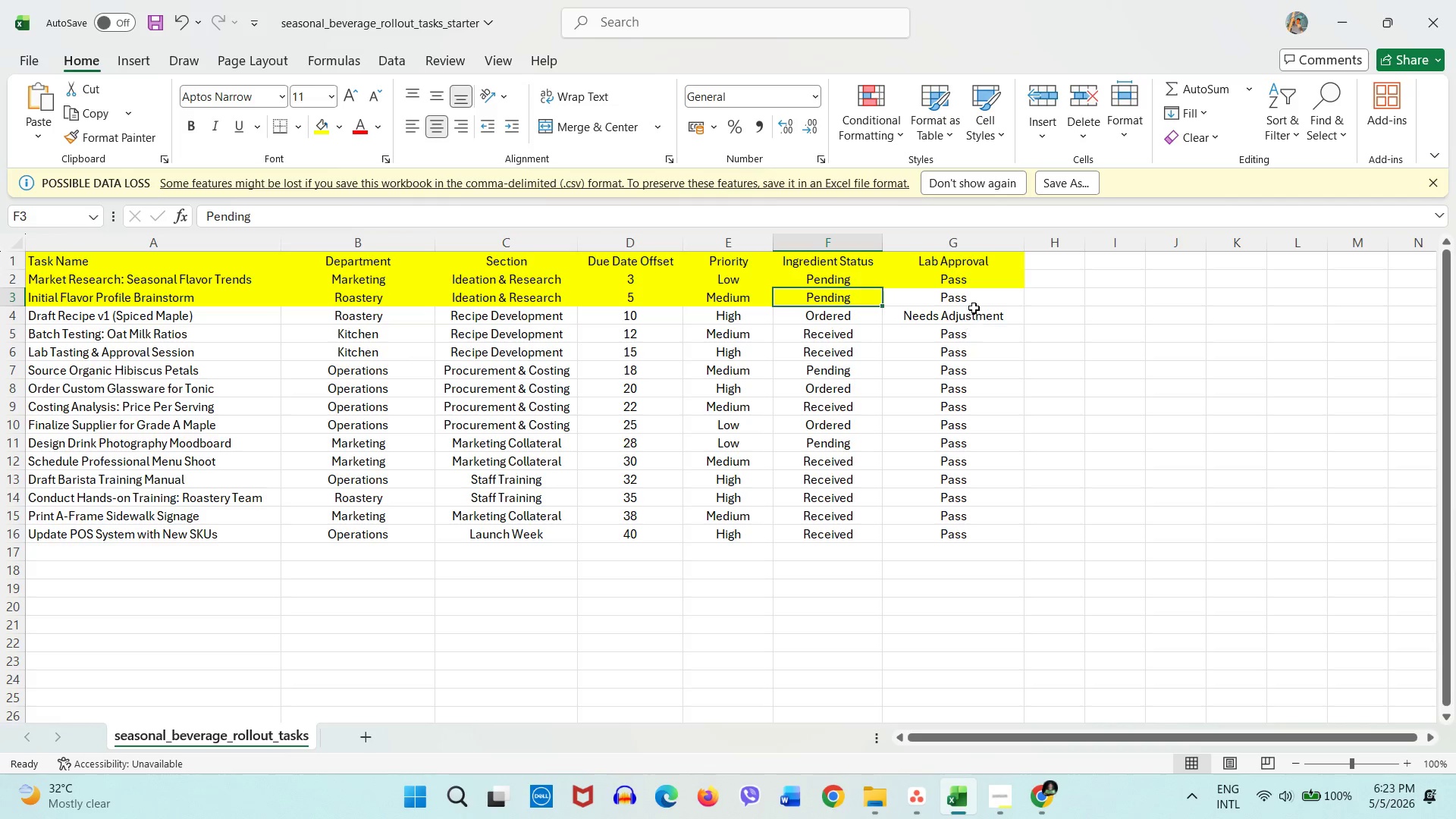 
left_click([971, 301])
 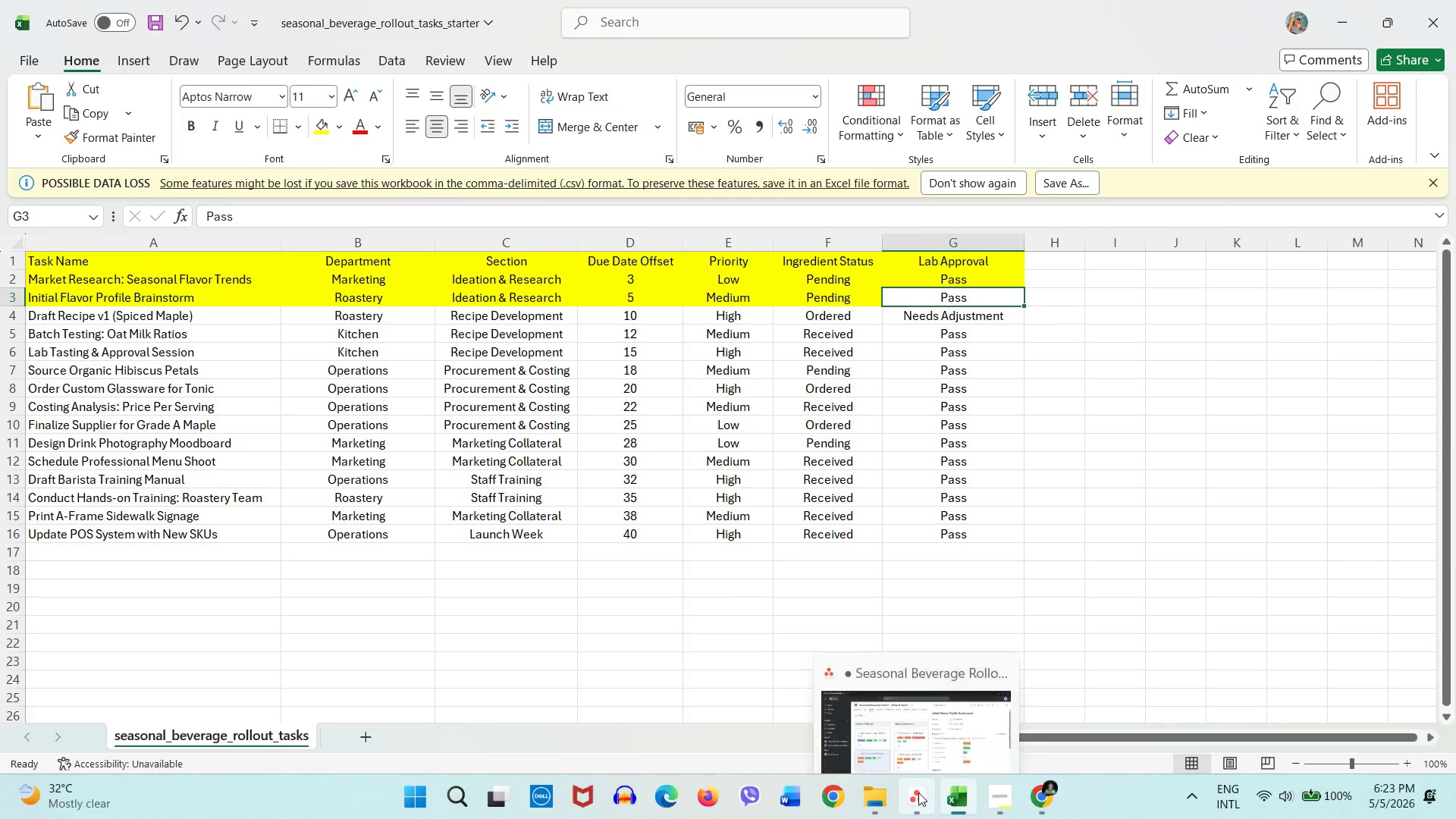 
left_click([918, 792])
 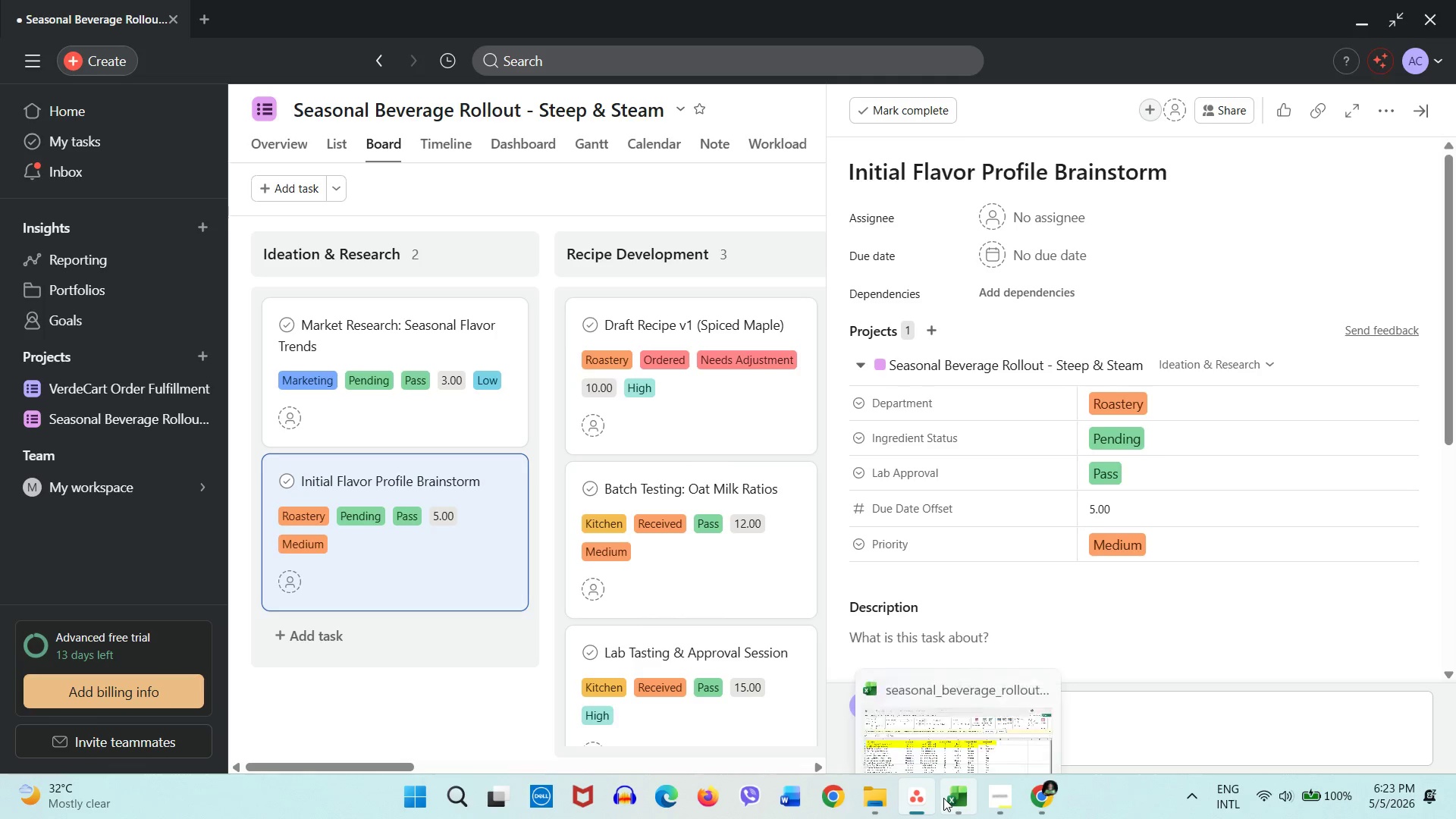 
left_click([943, 798])
 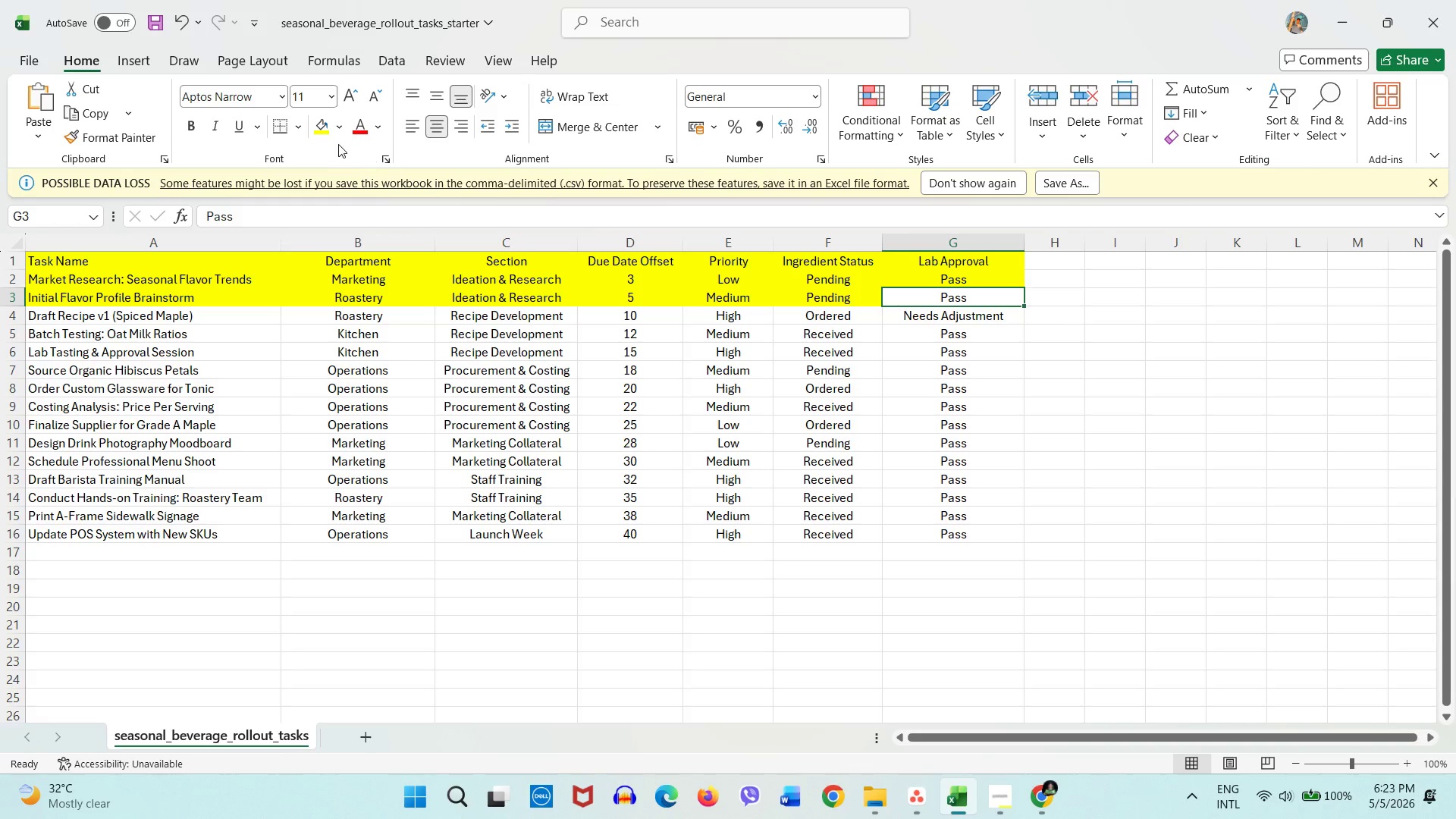 
left_click([335, 133])
 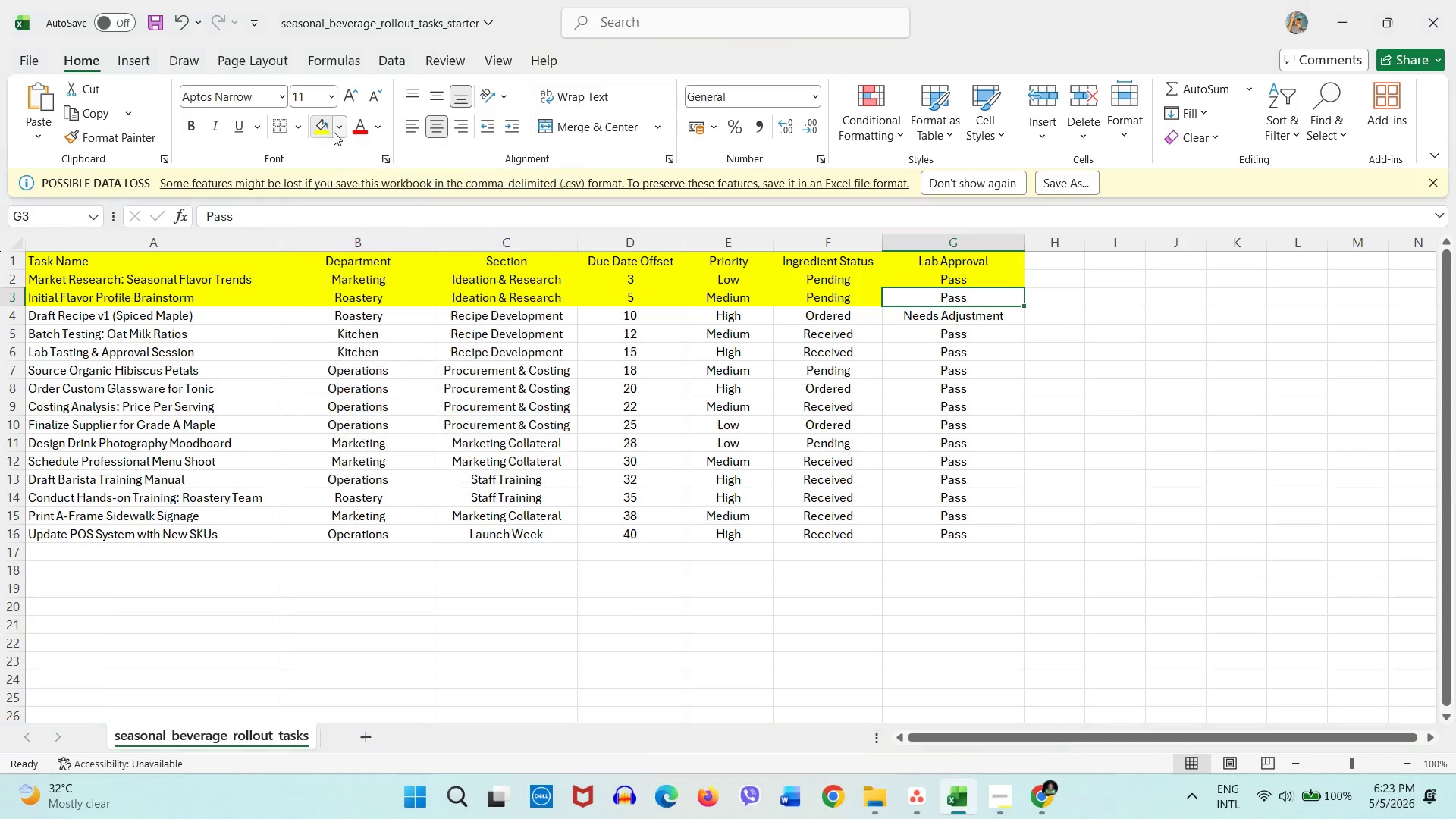 
left_click([334, 132])
 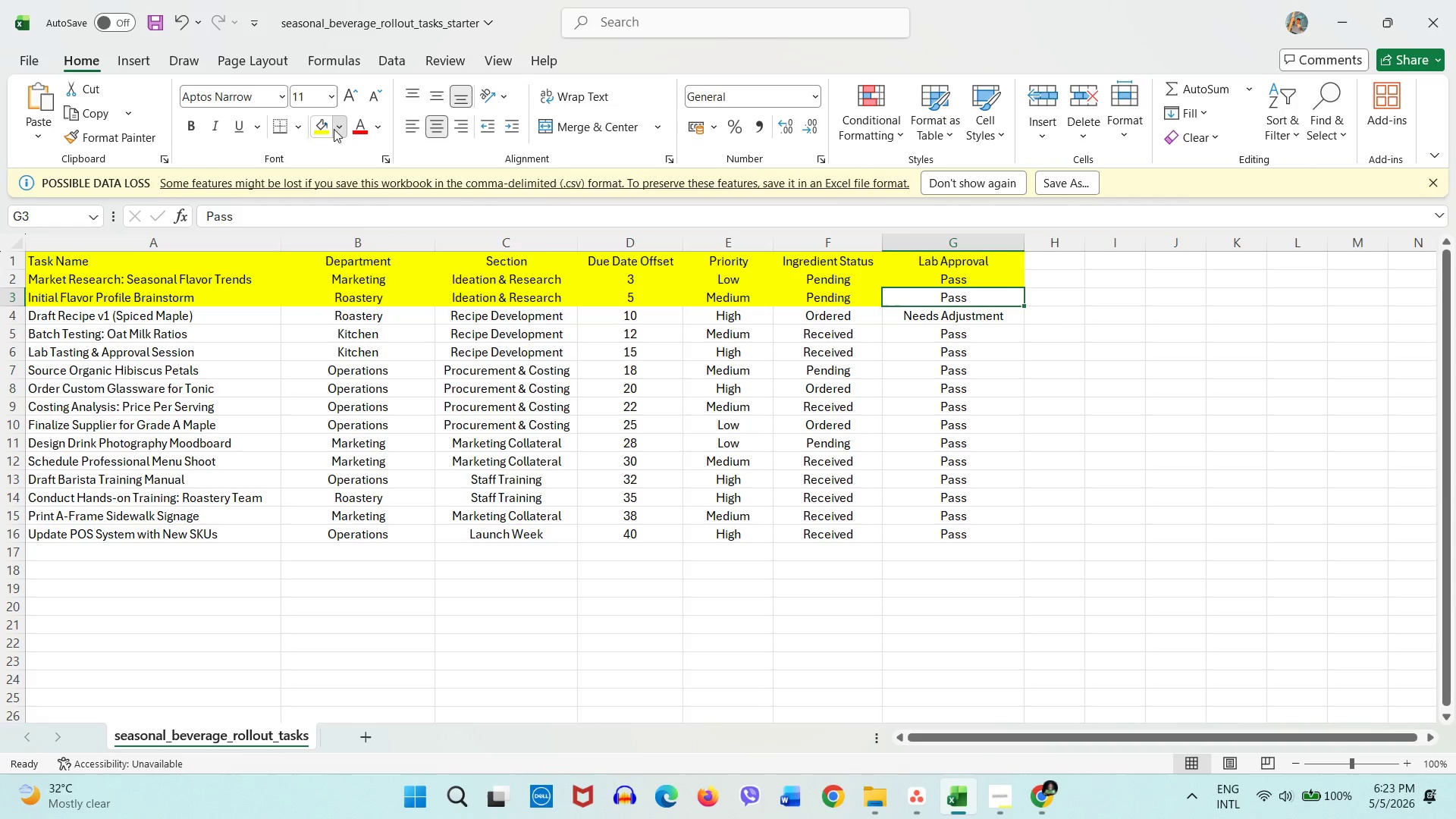 
double_click([330, 129])
 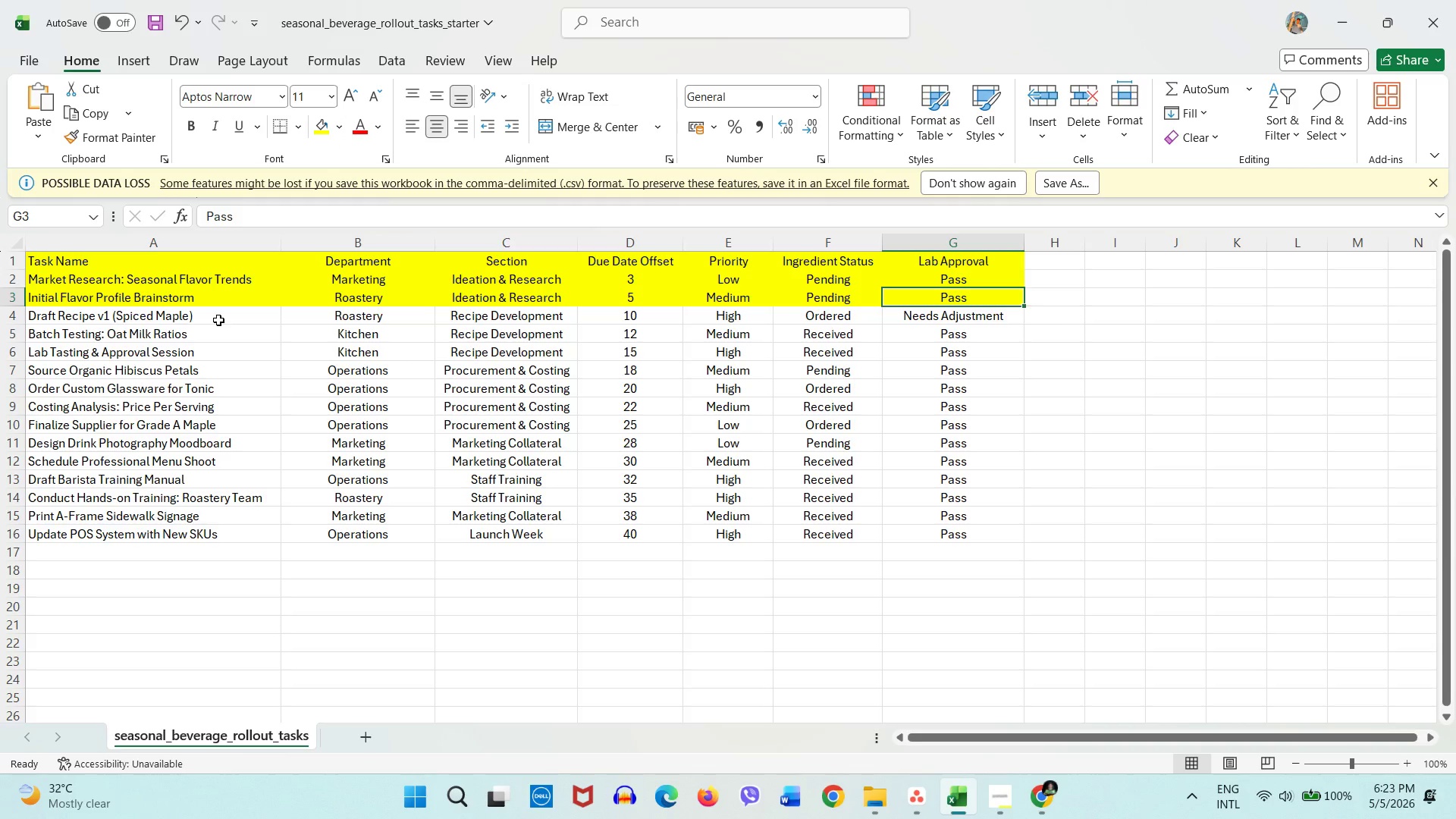 
left_click([218, 320])
 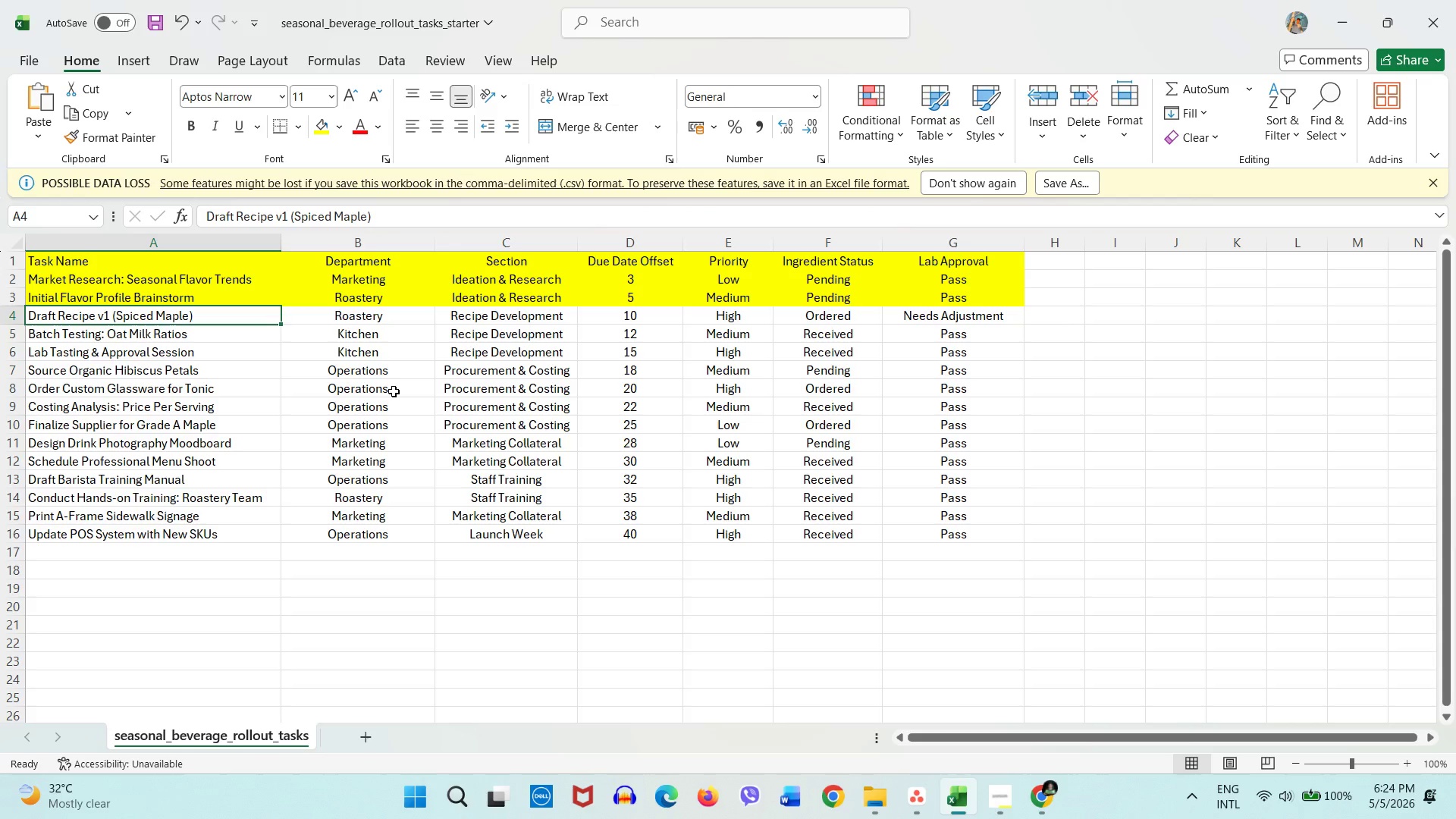 
wait(11.41)
 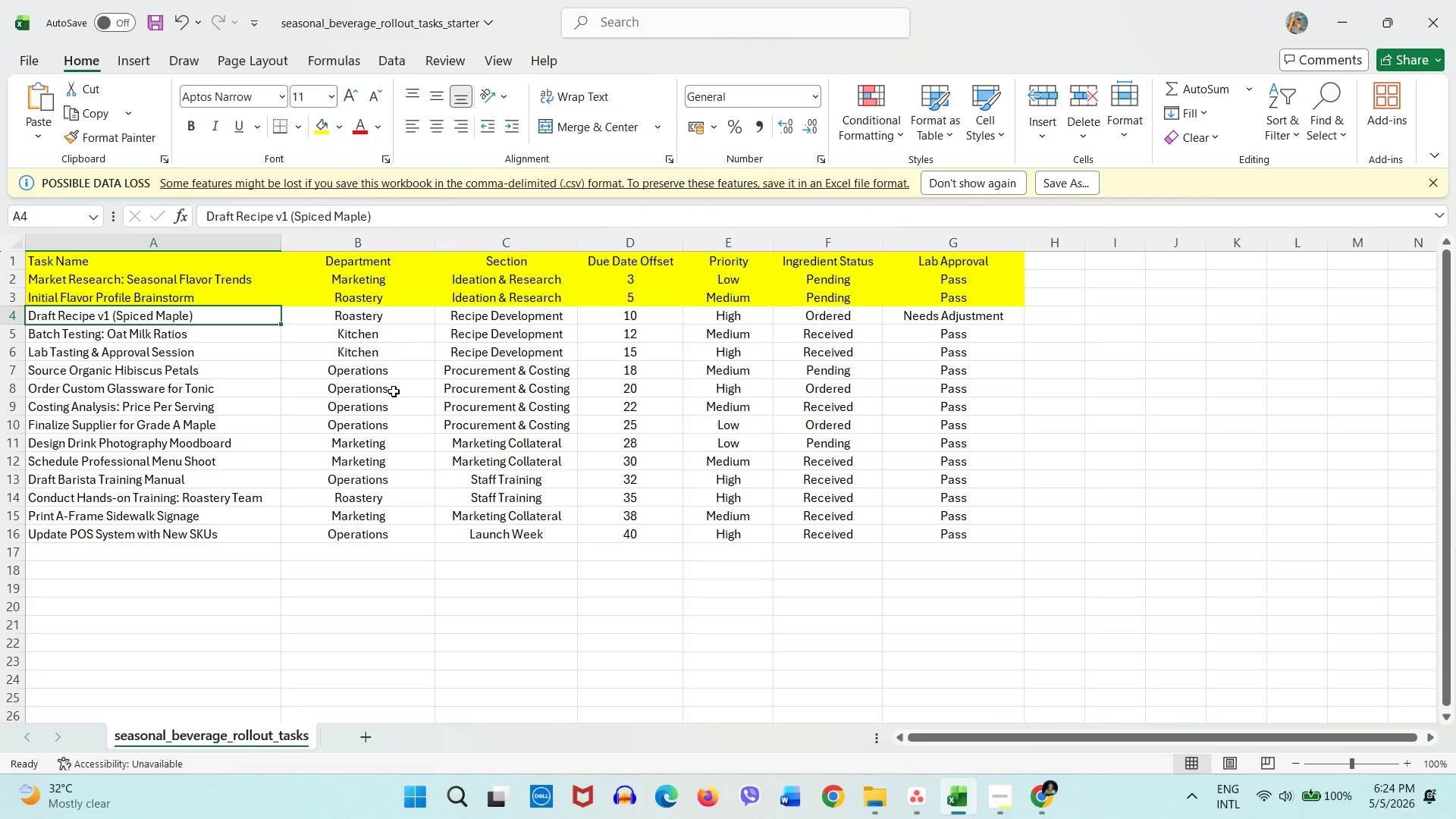 
left_click([928, 802])
 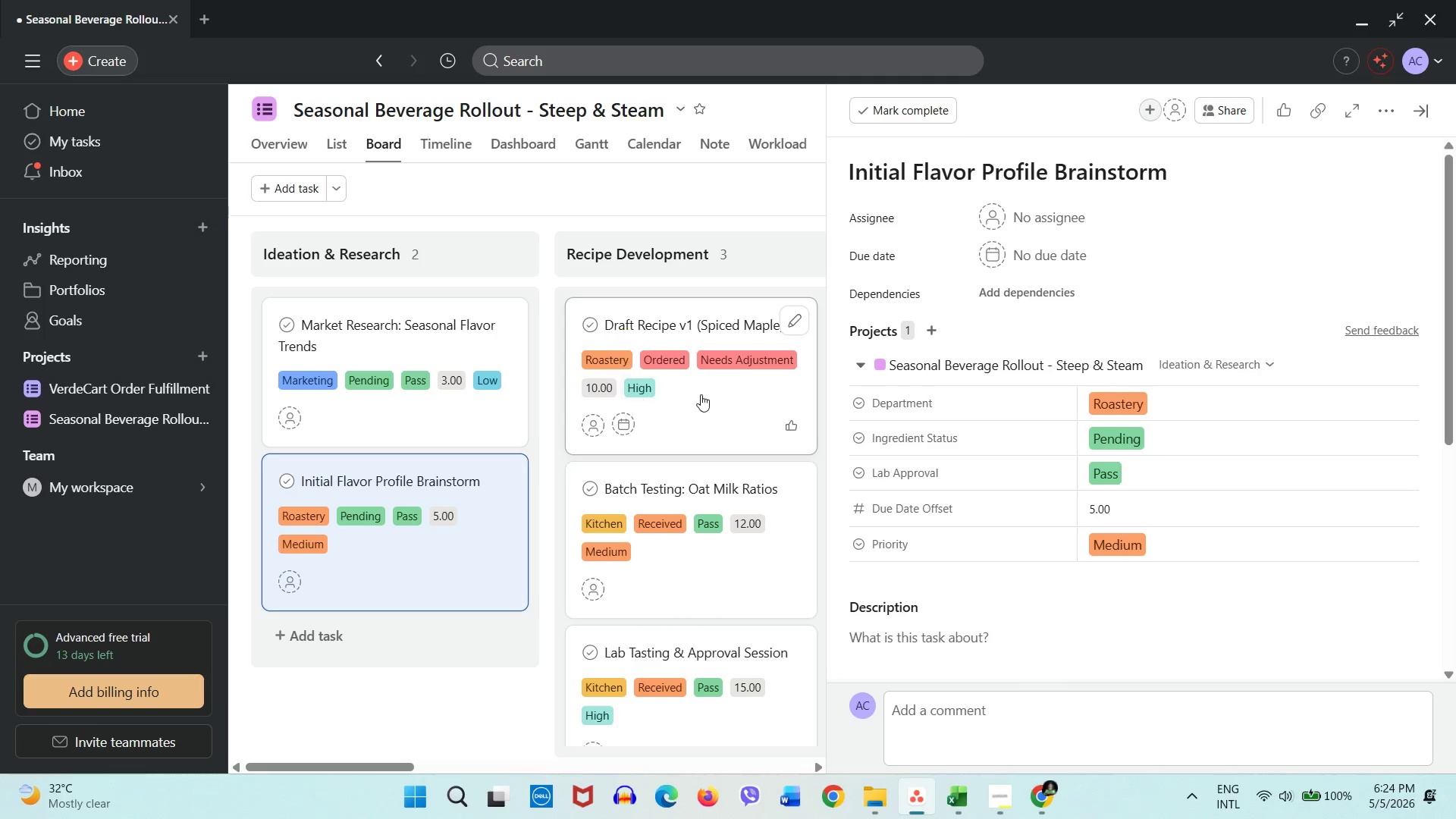 
left_click([713, 394])
 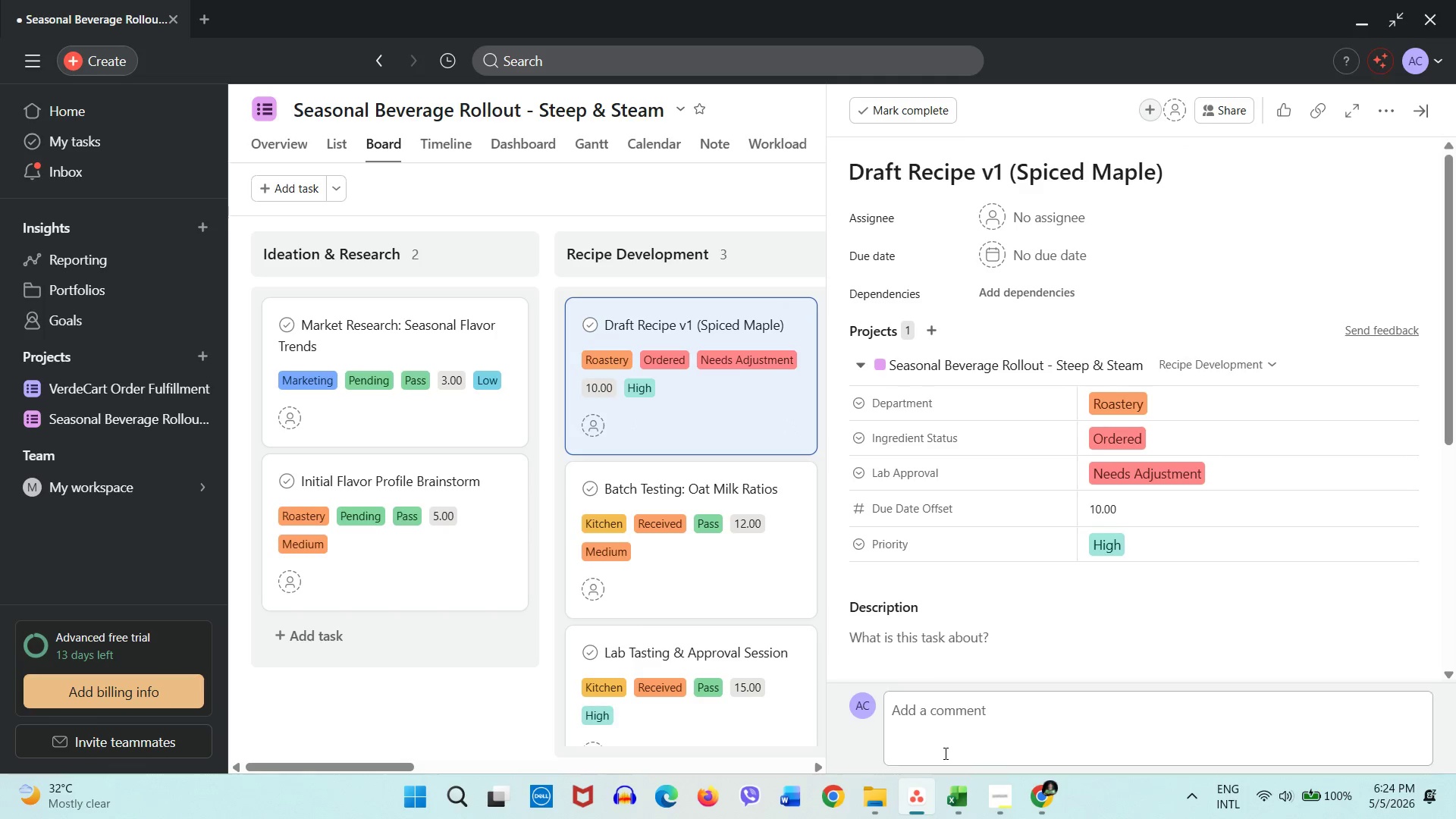 
left_click([955, 802])
 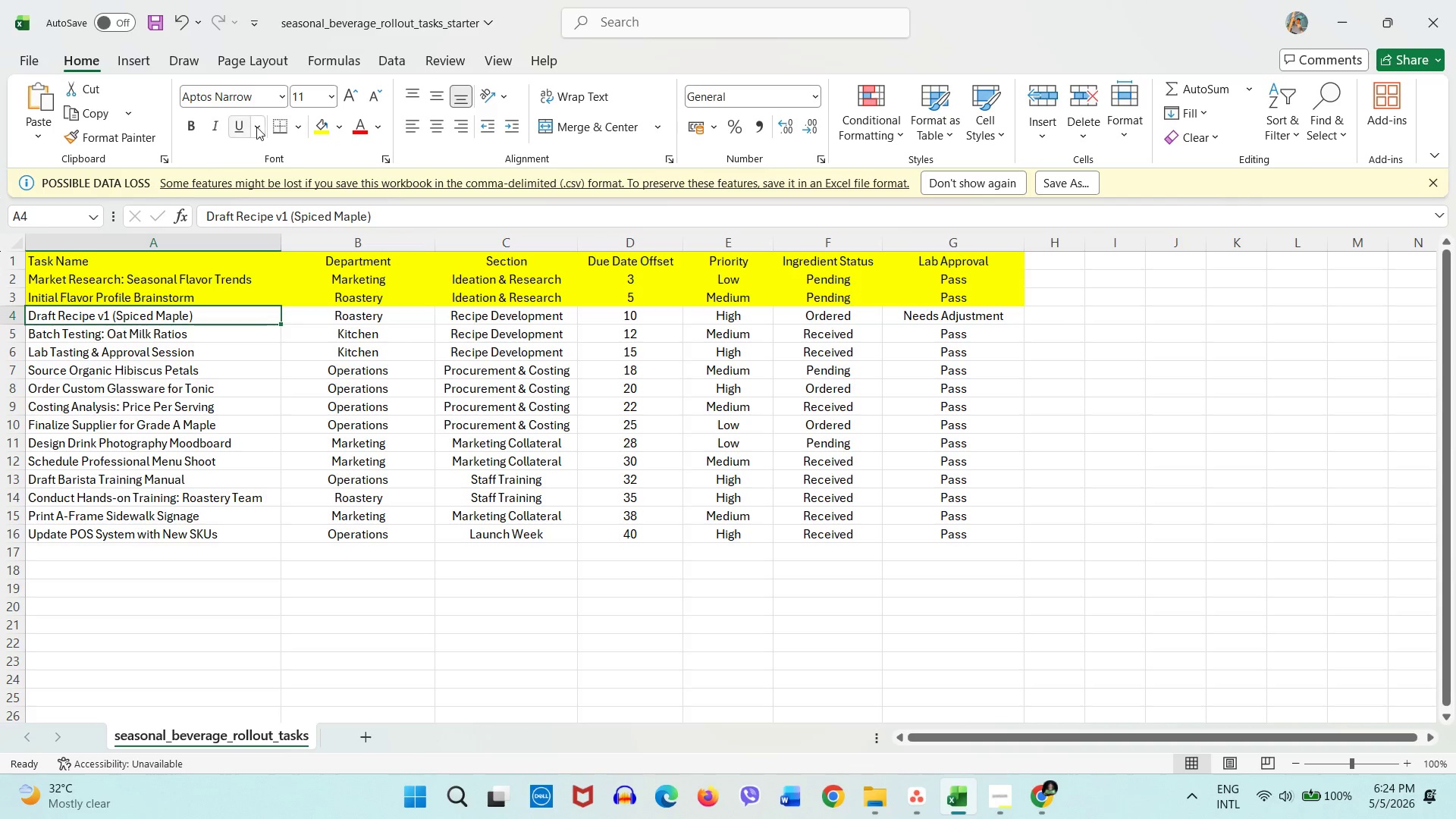 
left_click([321, 127])
 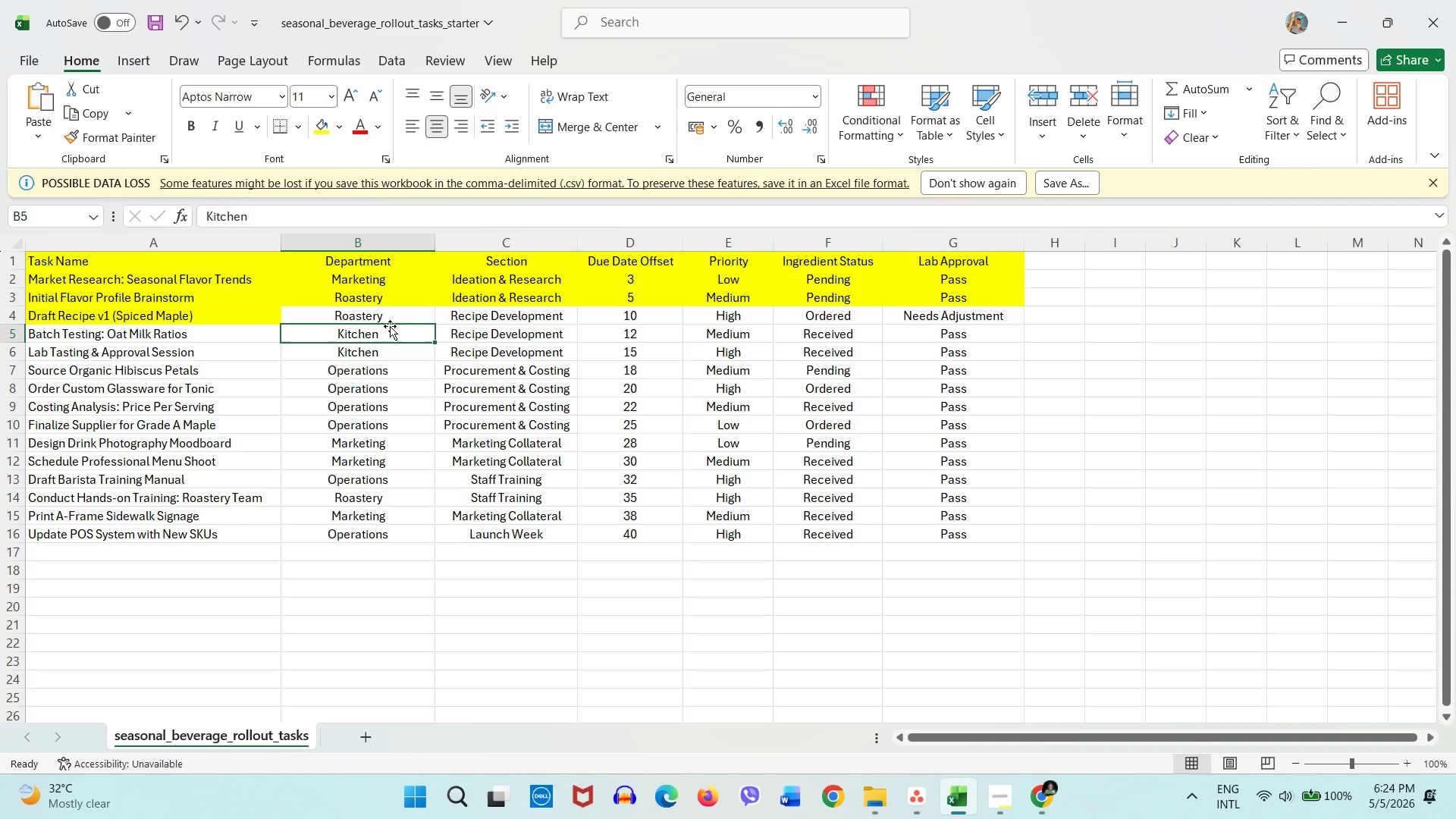 
double_click([398, 312])
 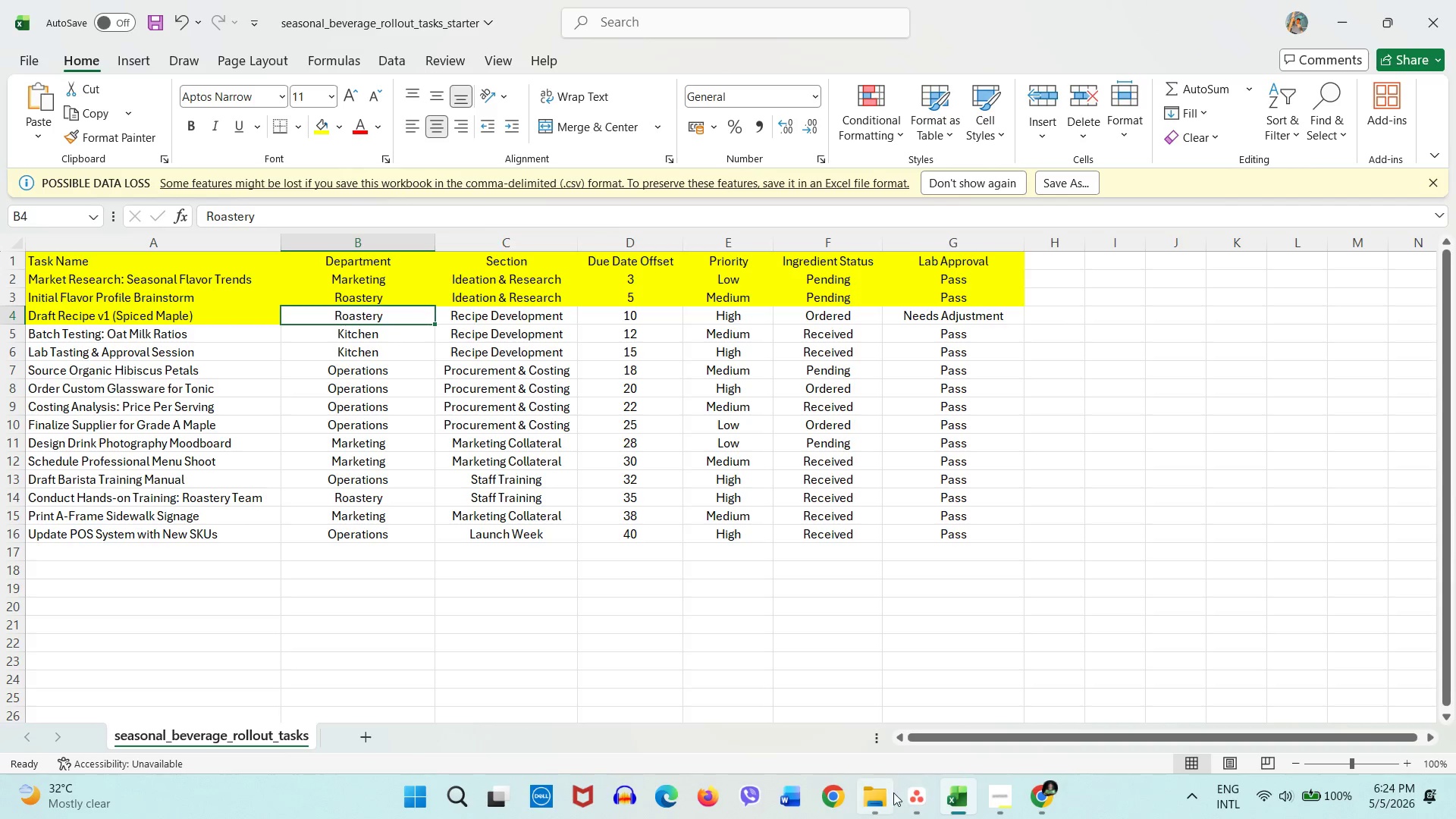 
left_click([900, 802])
 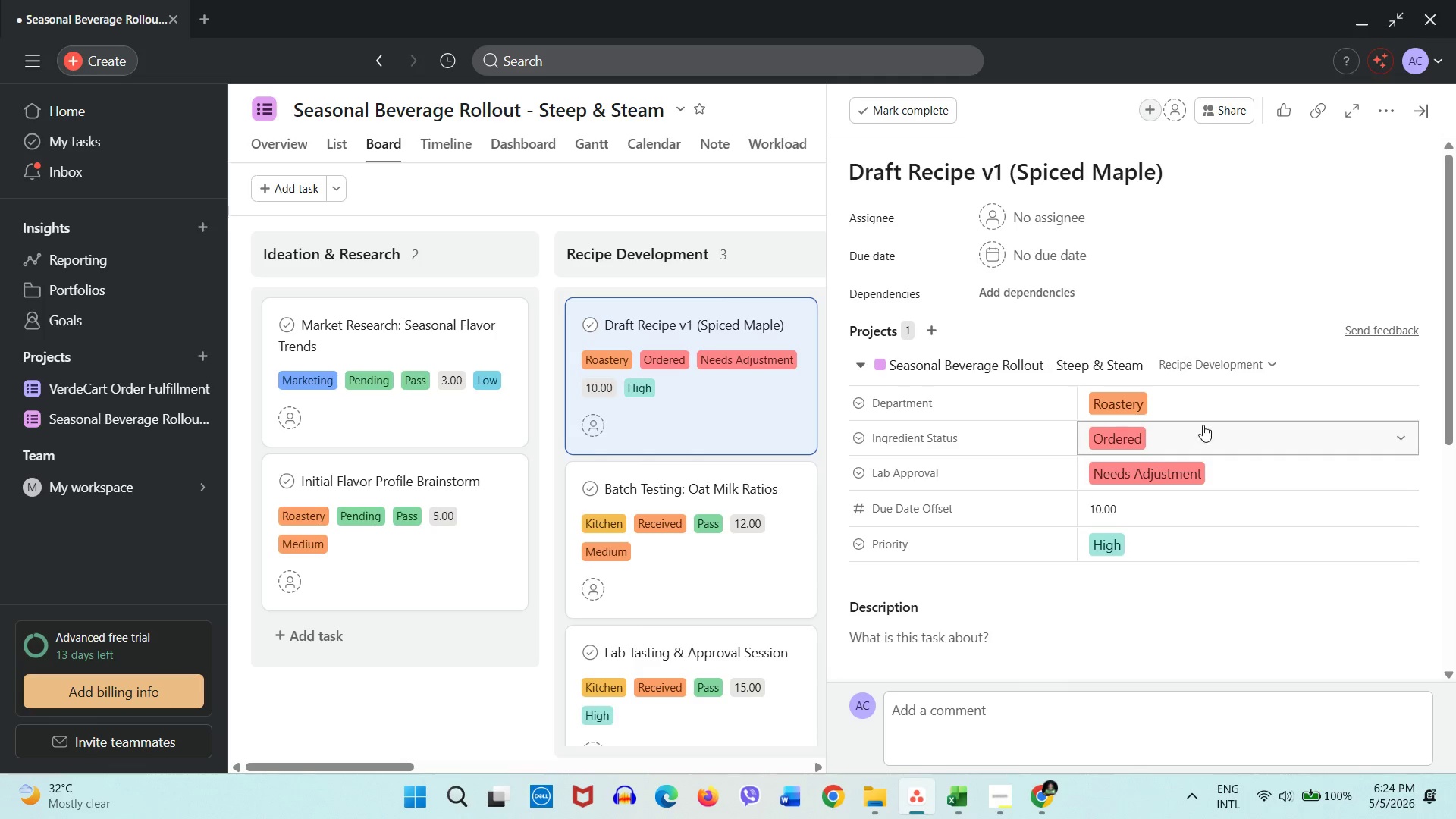 
left_click([1205, 406])
 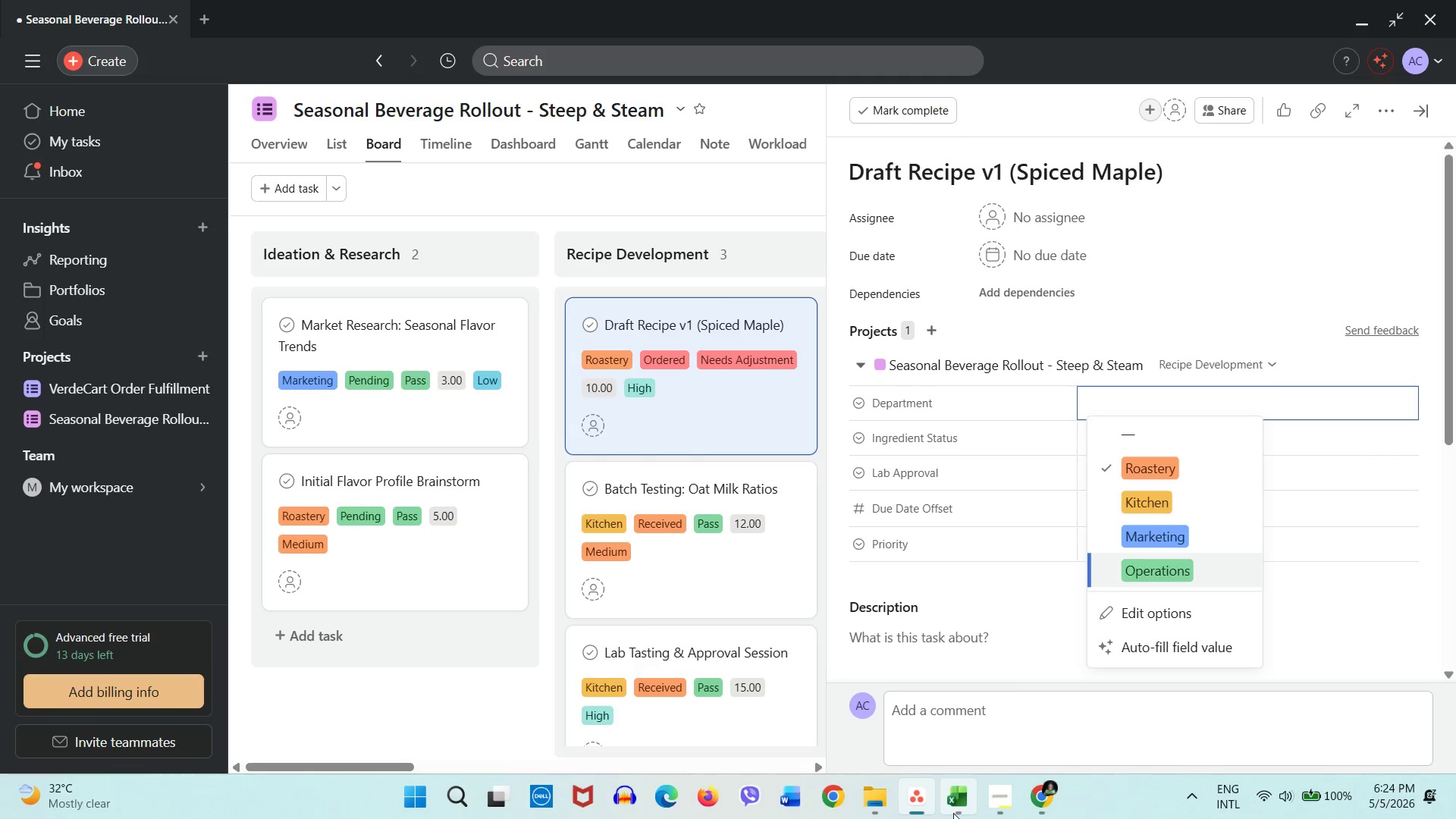 
left_click([953, 813])
 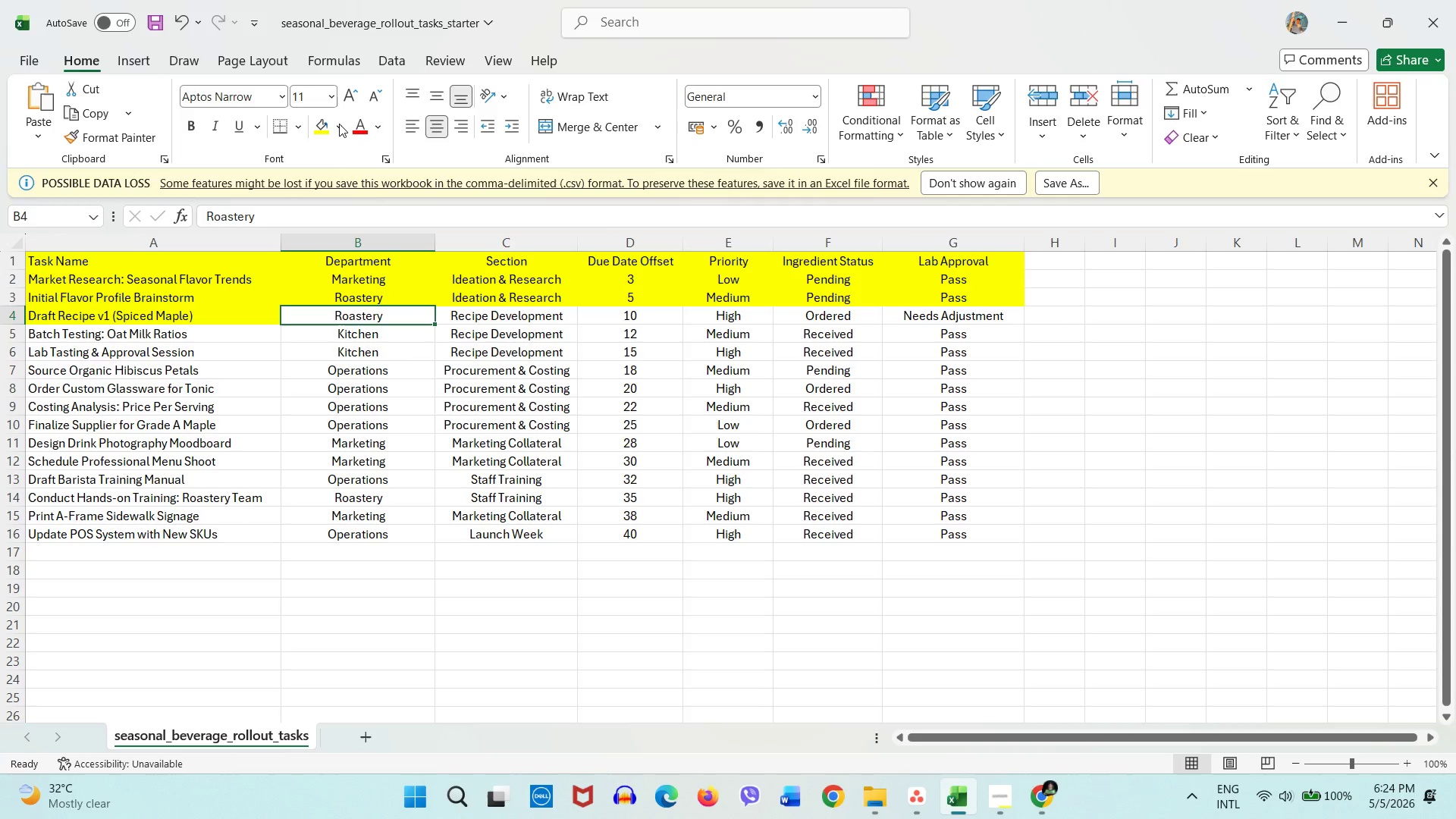 
left_click([332, 125])
 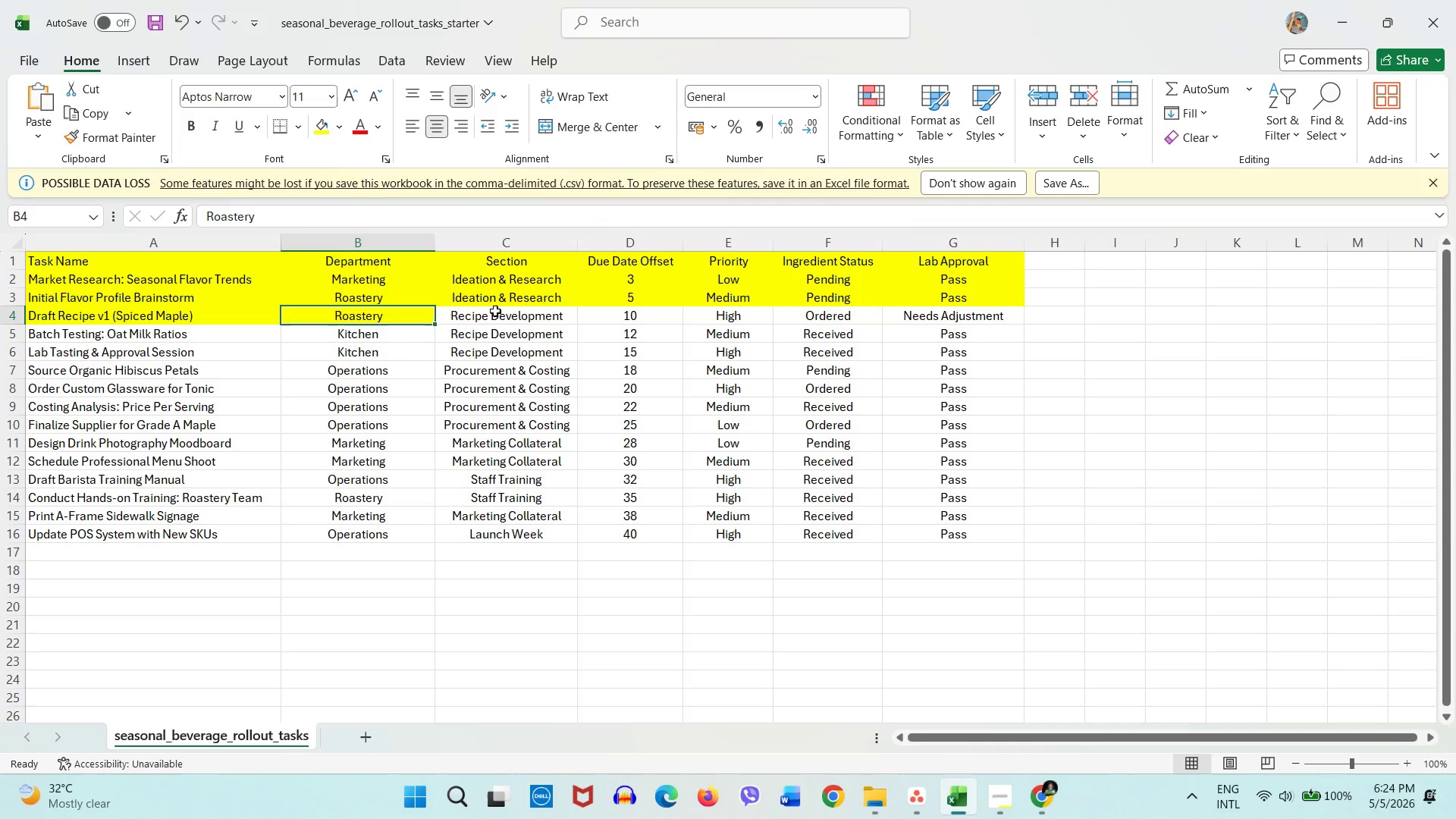 
left_click([495, 313])
 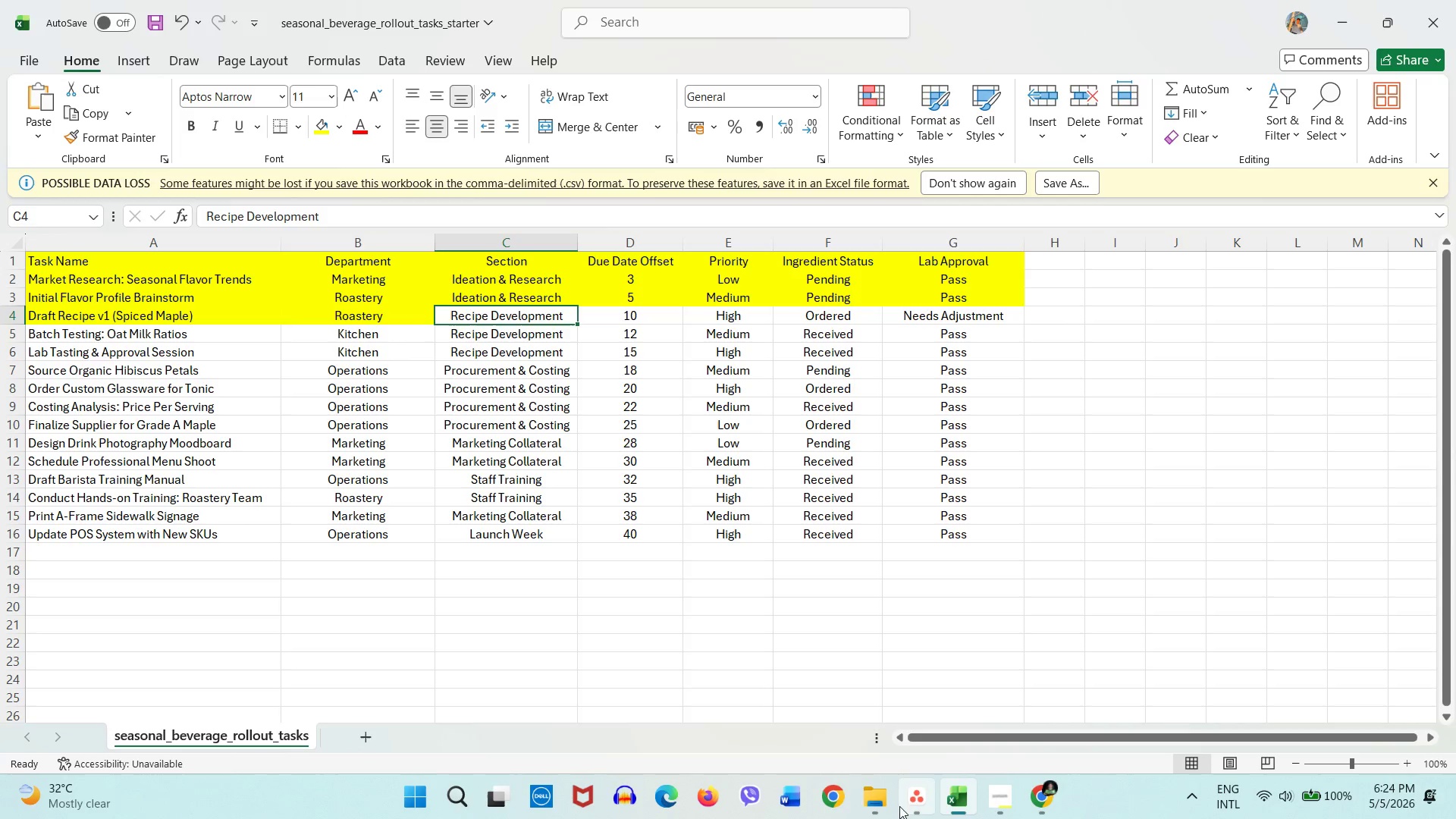 
left_click([908, 805])
 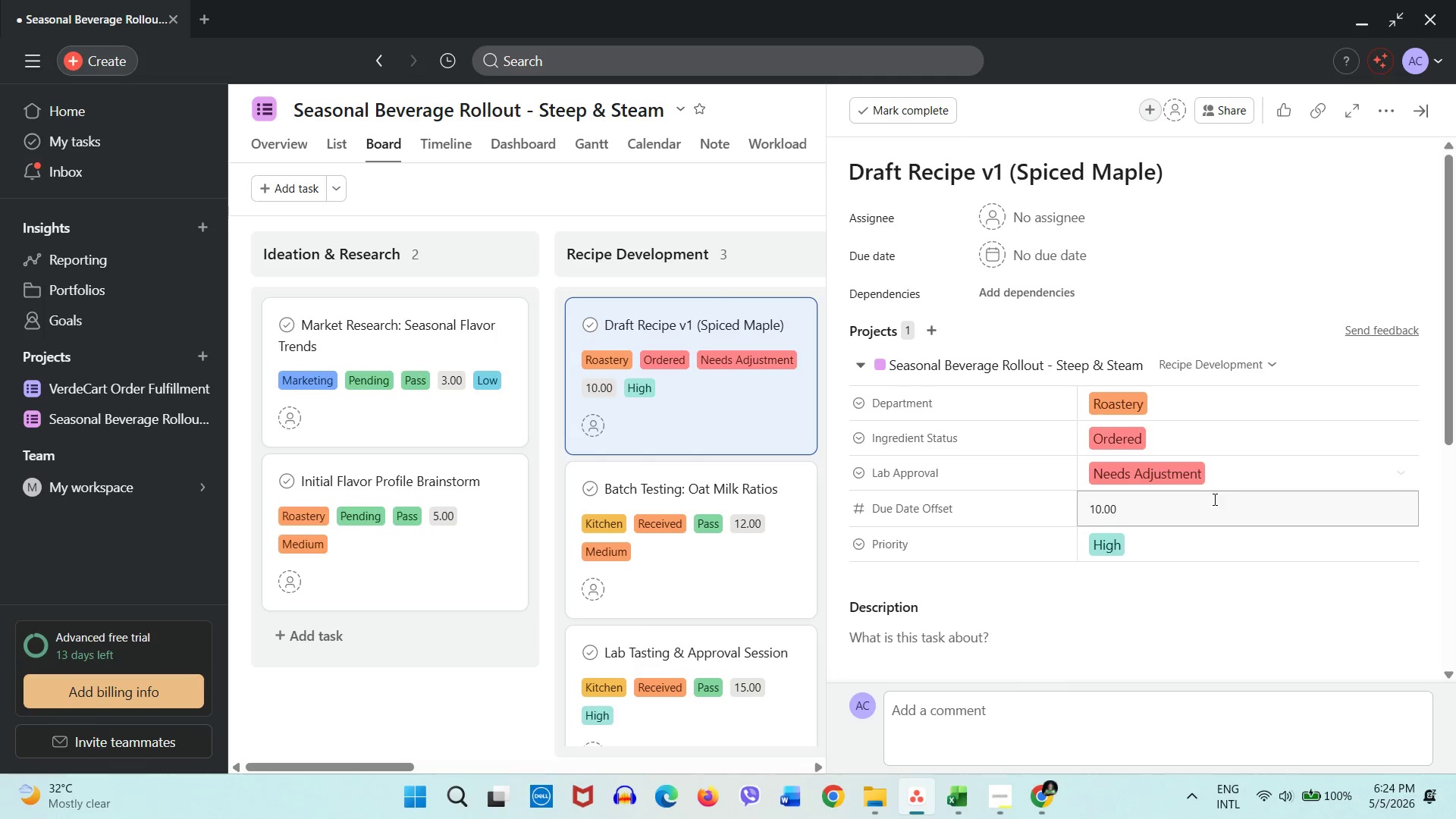 
left_click([1200, 373])
 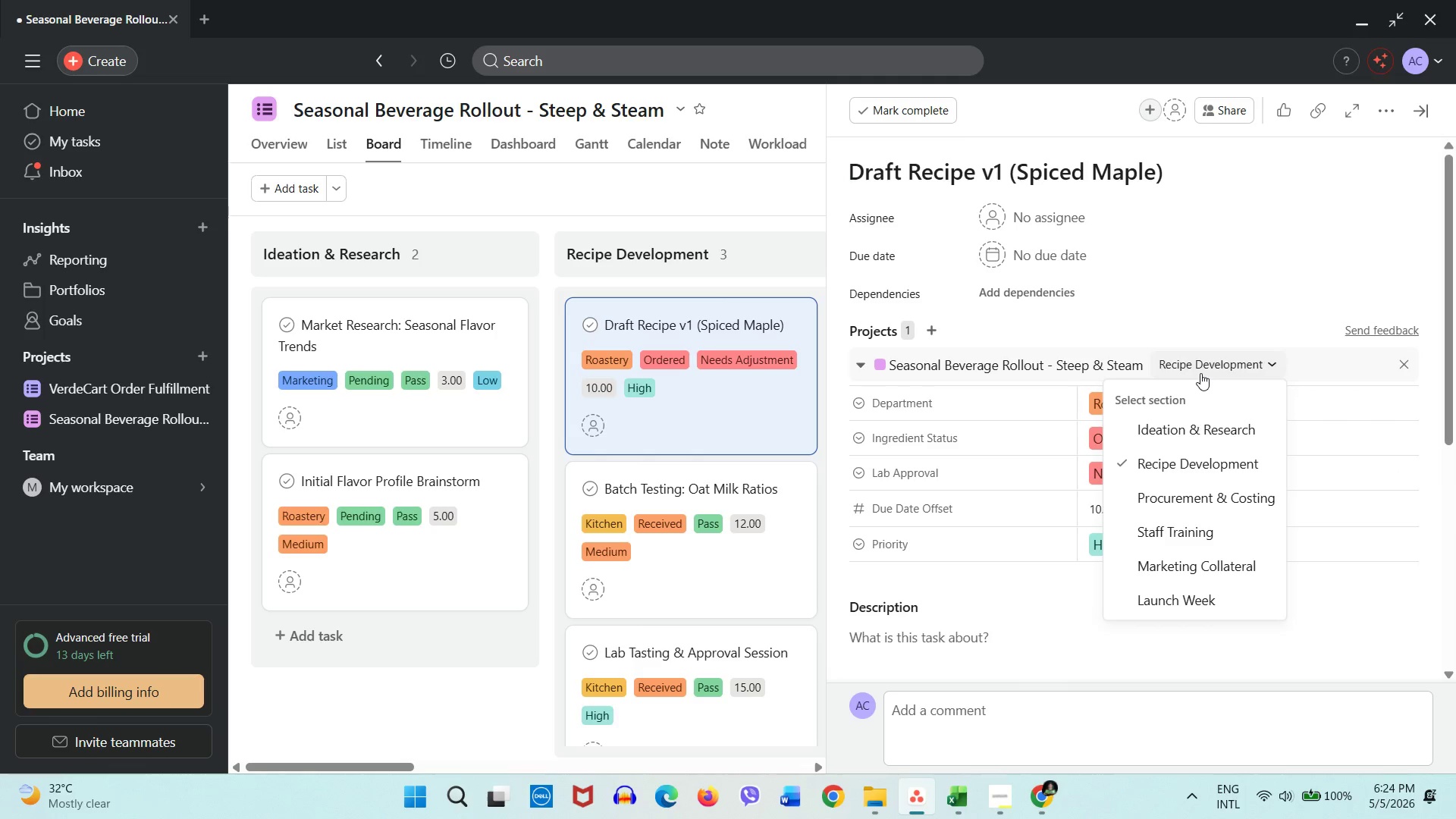 
left_click([1200, 373])
 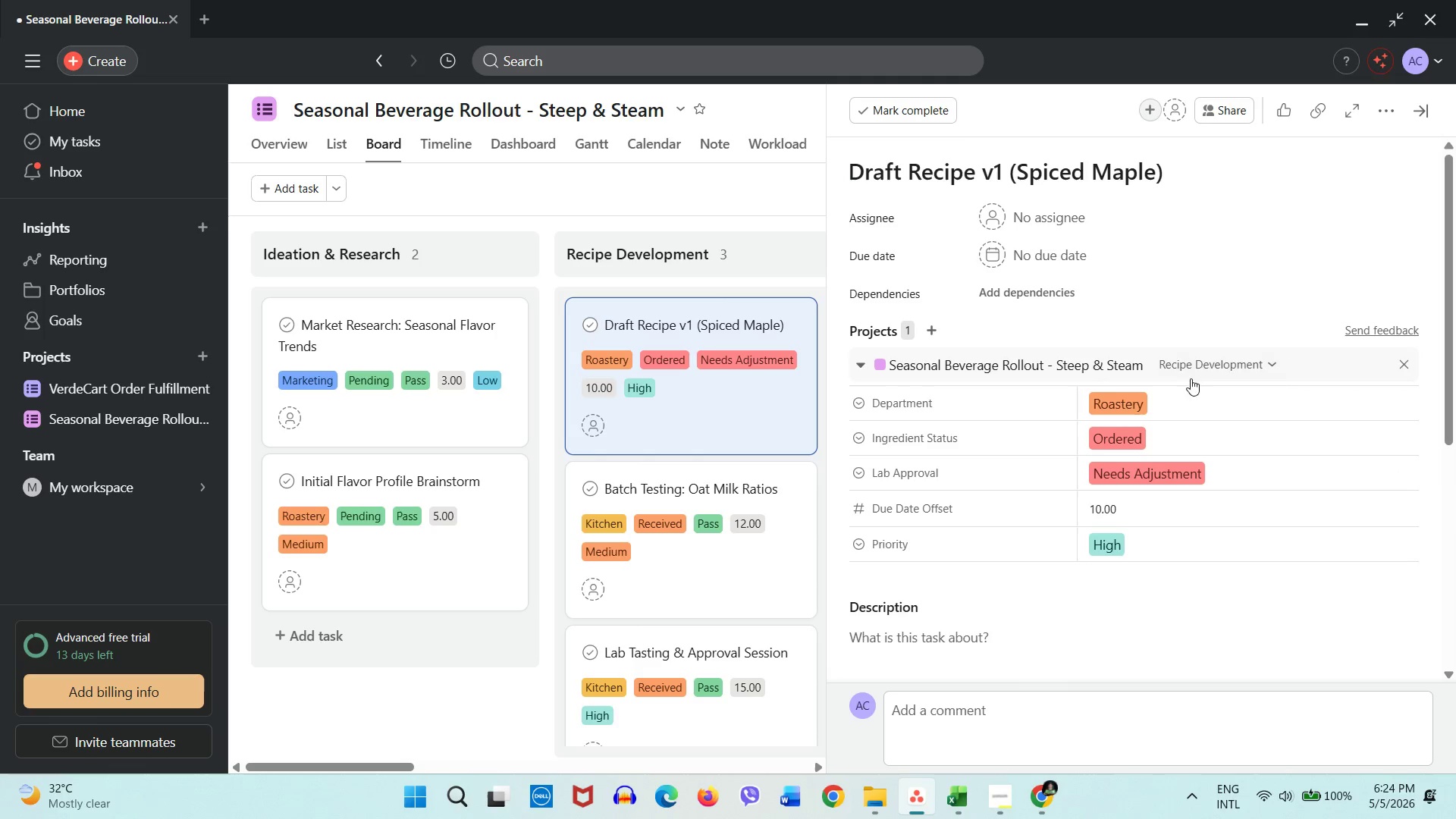 
left_click([1210, 359])
 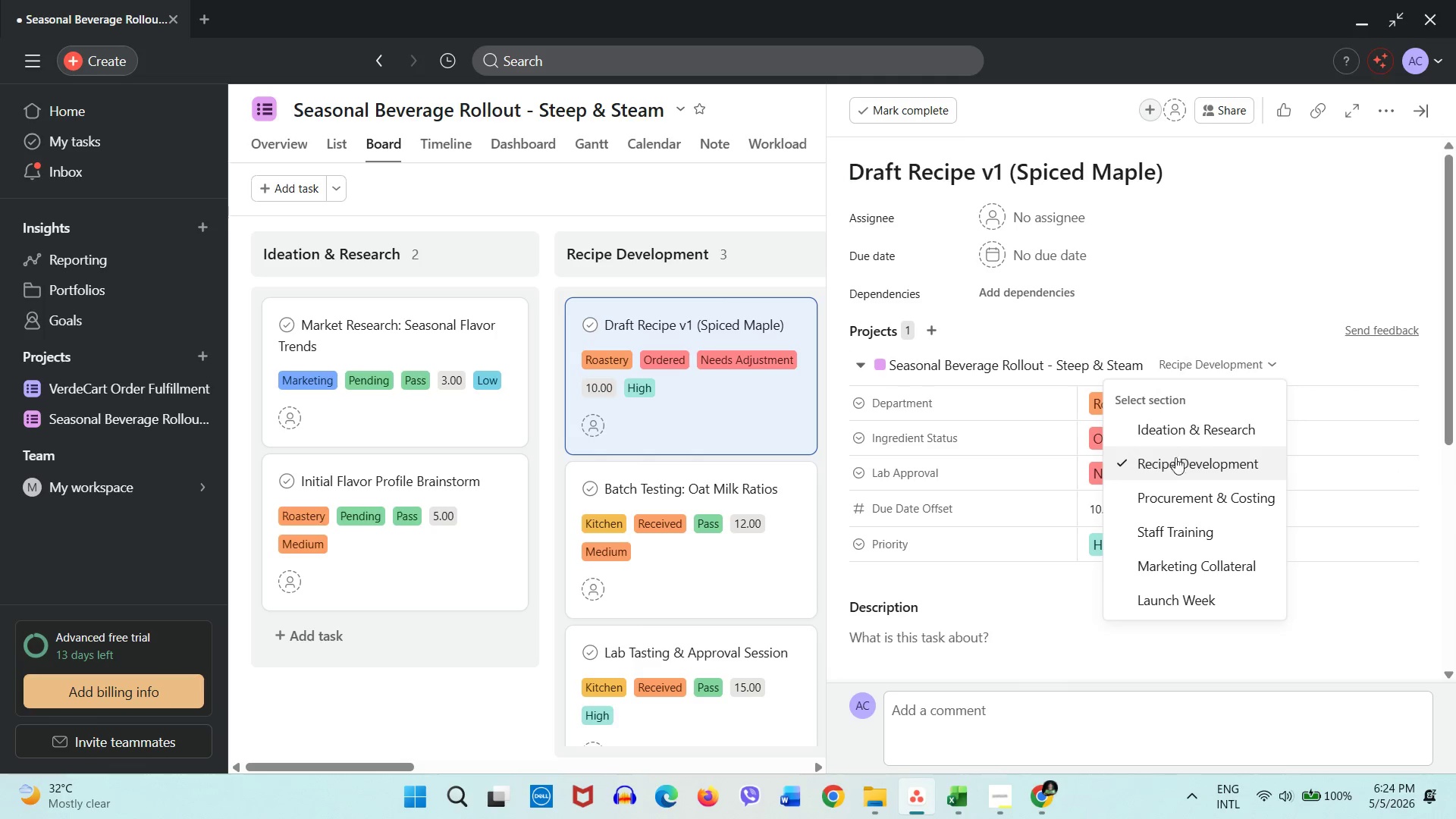 
left_click([1172, 469])
 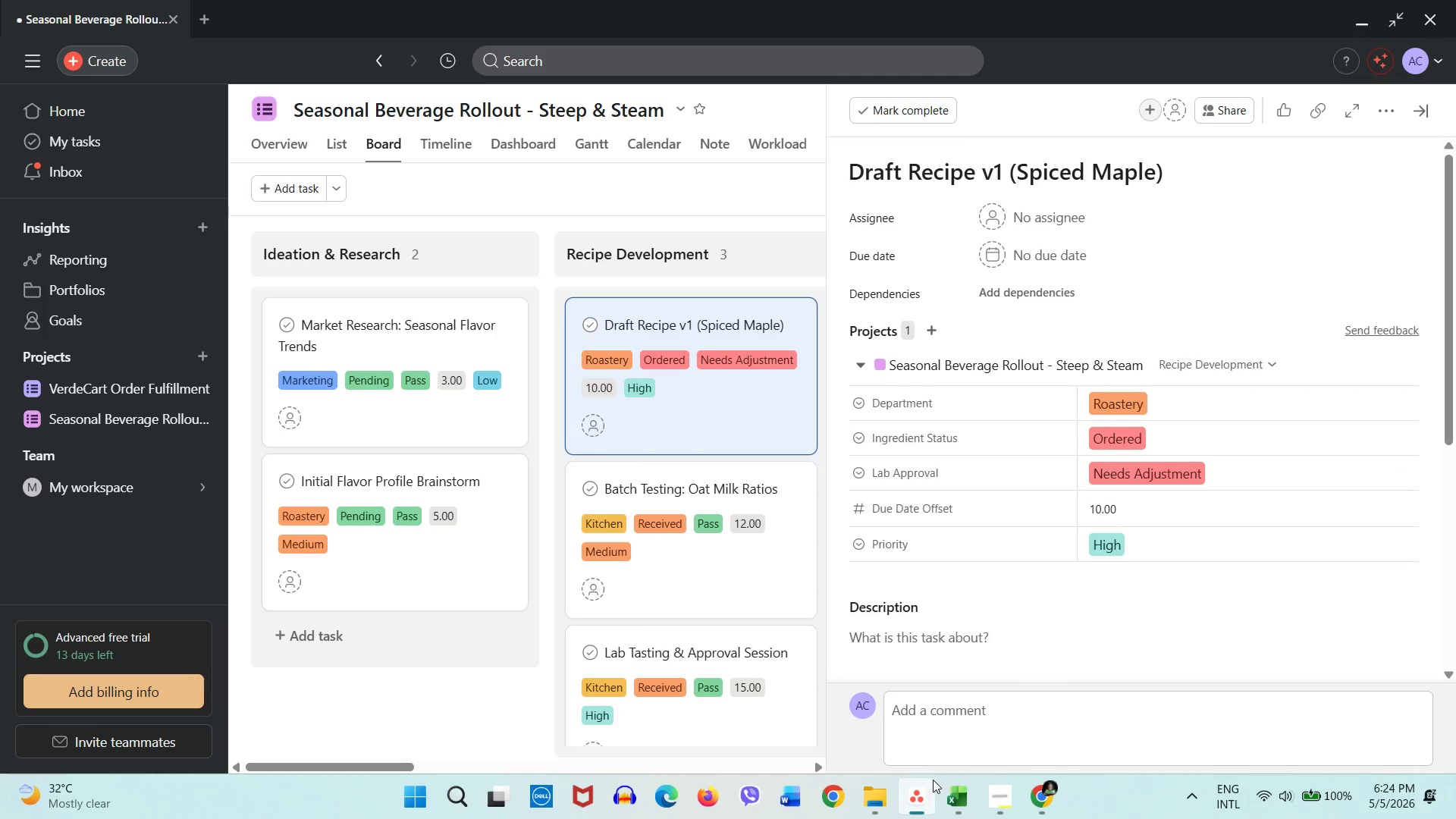 
left_click([943, 796])
 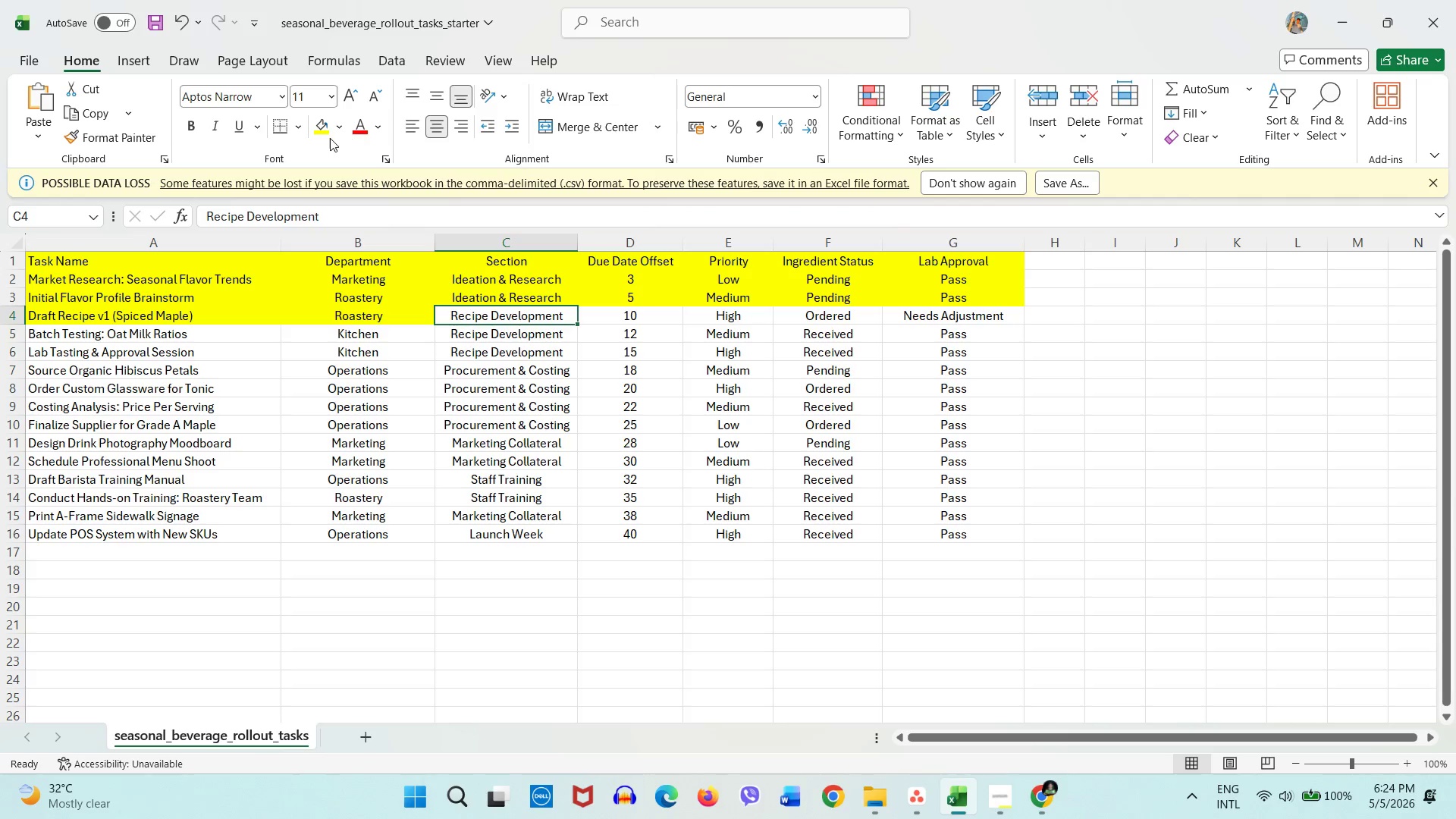 
left_click([321, 134])
 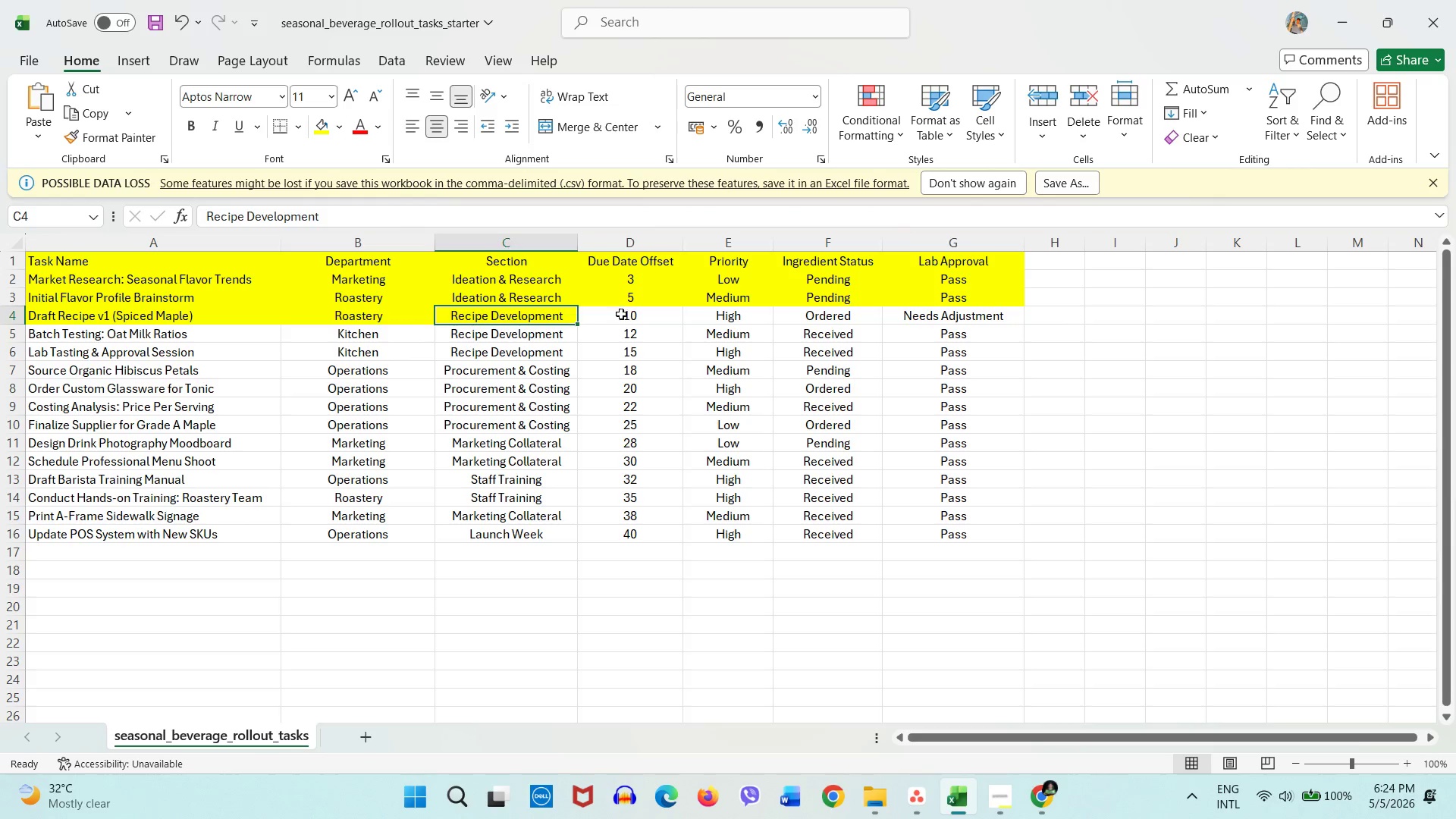 
left_click([623, 315])
 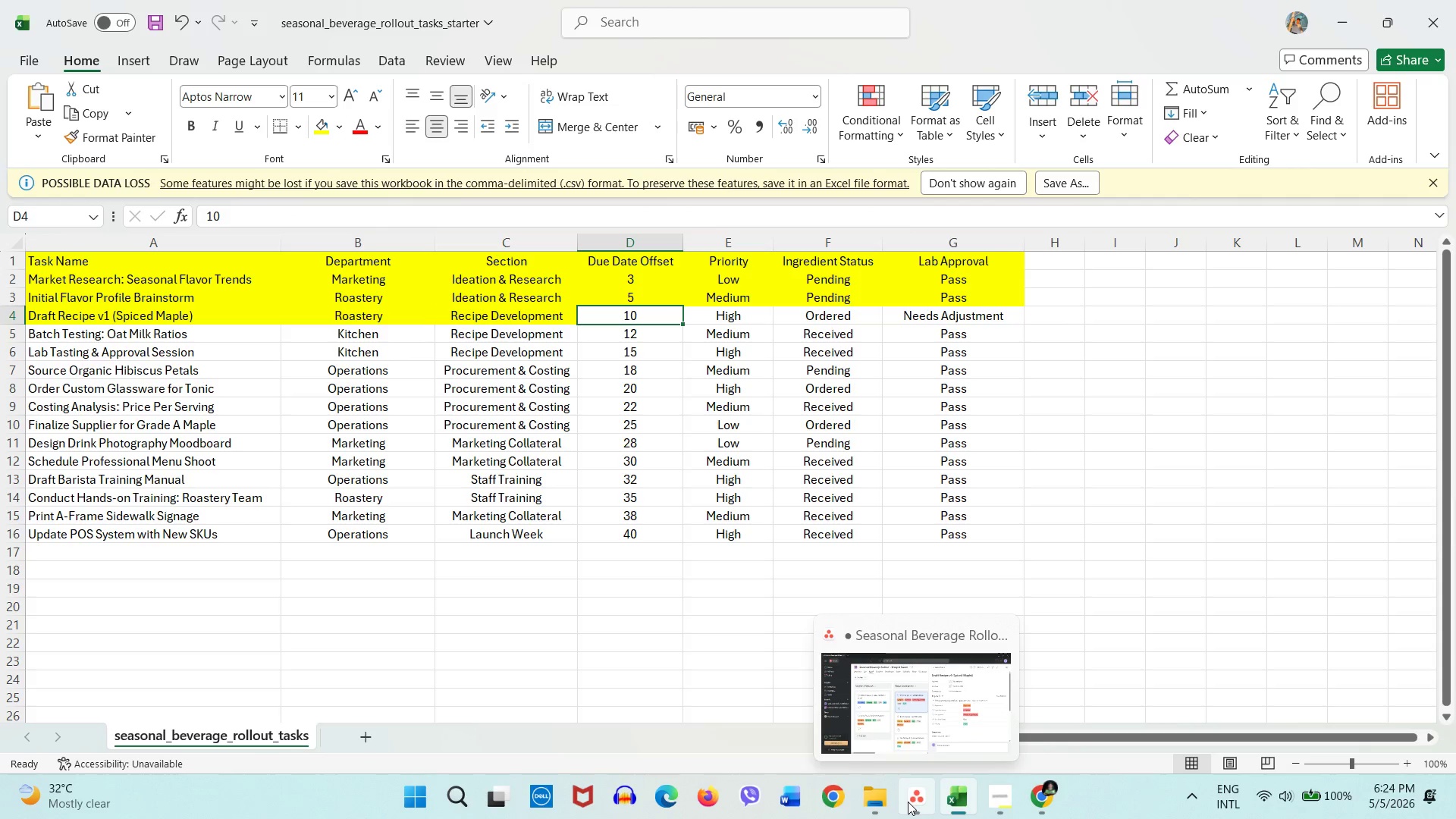 
wait(13.62)
 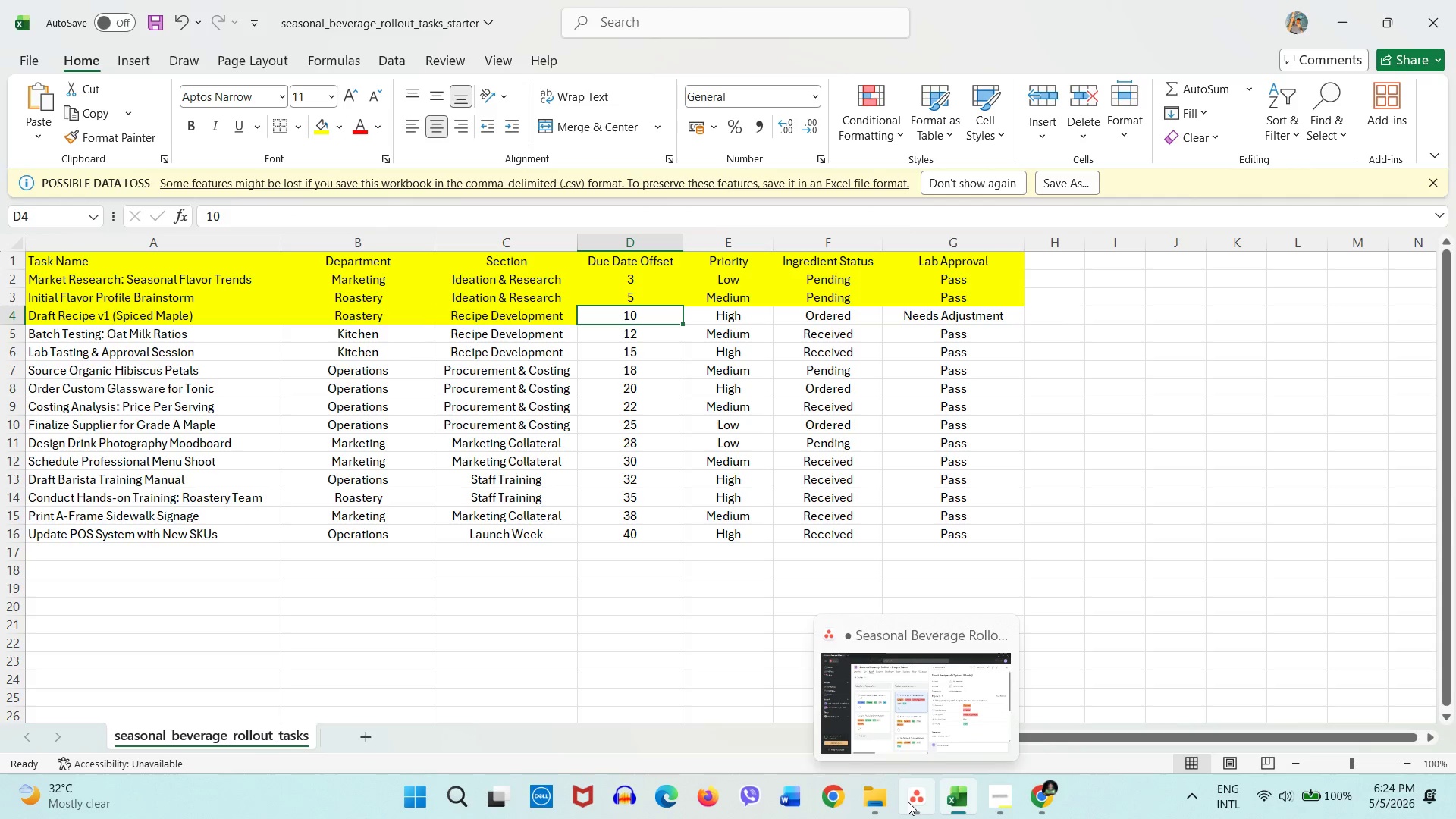 
mouse_move([909, 797])
 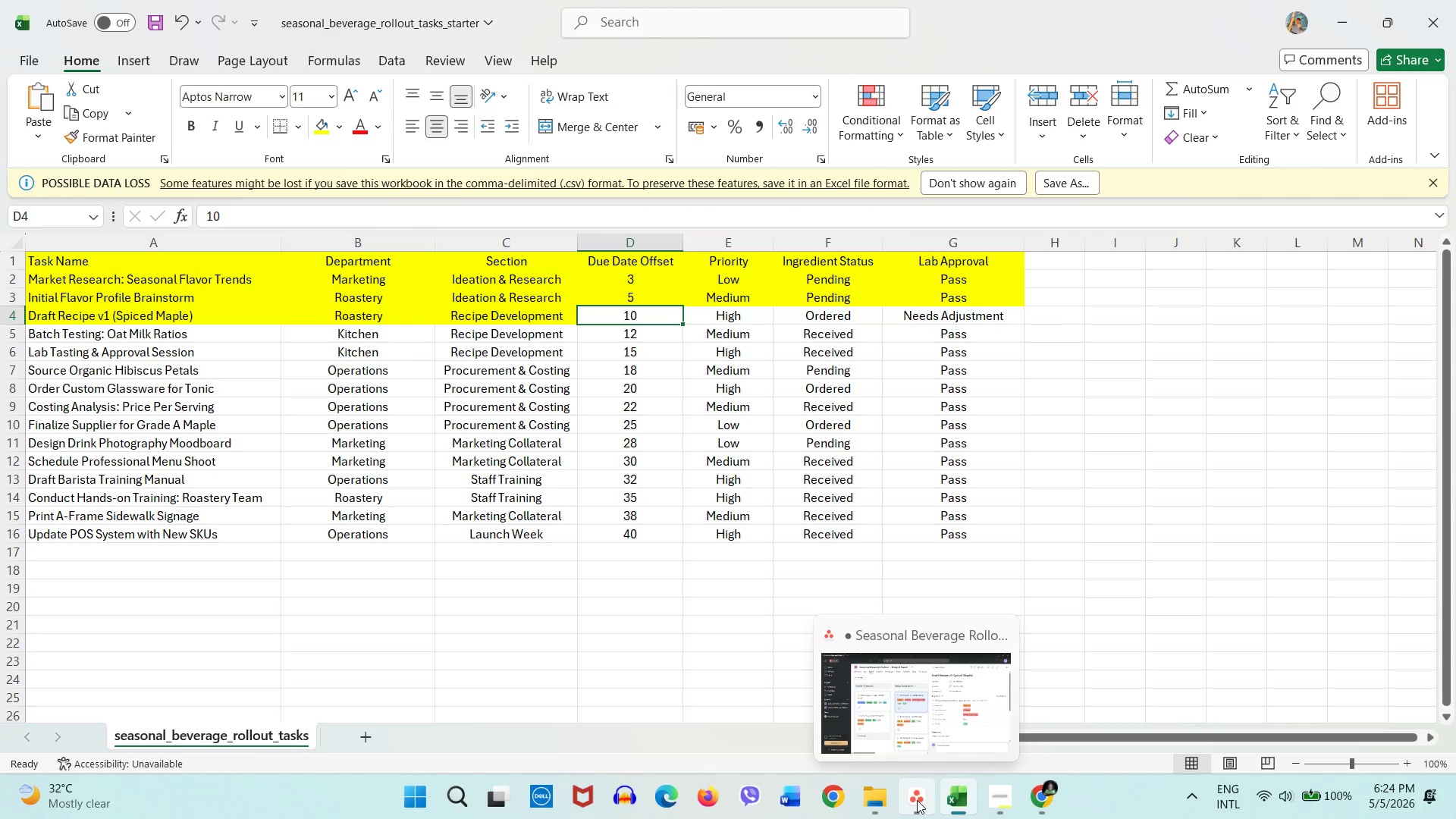 
wait(6.79)
 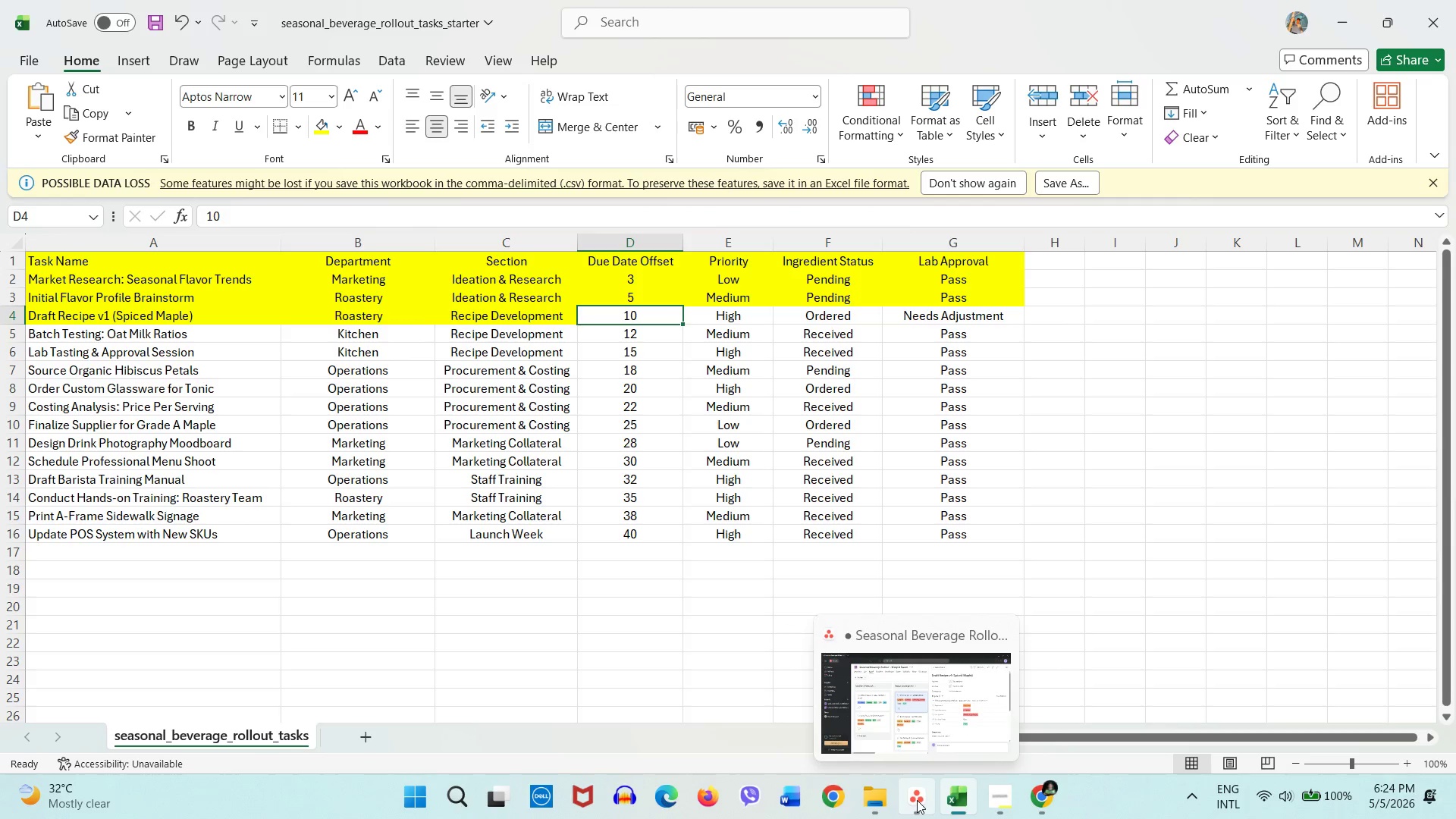 
left_click([917, 800])
 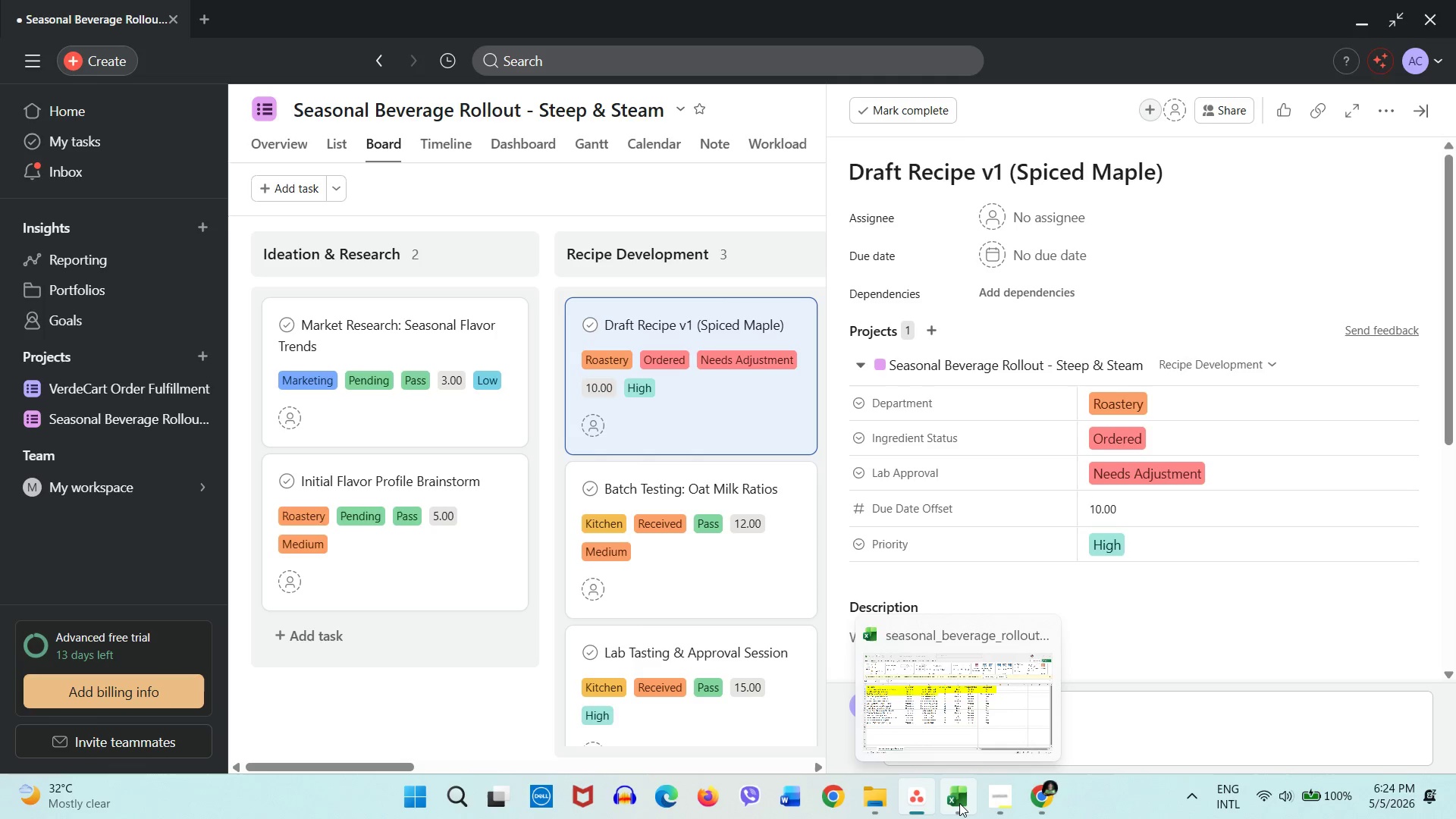 
left_click([959, 803])
 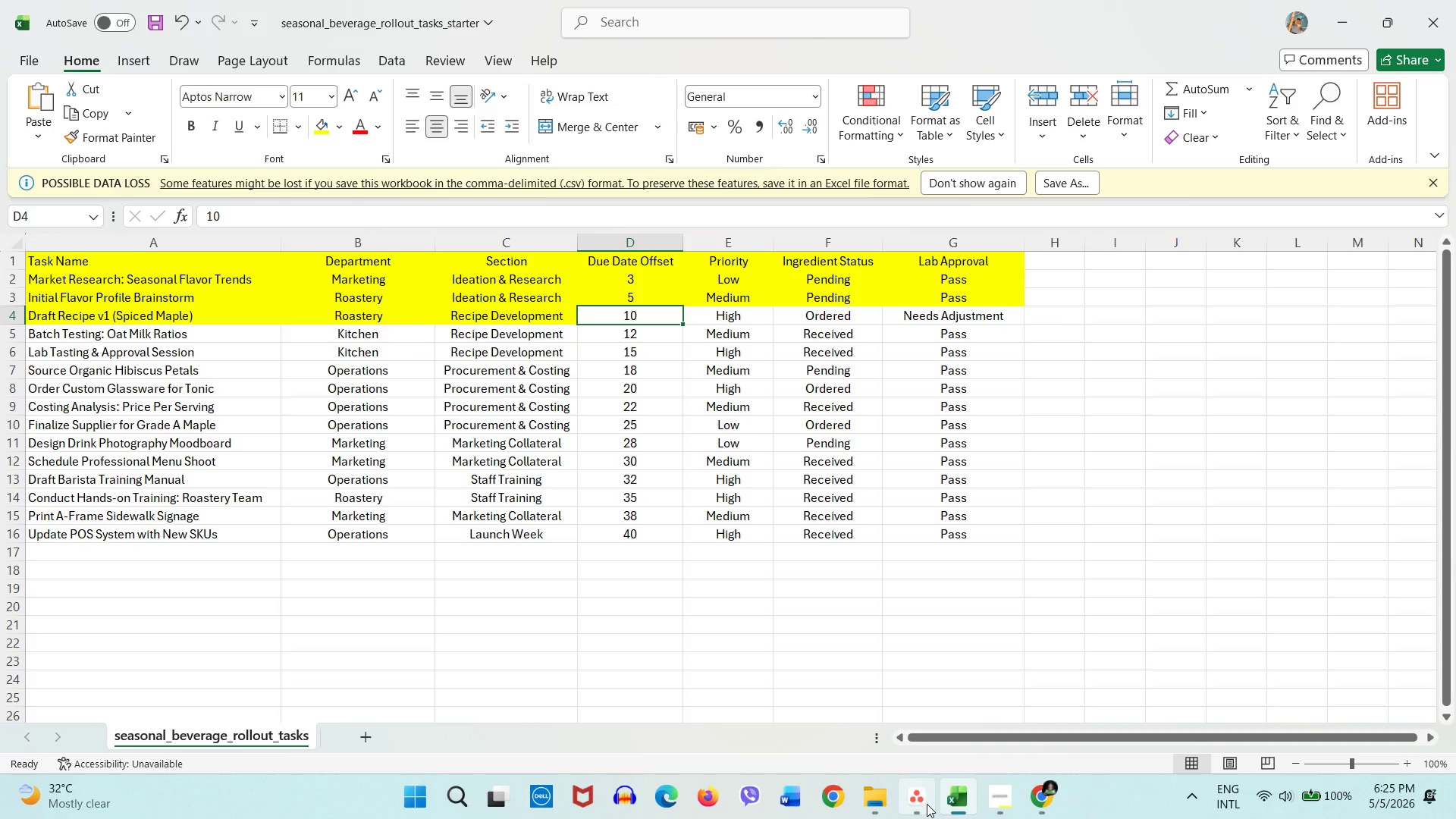 
left_click([925, 804])
 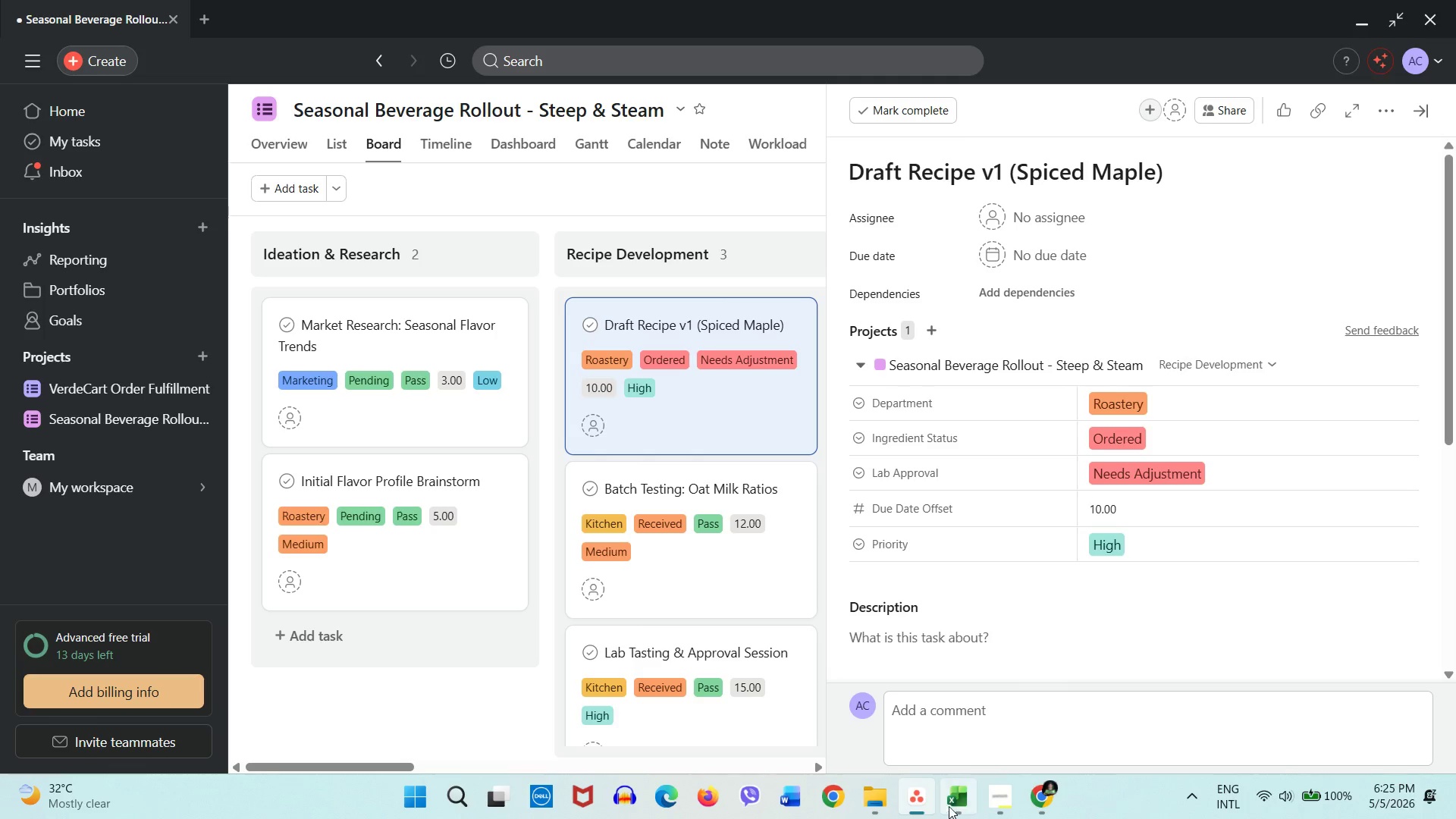 
left_click([956, 806])
 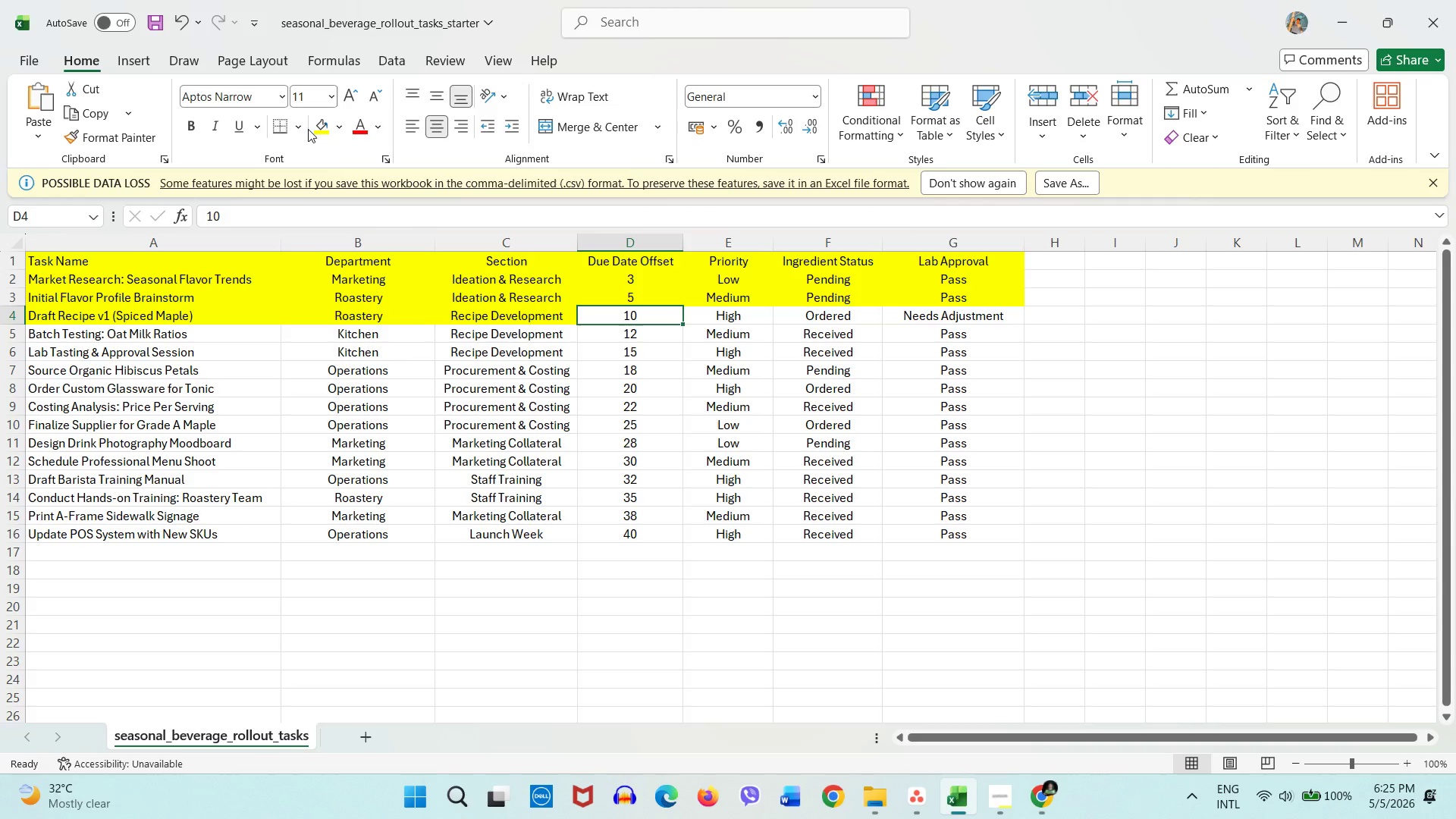 
left_click([317, 130])
 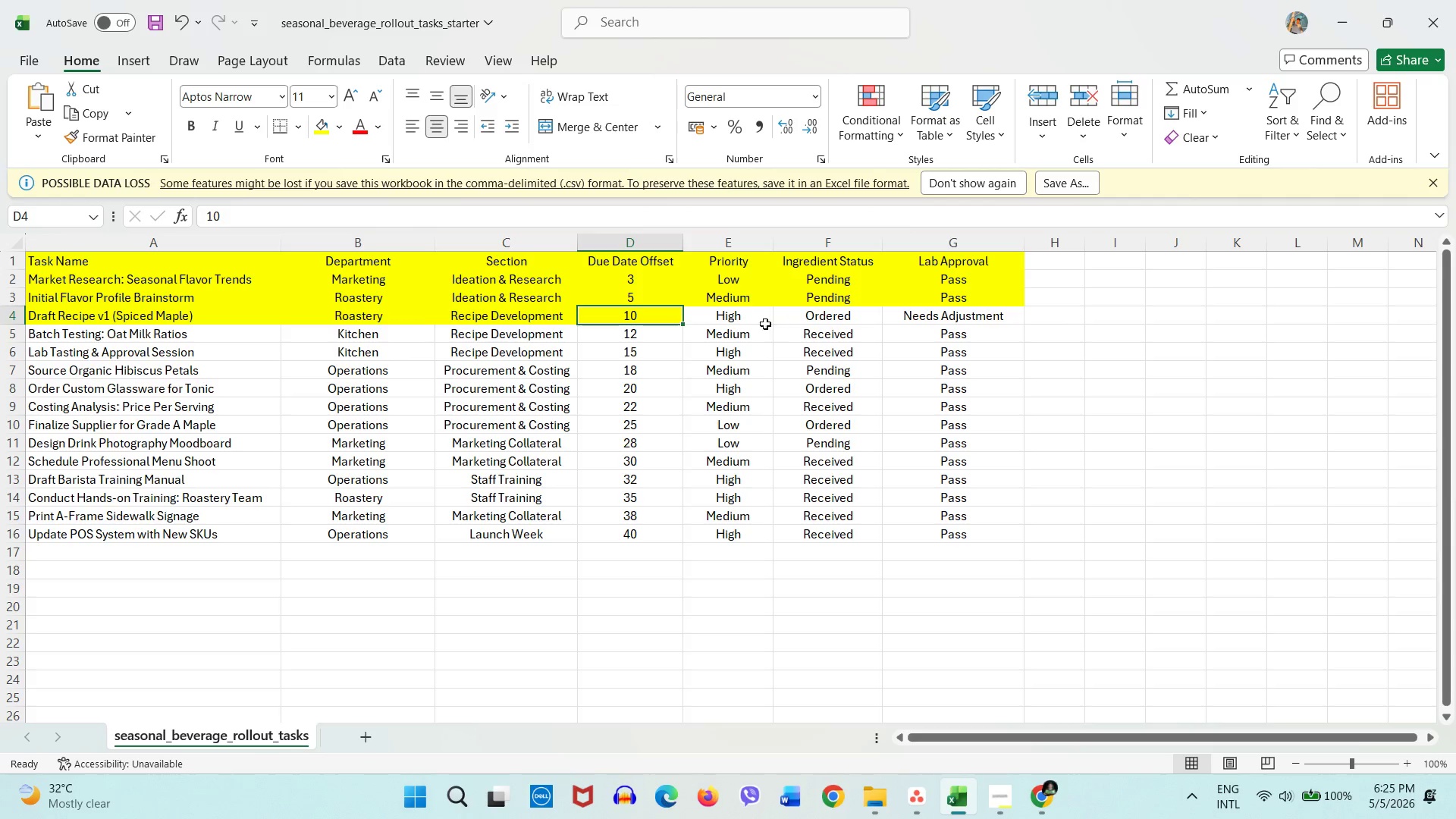 
left_click([758, 321])
 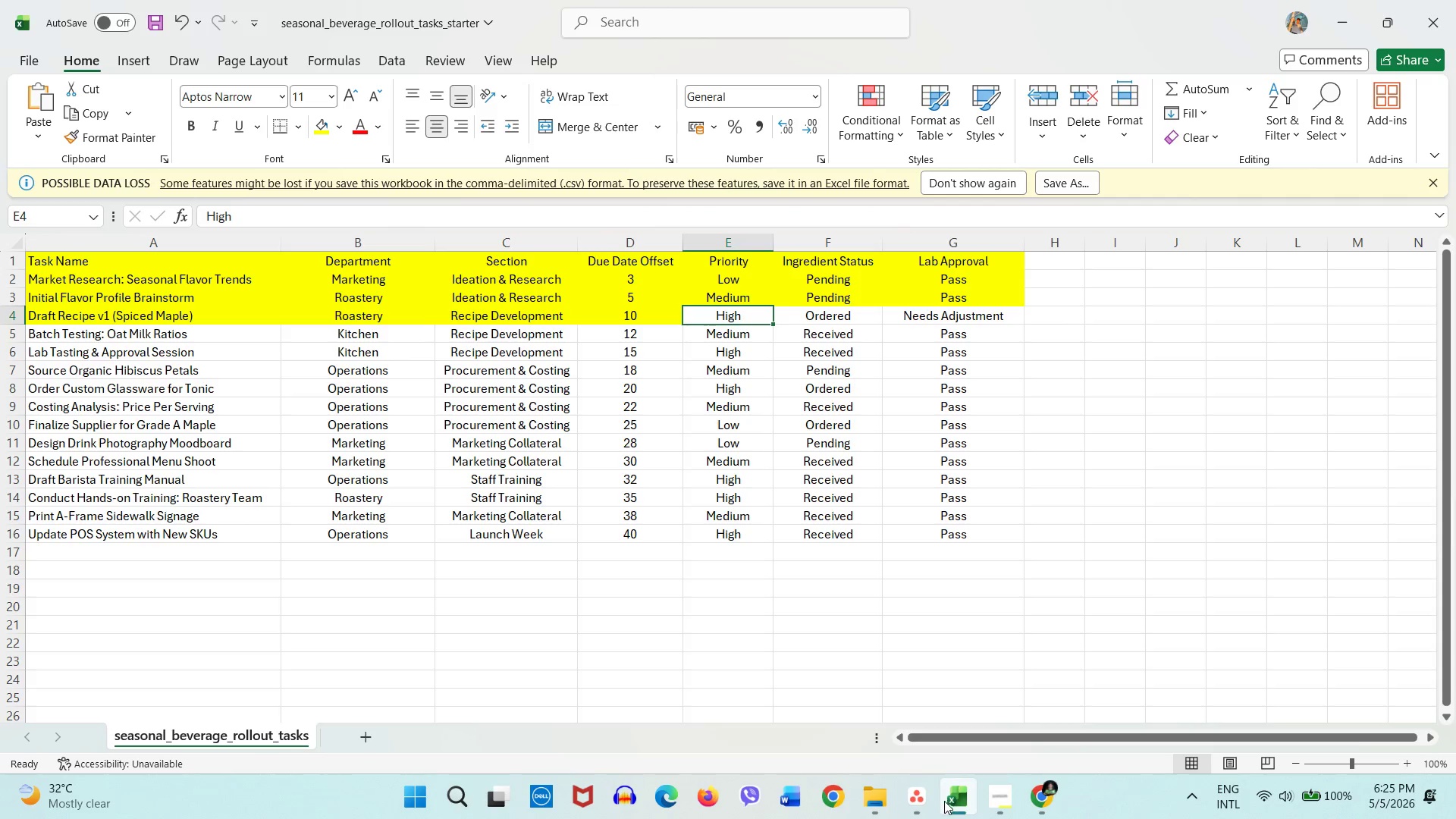 
left_click([933, 802])
 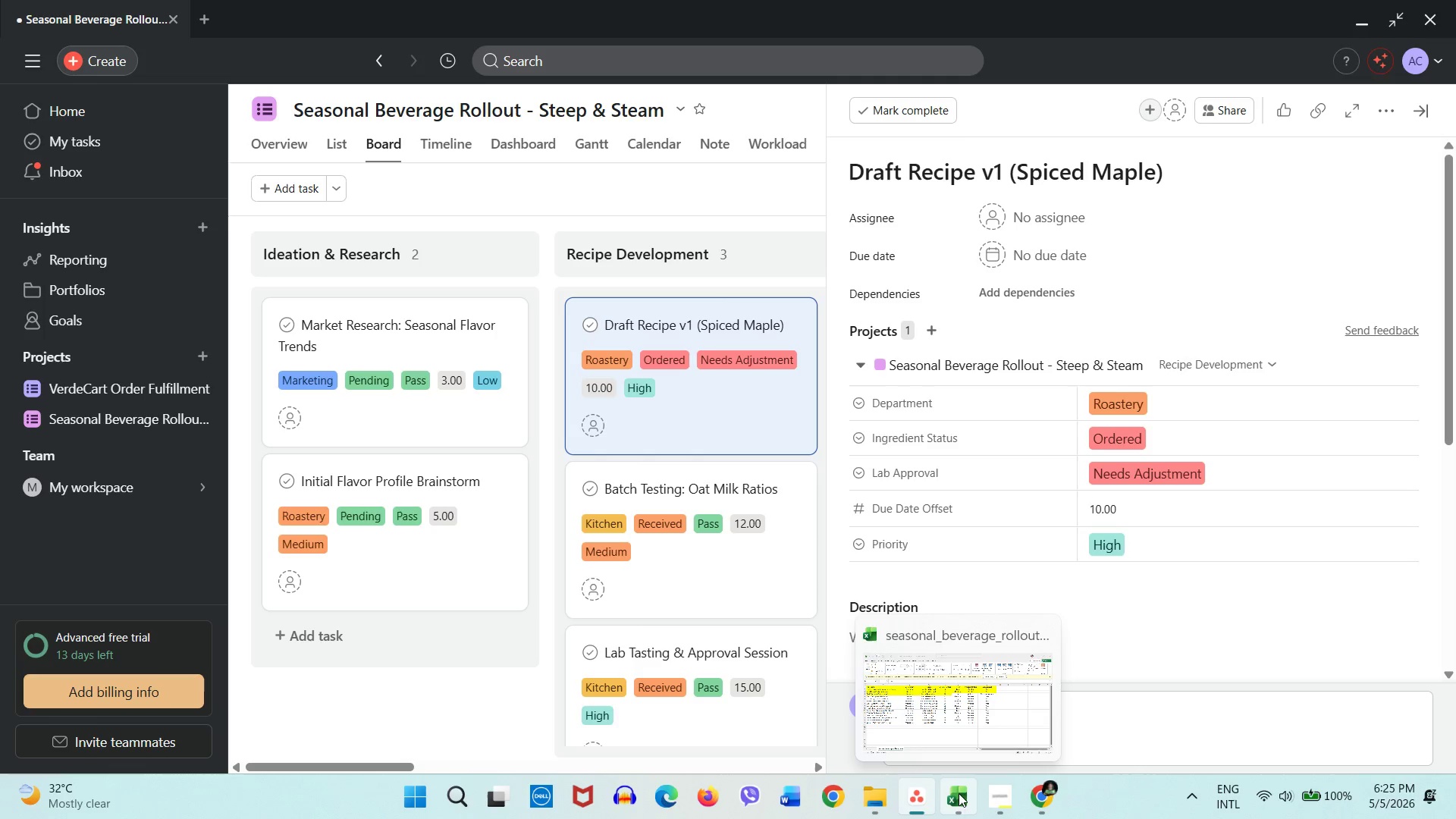 
left_click([962, 789])
 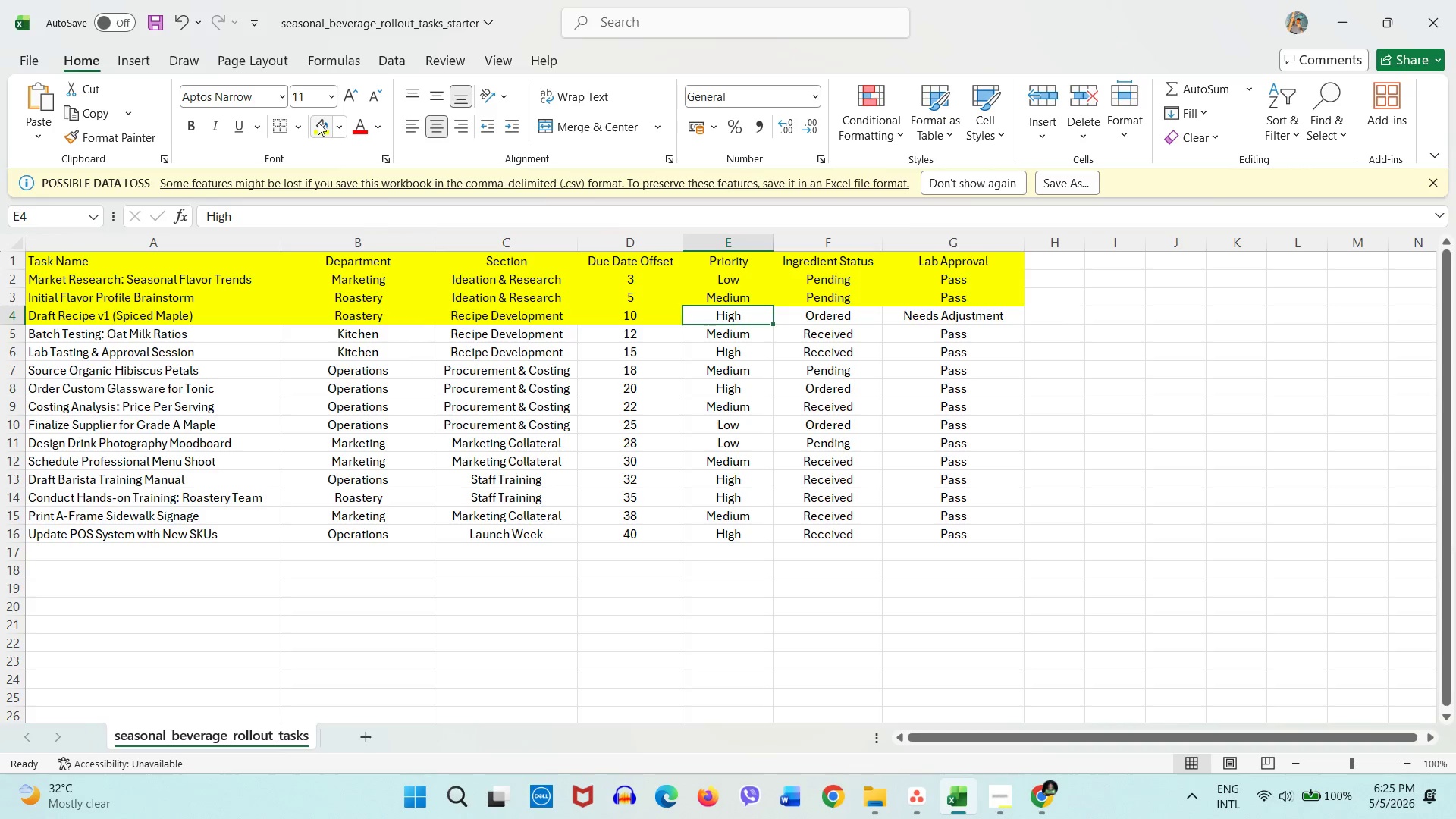 
left_click([318, 122])
 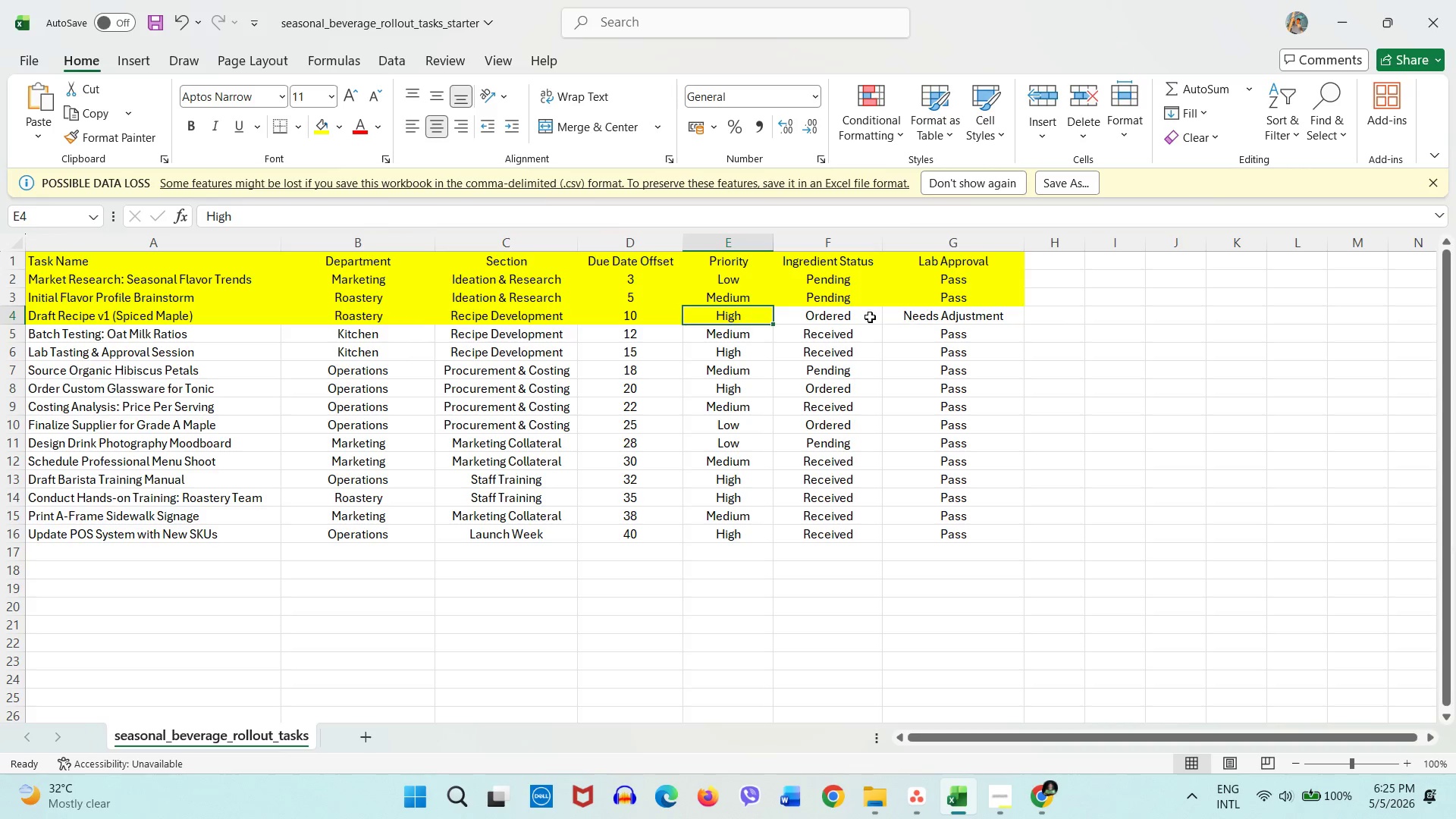 
left_click([867, 317])
 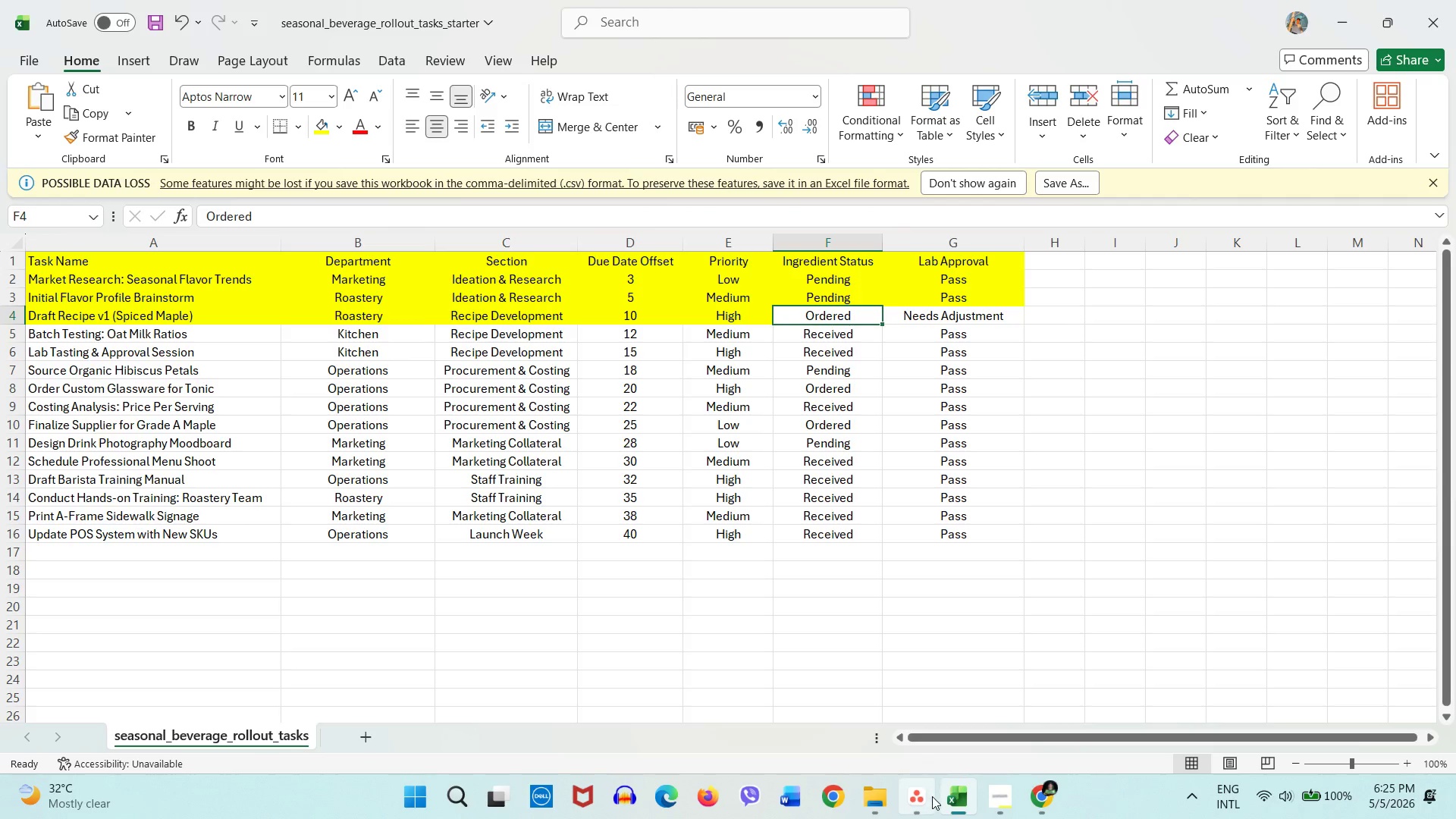 
left_click([929, 805])
 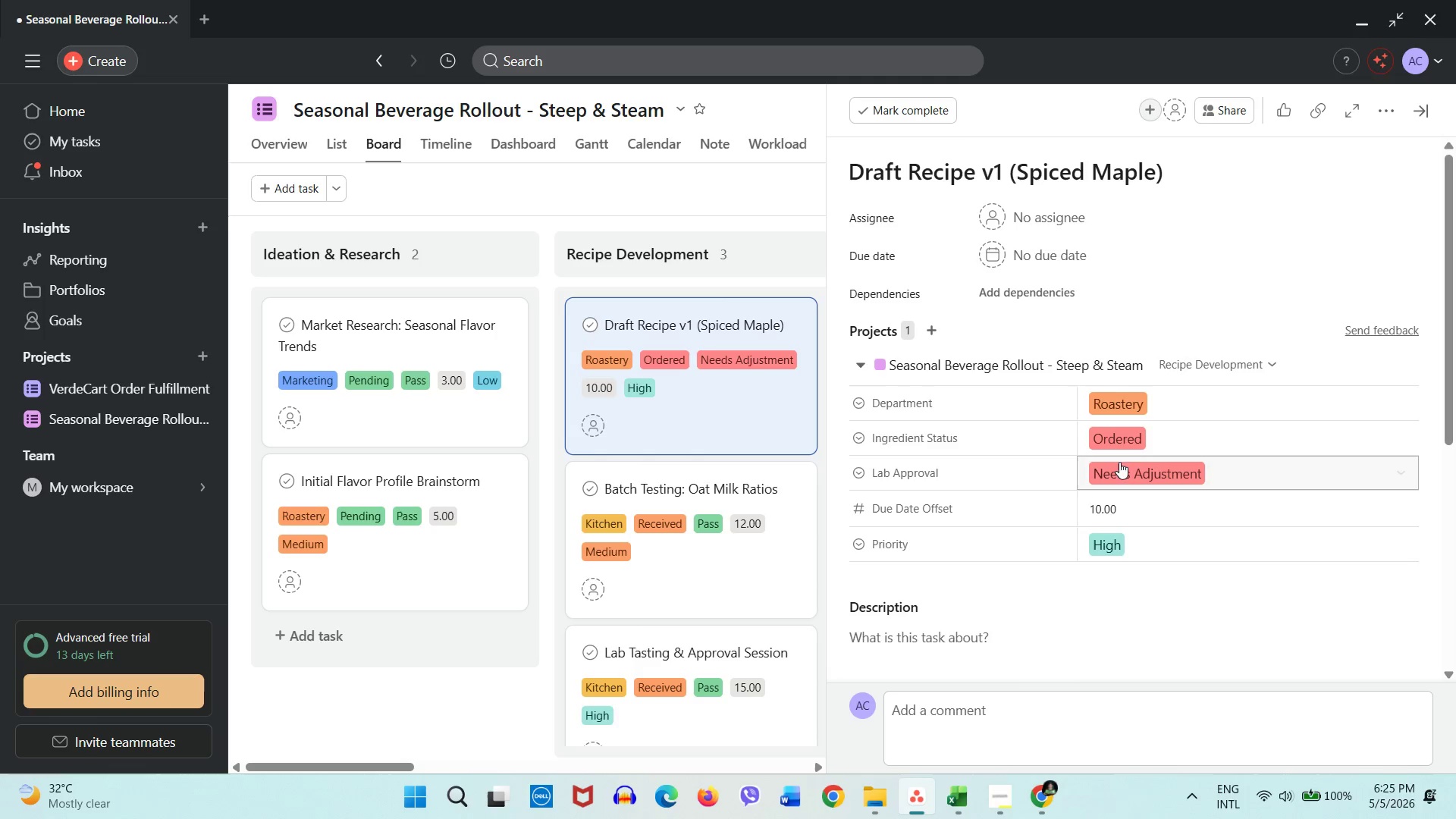 
left_click([1131, 438])
 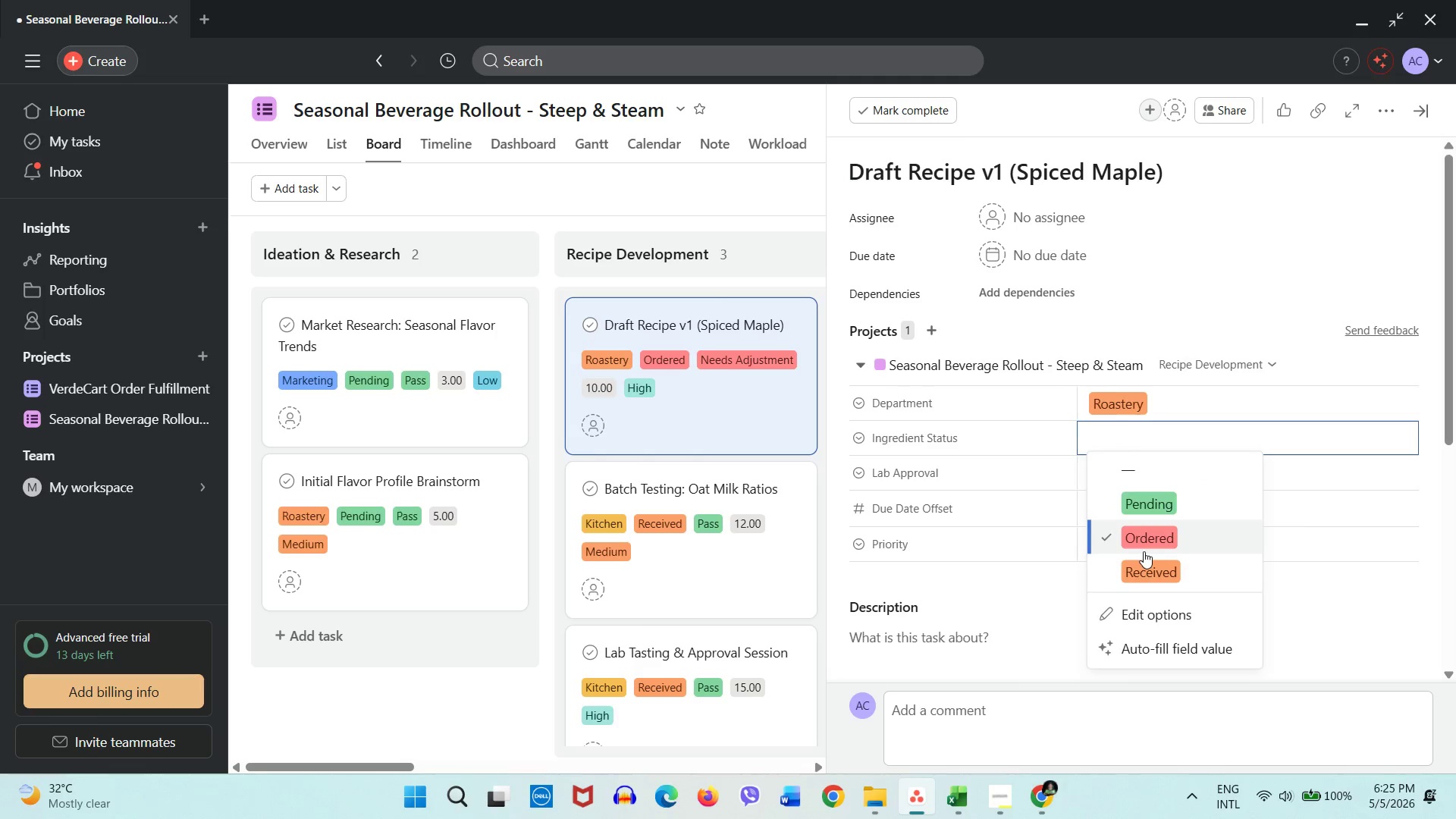 
left_click([1145, 541])
 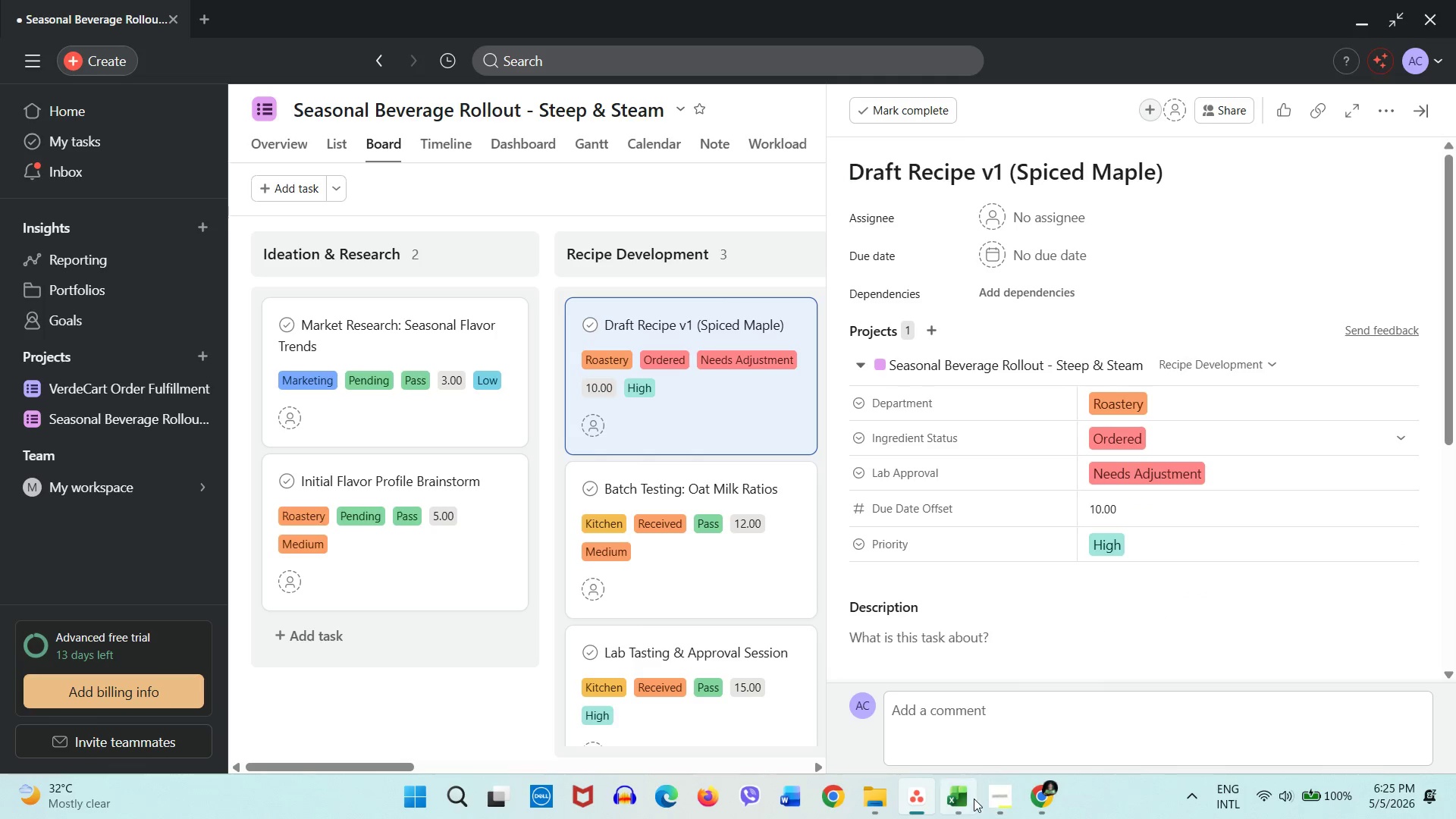 
left_click([968, 798])
 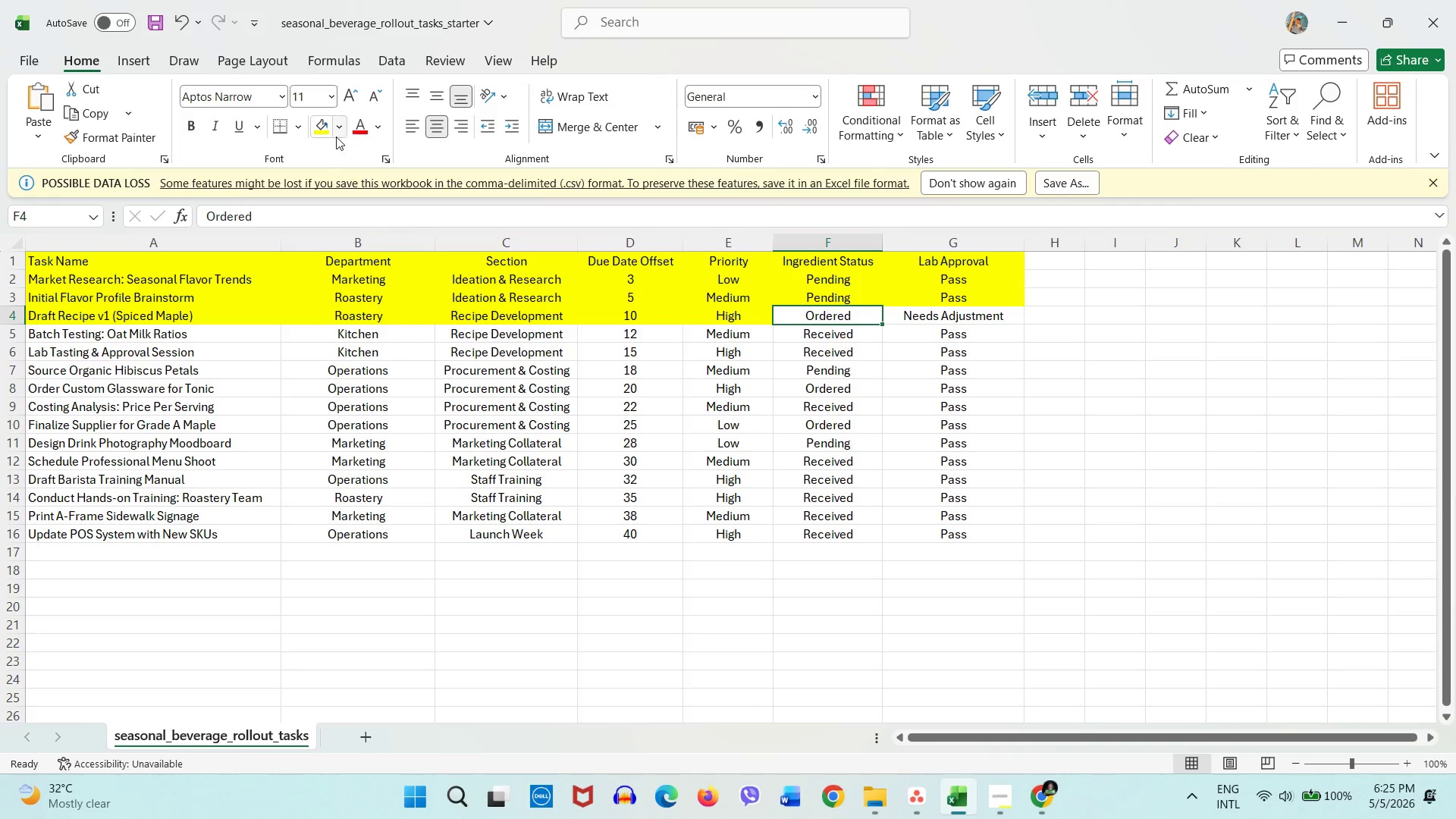 
left_click([318, 134])
 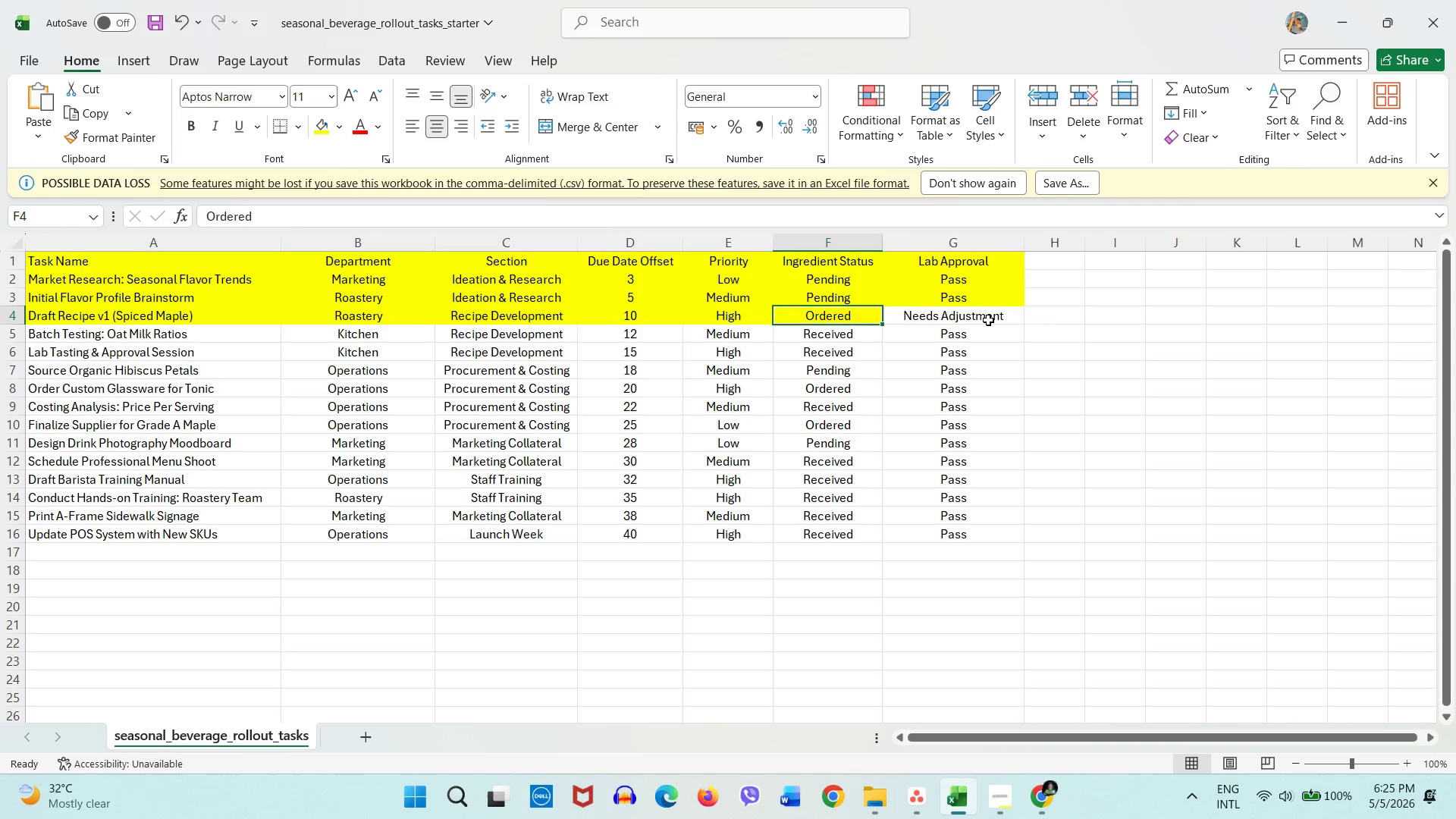 
left_click([988, 320])
 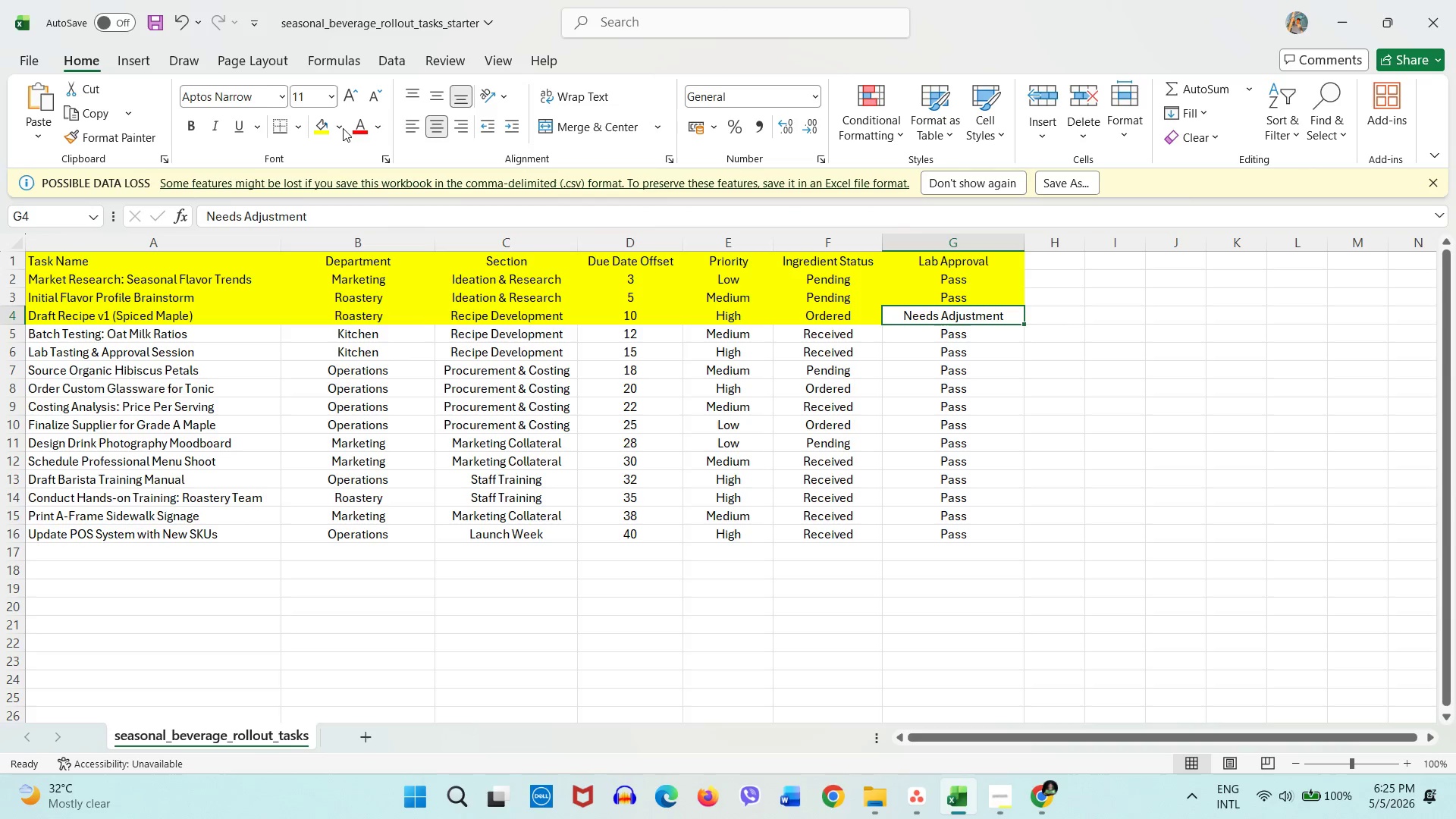 
left_click([325, 137])
 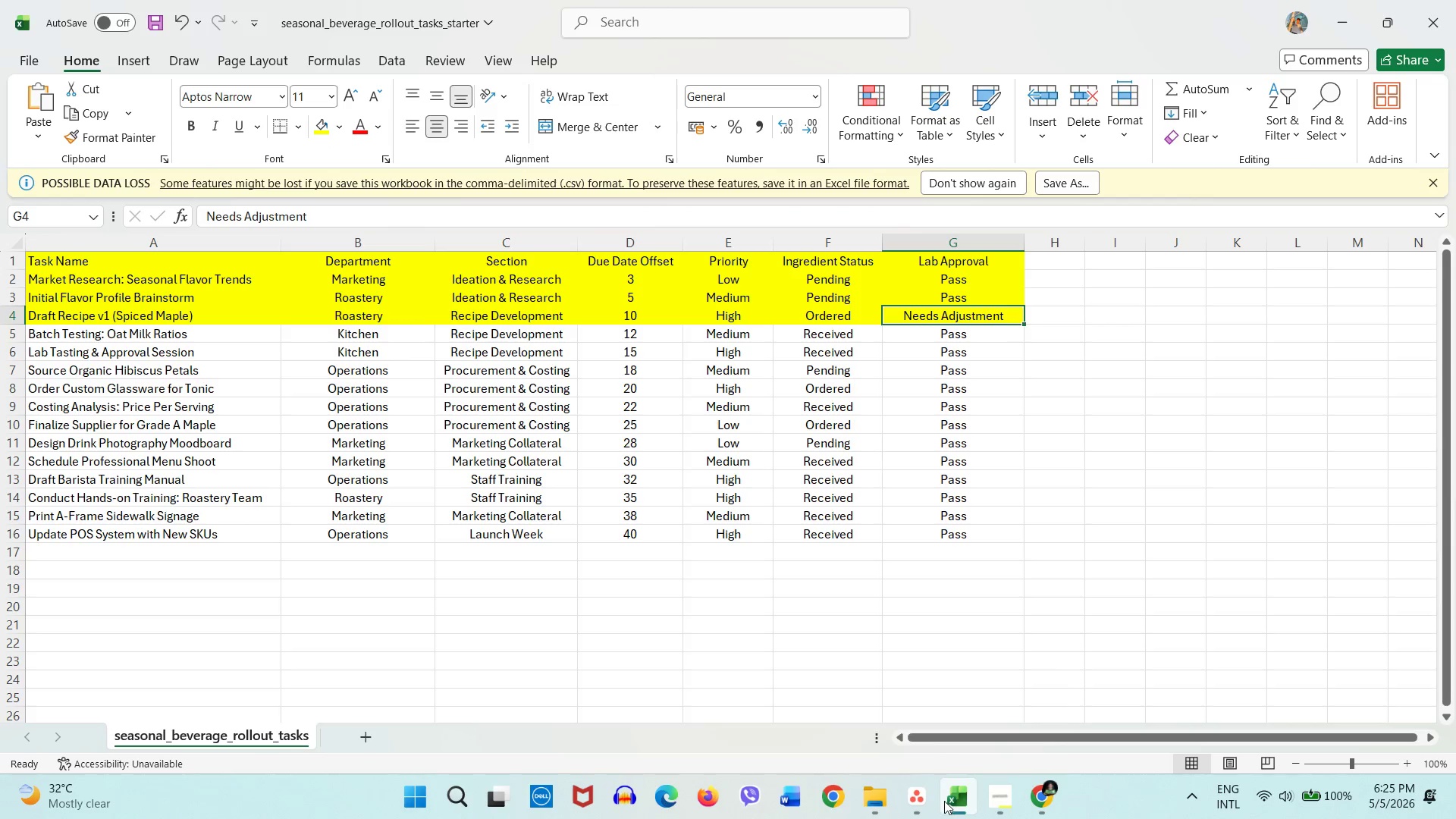 
left_click([930, 796])
 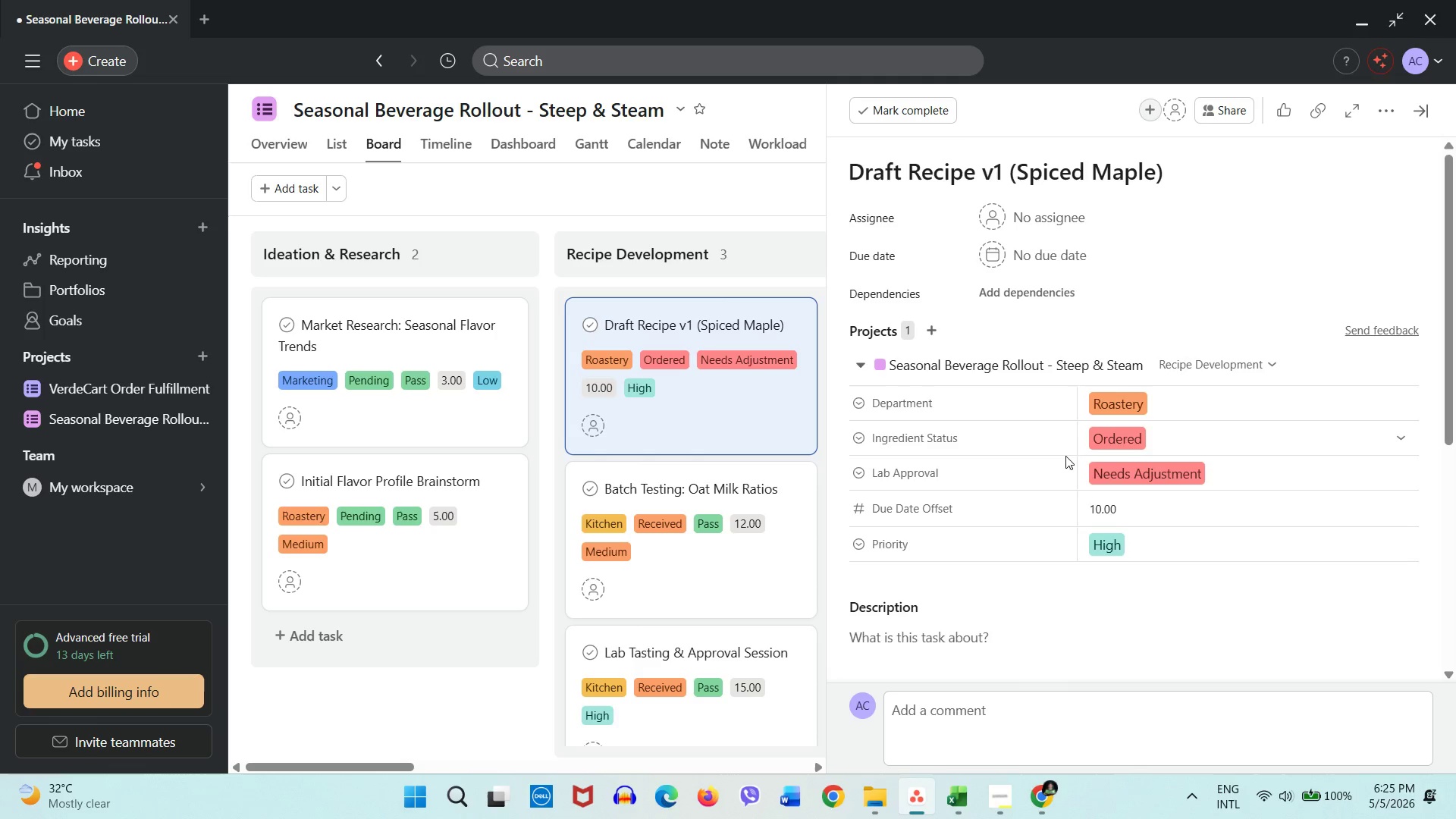 
left_click([1118, 472])
 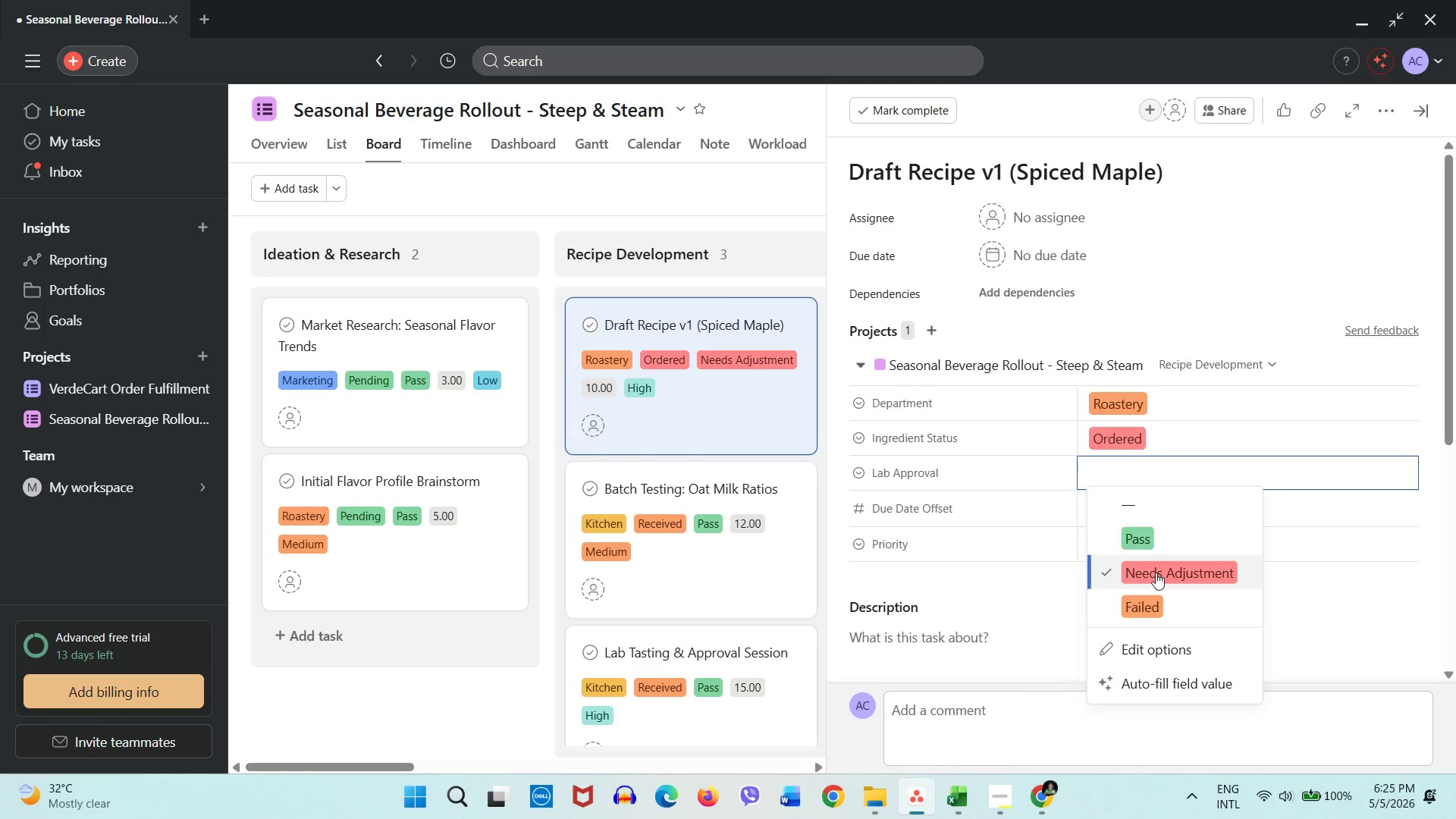 
left_click([1154, 567])
 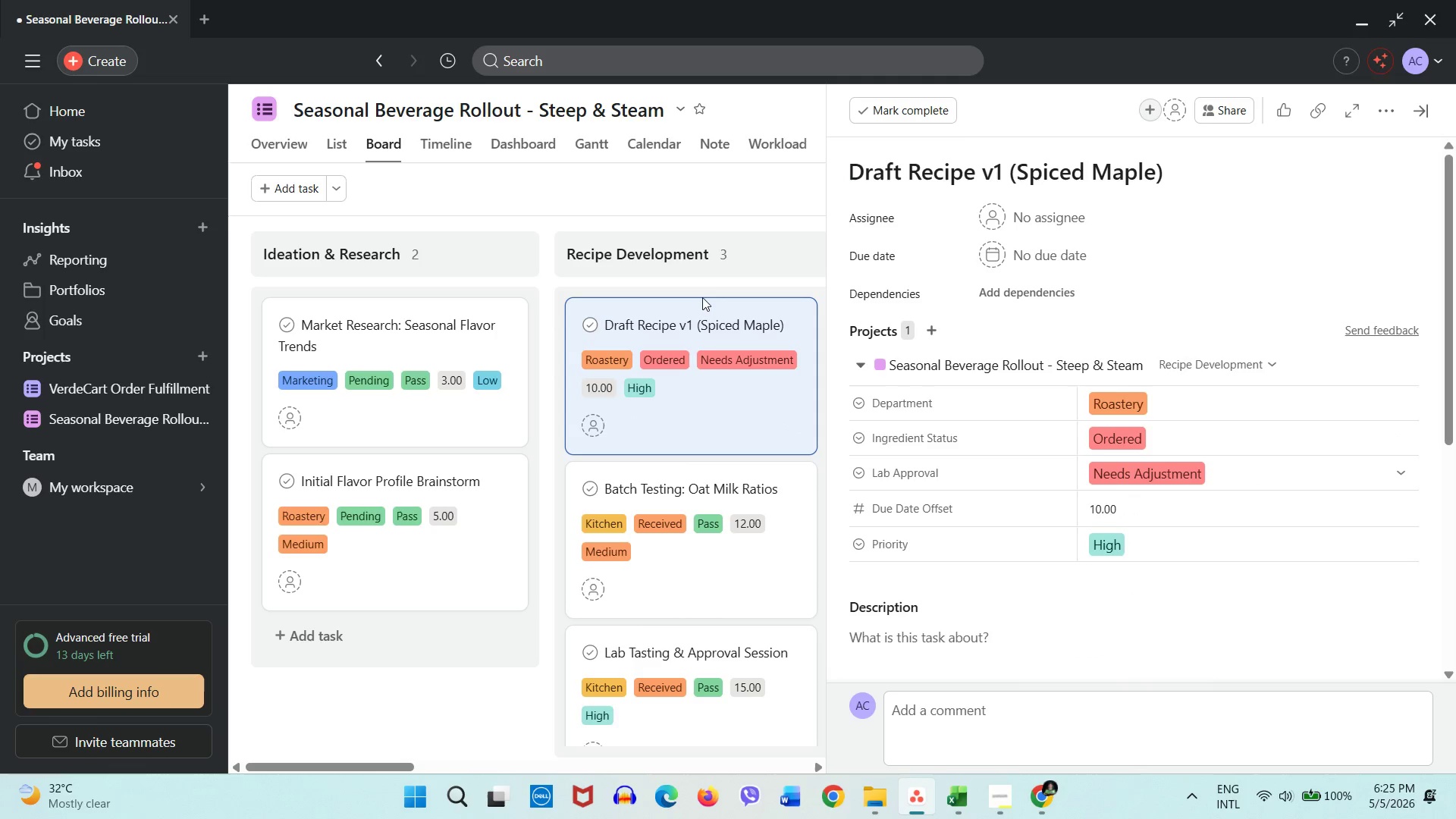 
left_click([707, 288])
 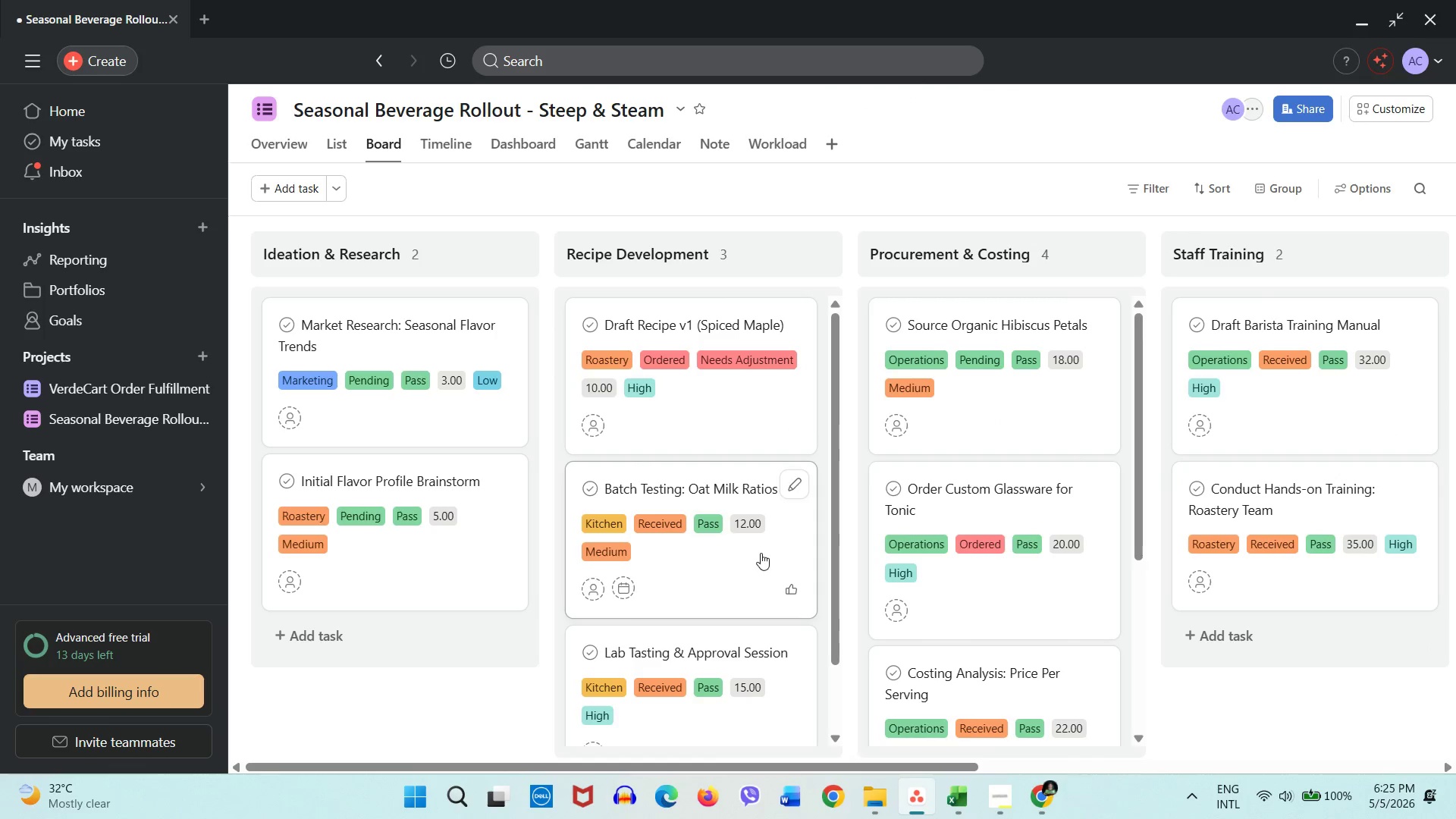 
left_click([727, 492])
 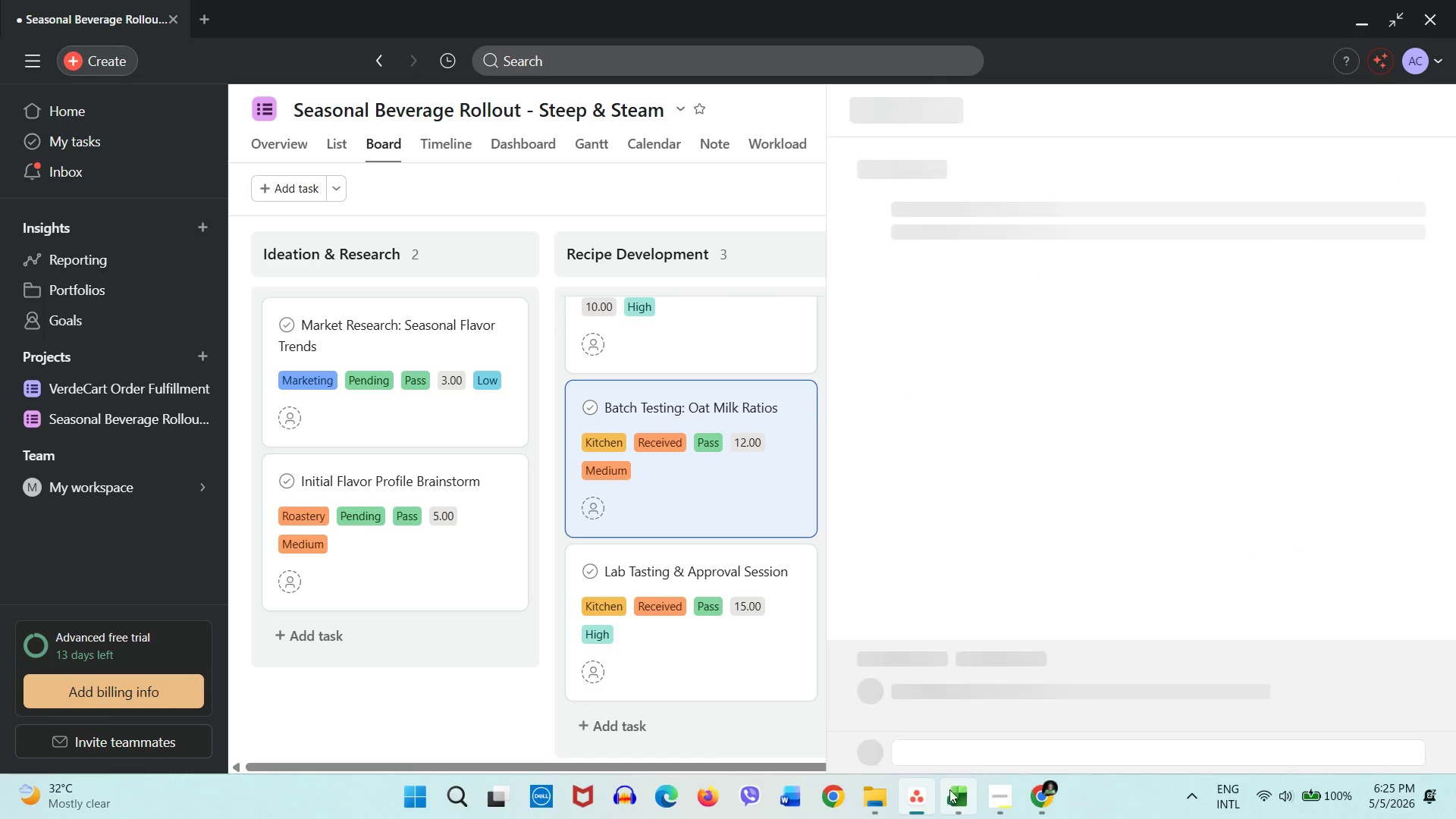 
scroll: coordinate [762, 554], scroll_direction: down, amount: 1.0
 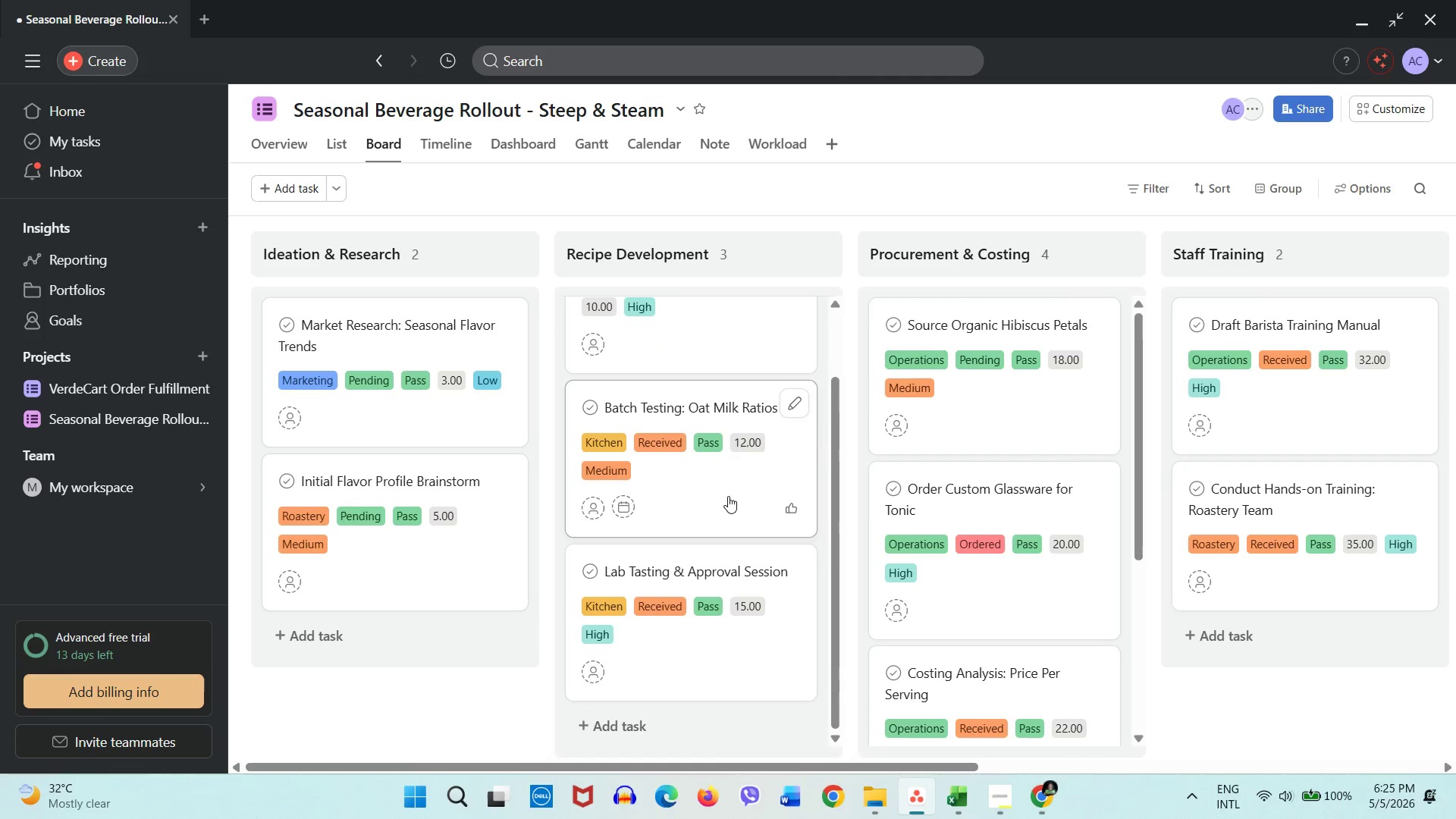 
left_click([958, 789])
 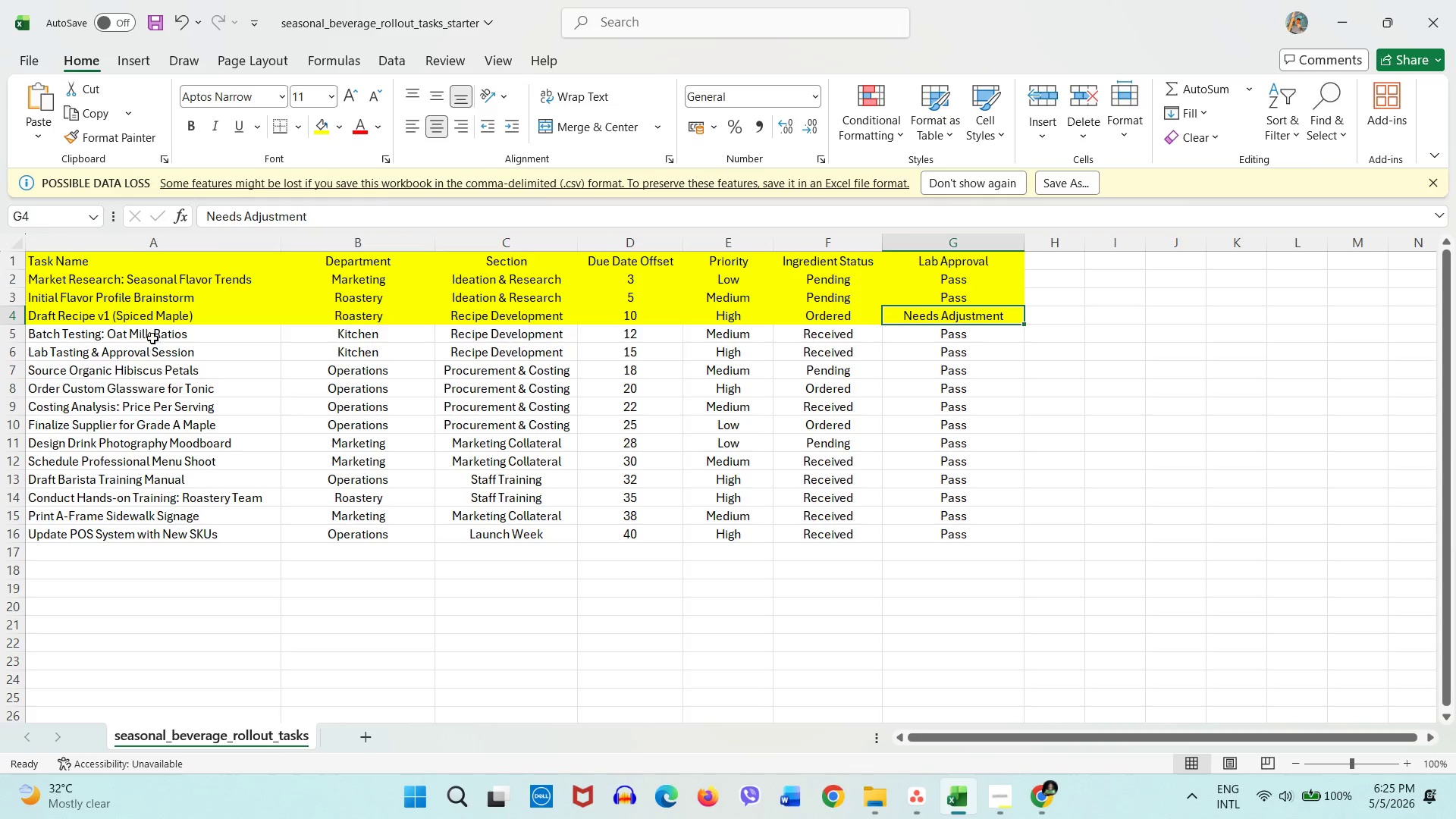 
left_click([152, 334])
 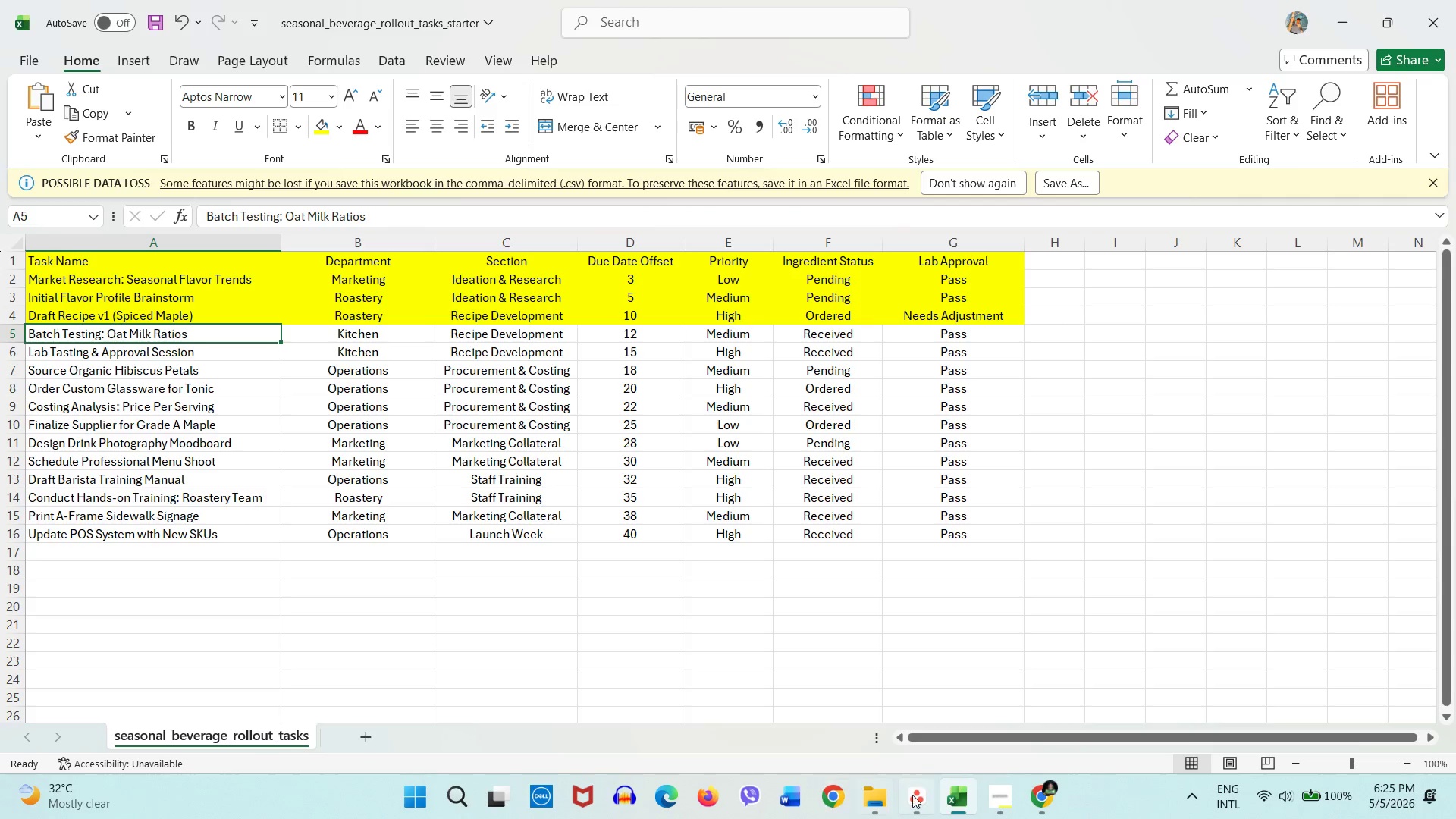 
left_click([914, 795])
 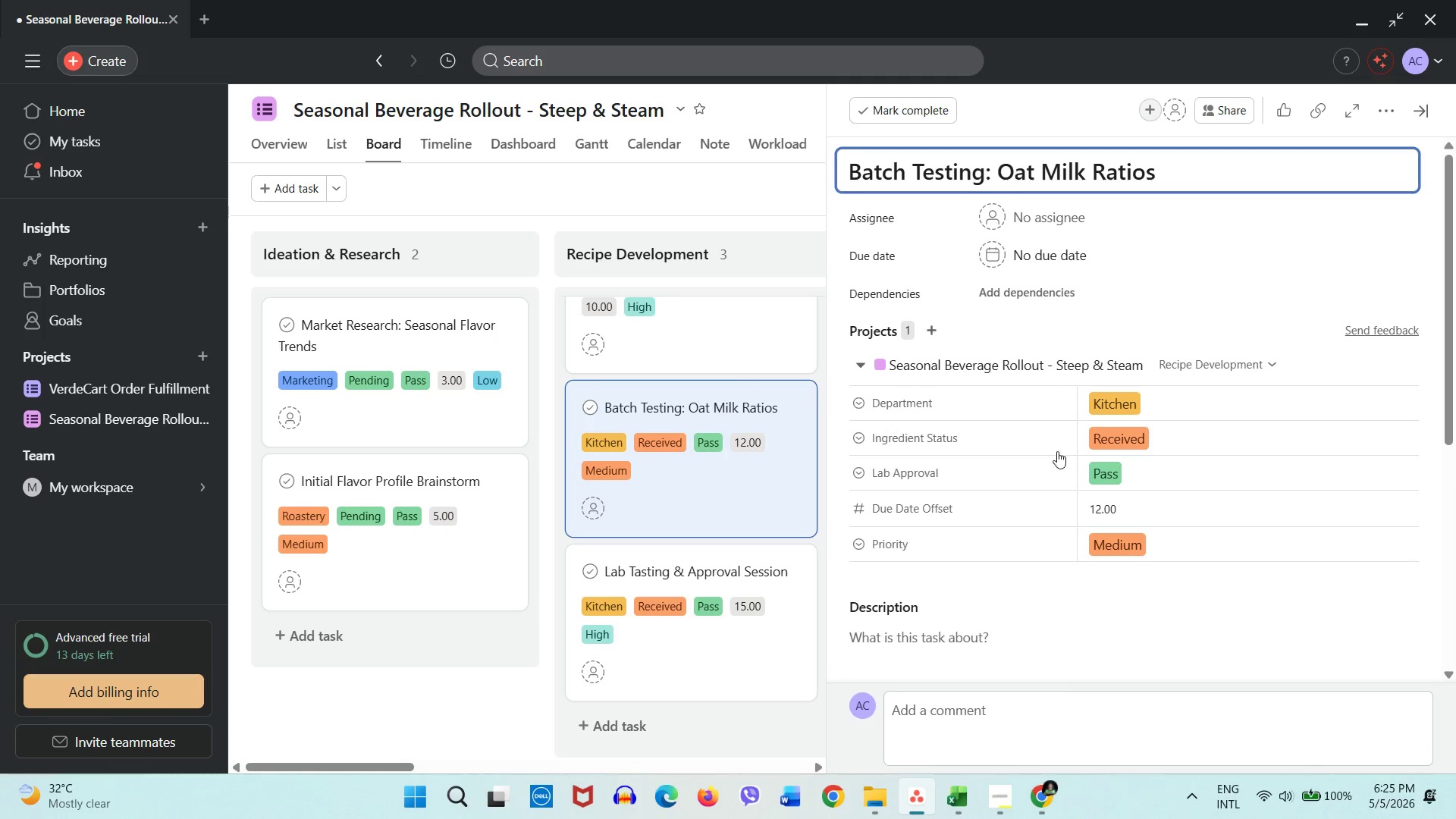 
left_click([959, 802])
 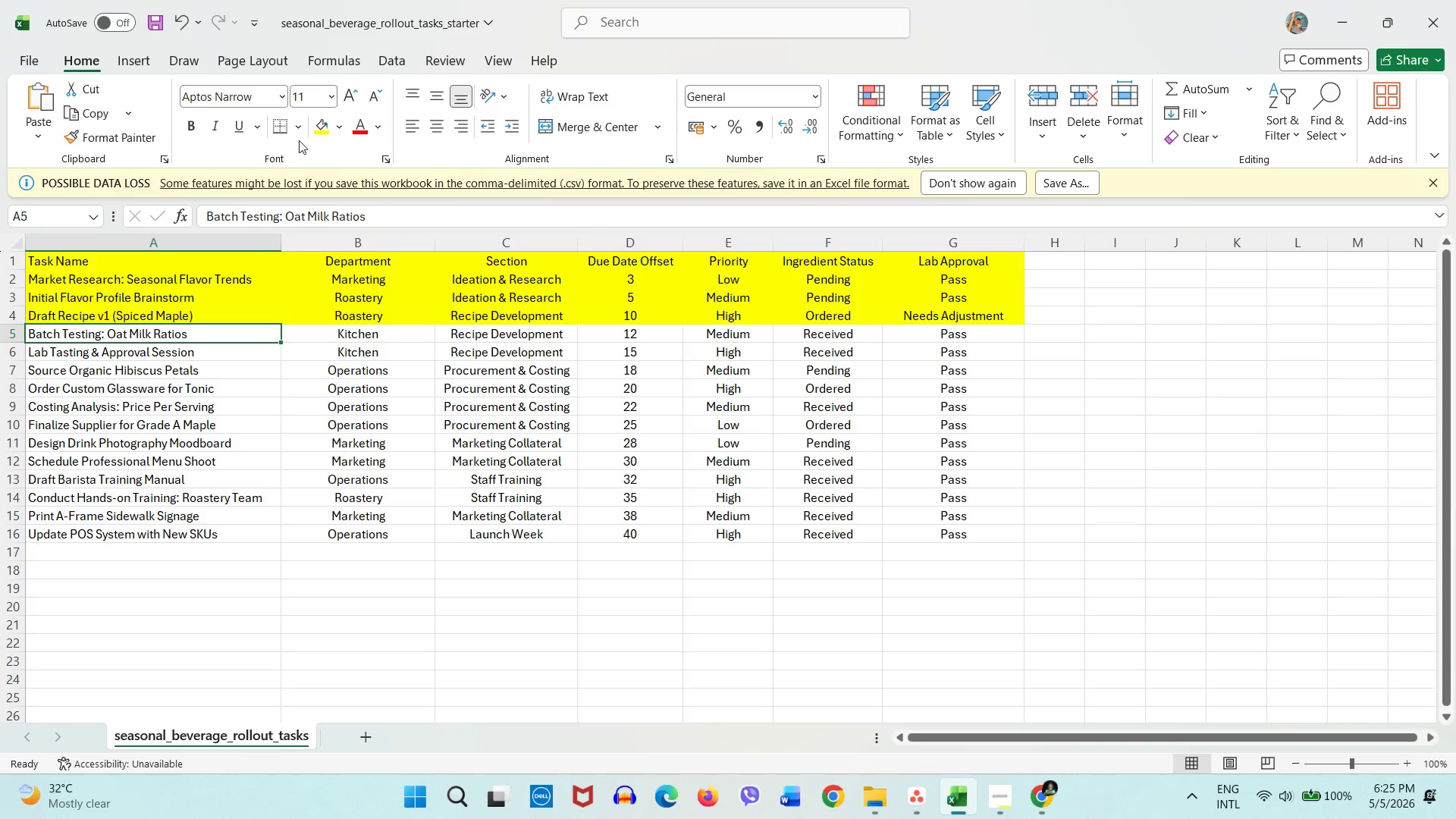 
left_click([323, 129])
 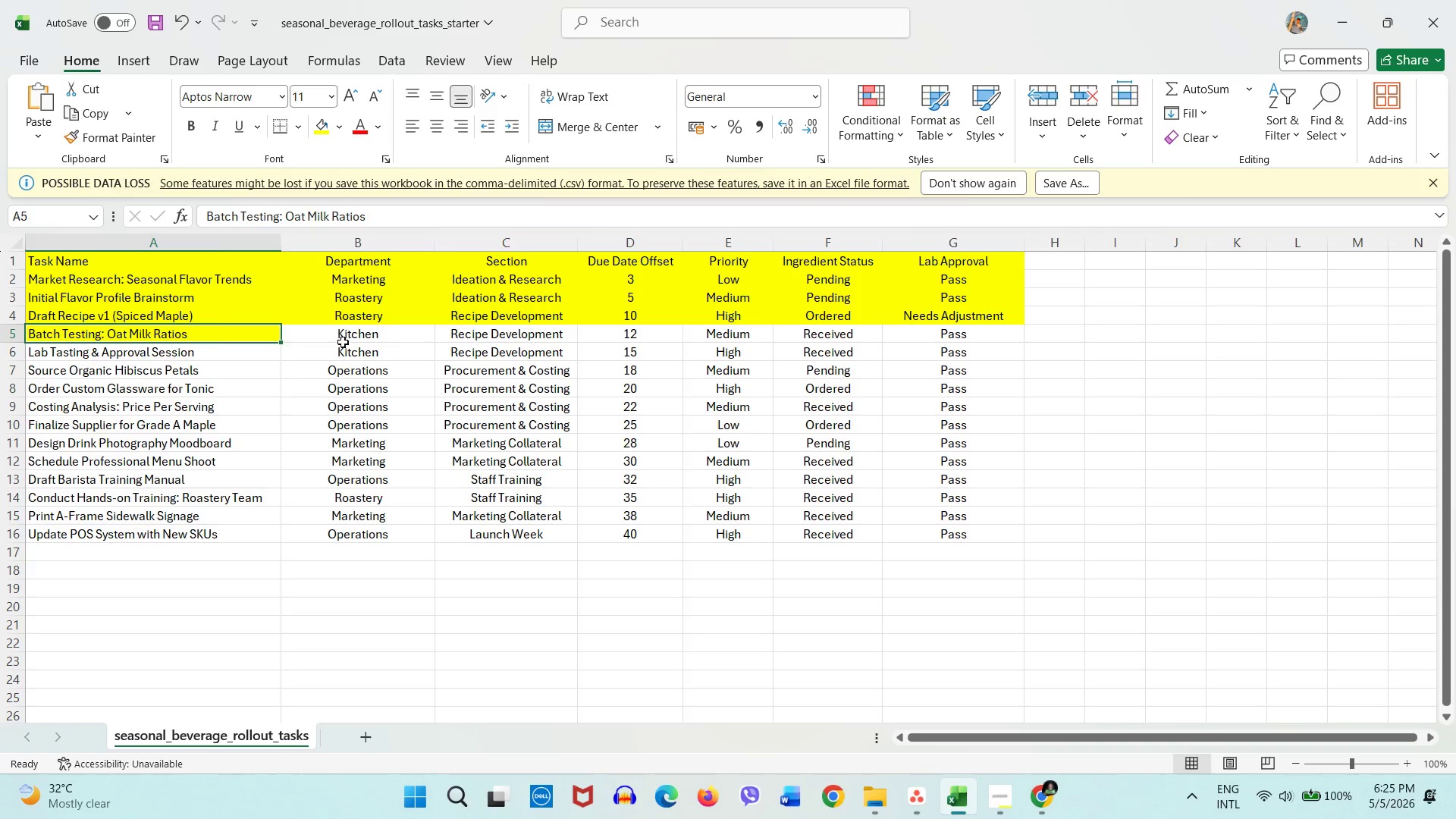 
left_click([343, 342])
 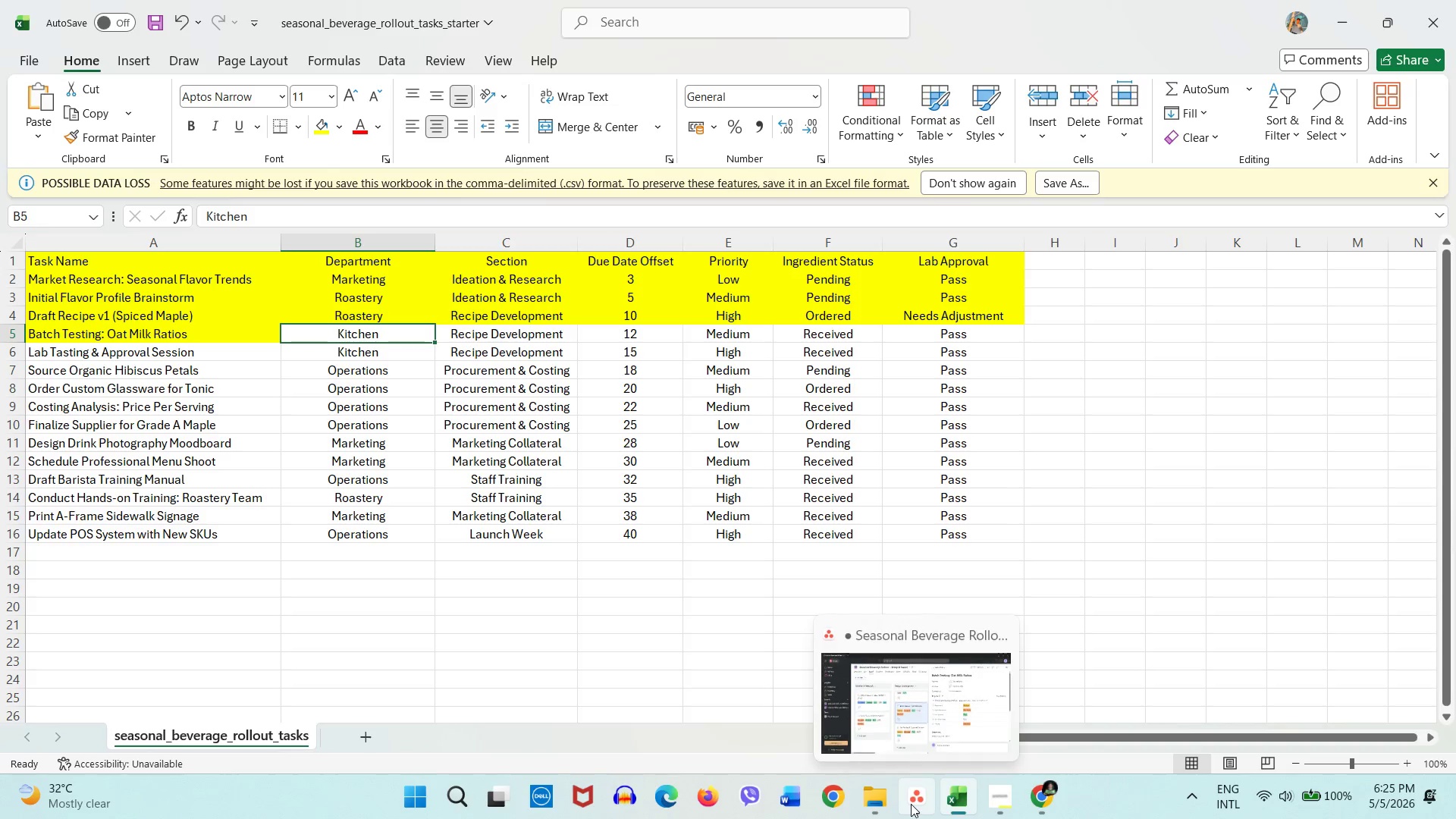 
left_click([911, 804])
 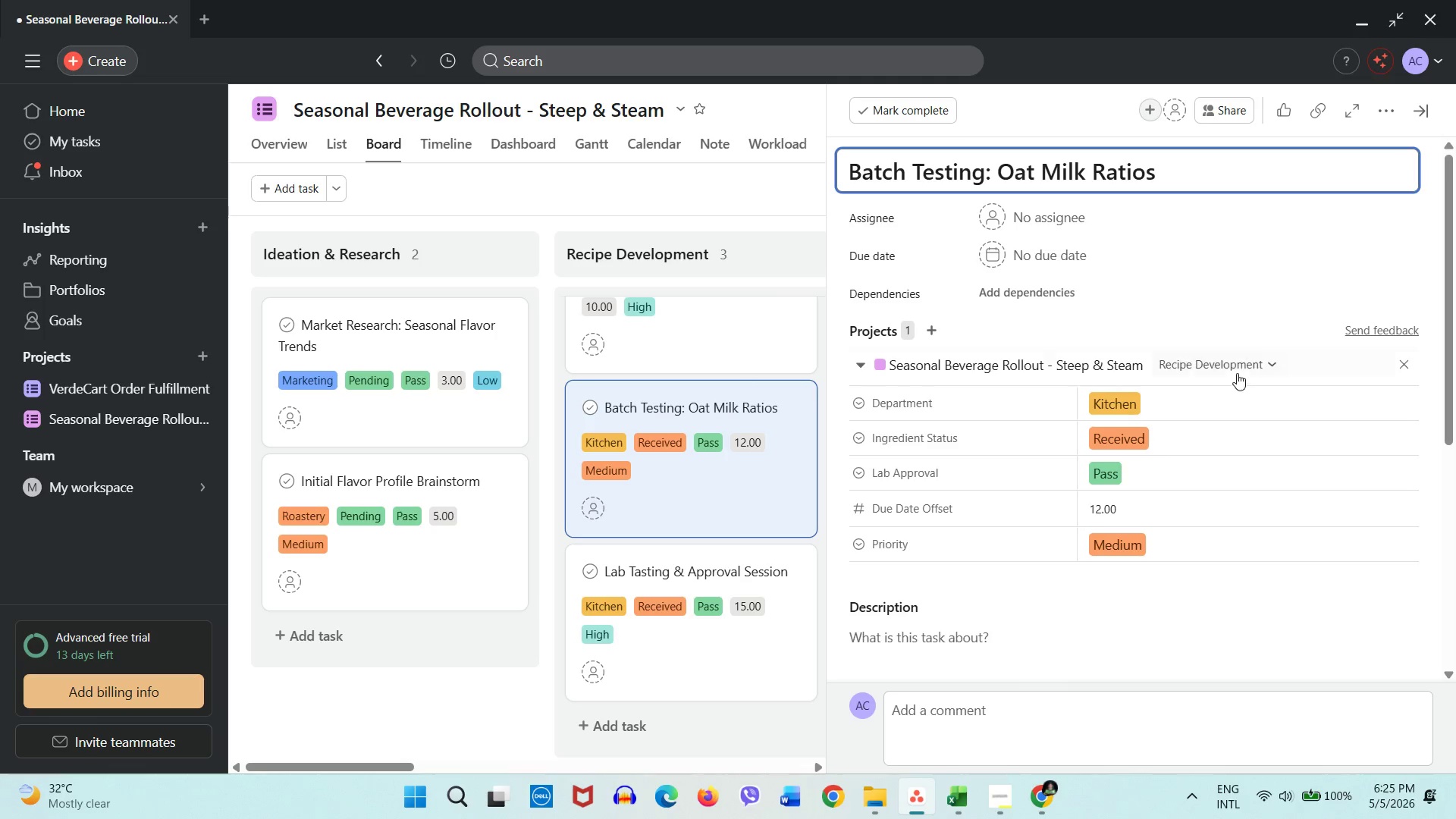 
left_click([1169, 404])
 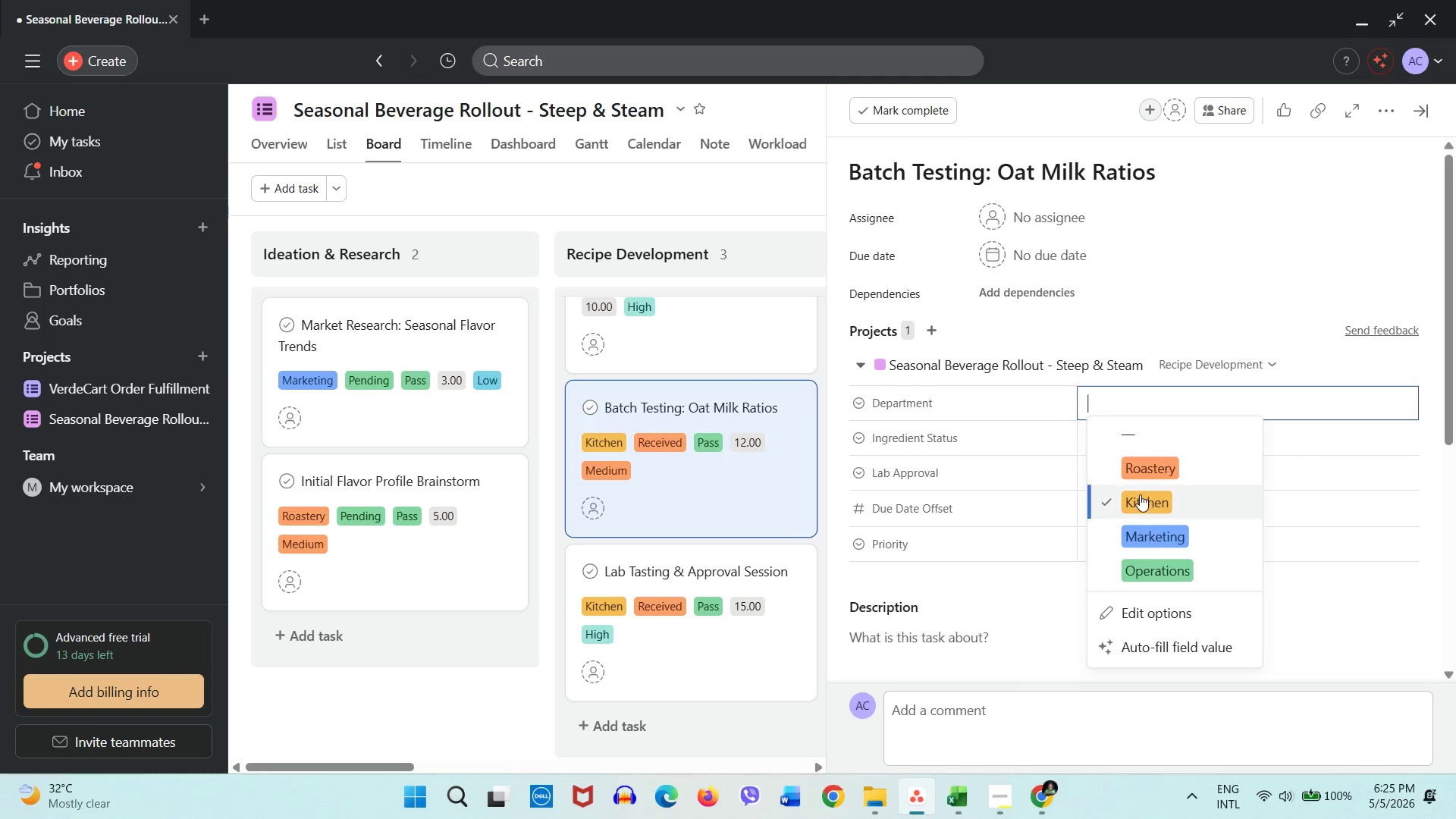 
left_click([1139, 495])
 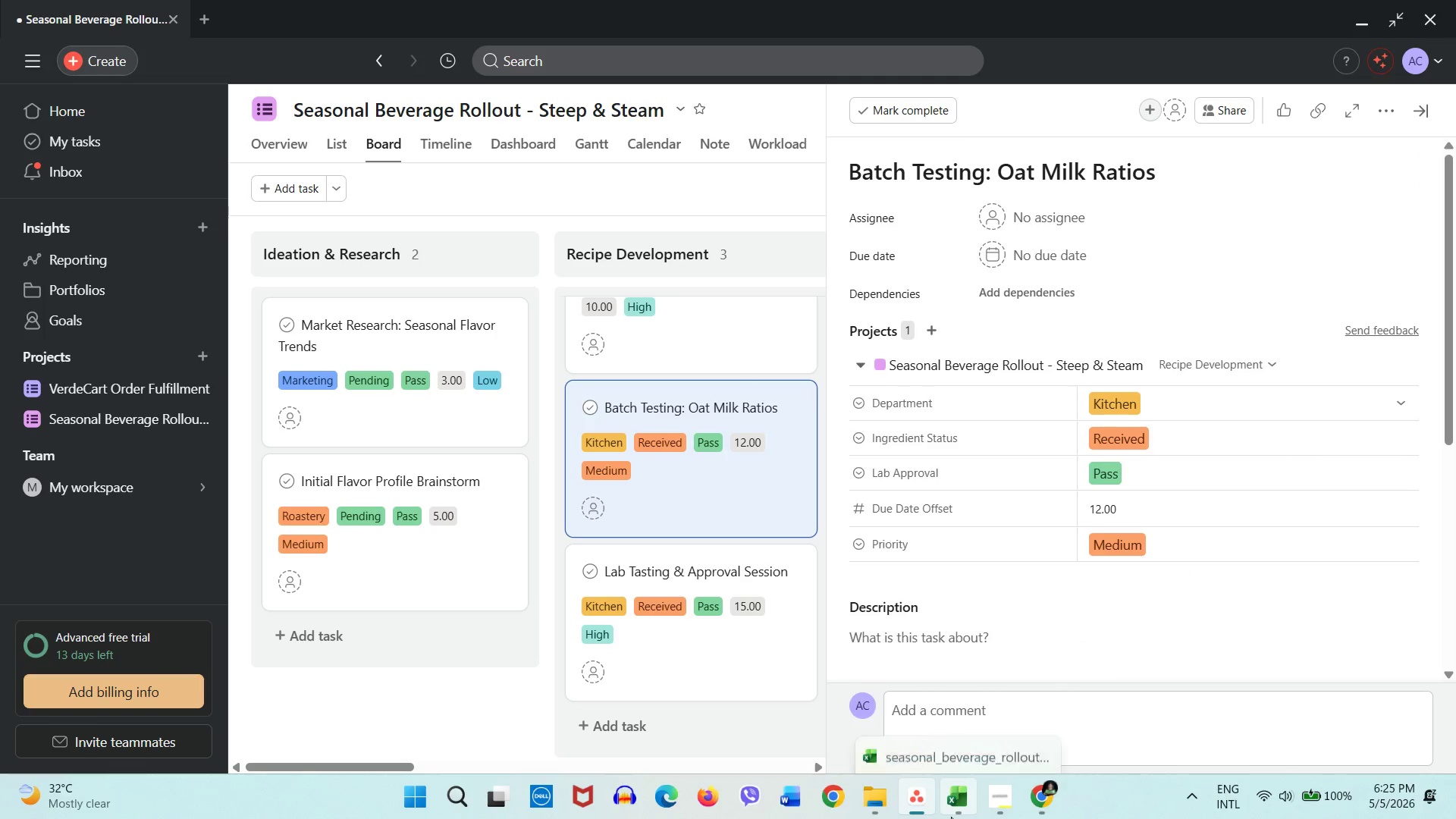 
left_click([951, 815])
 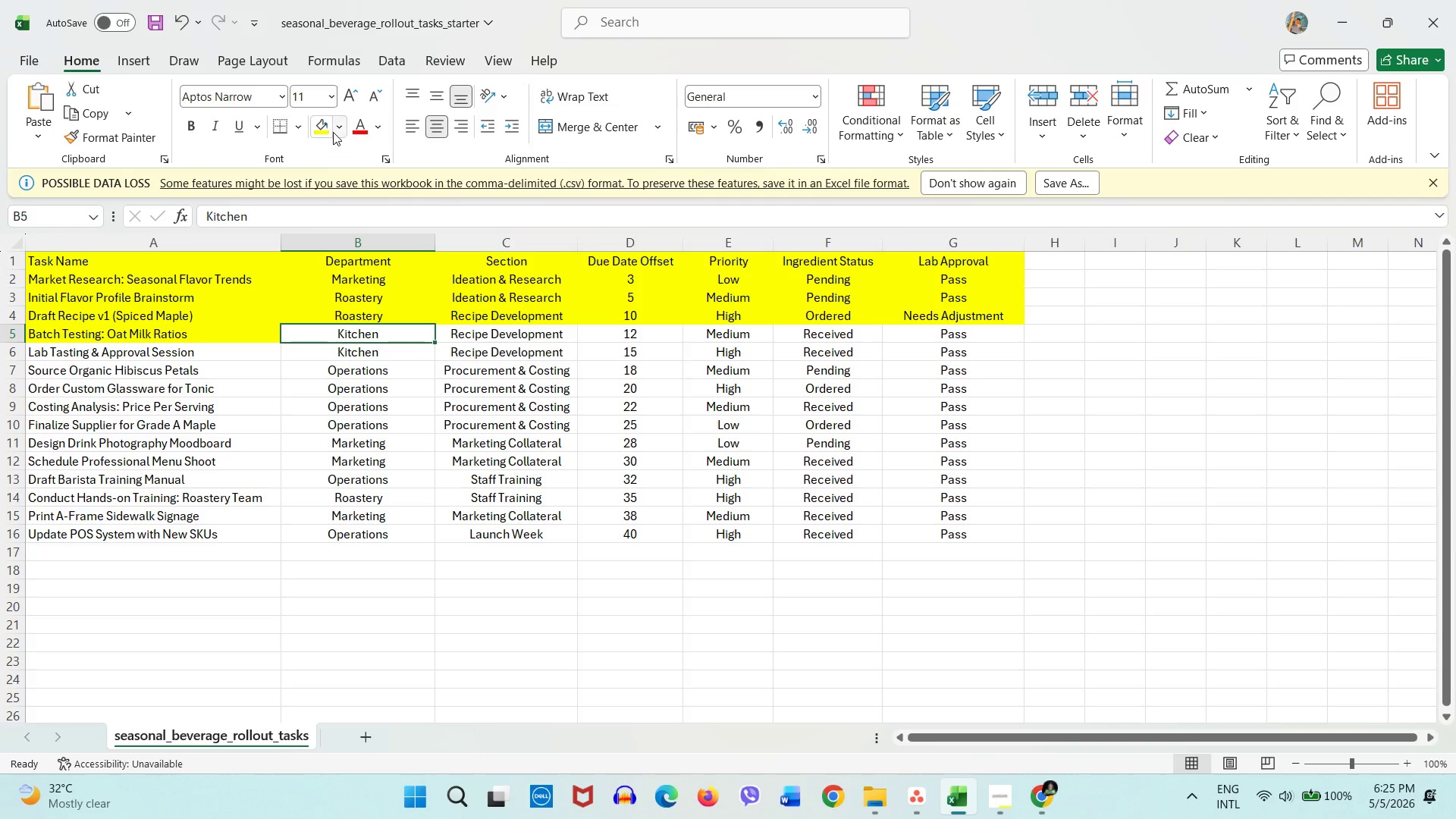 
left_click([327, 126])
 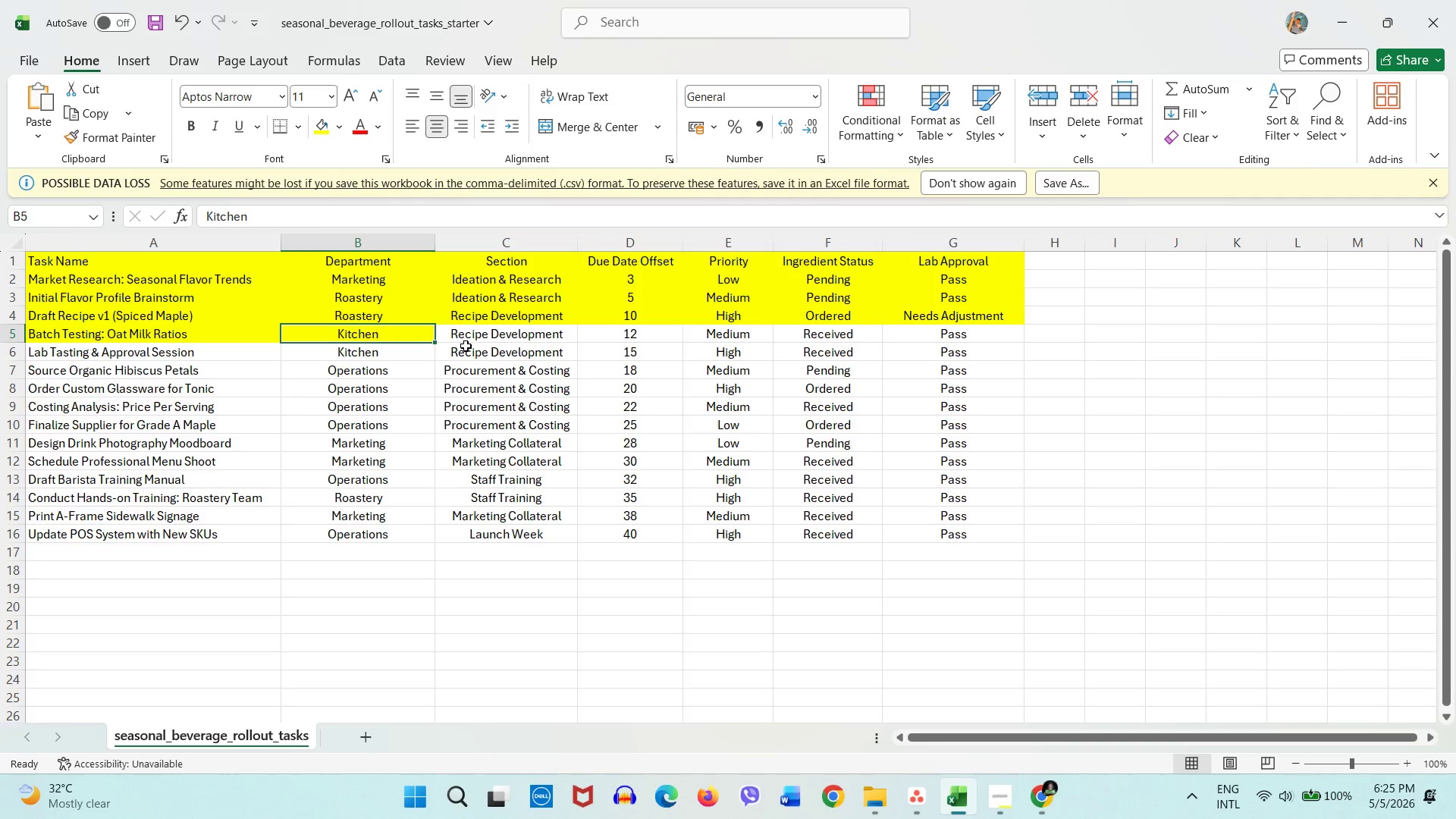 
left_click([466, 346])
 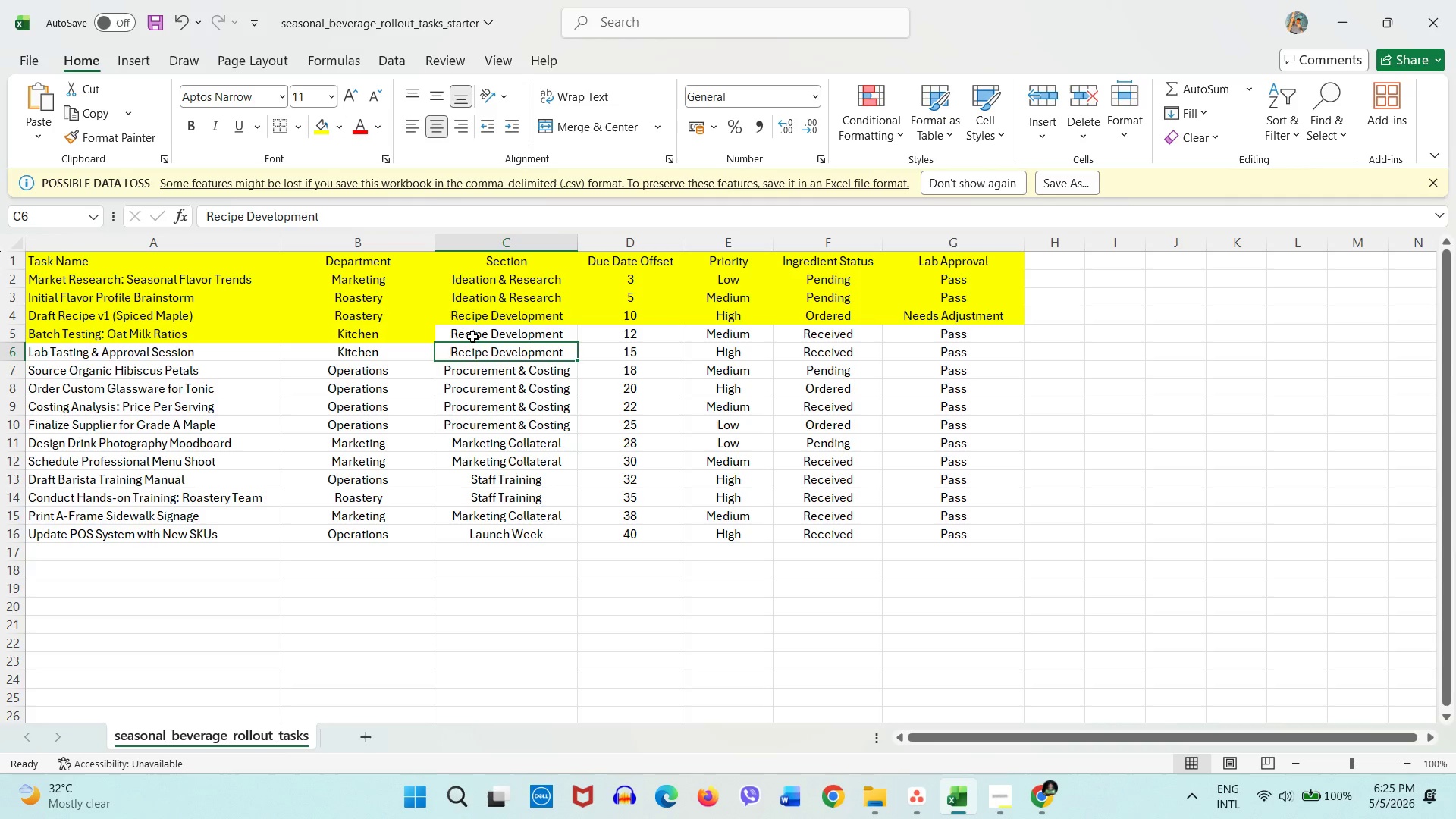 
left_click([472, 337])
 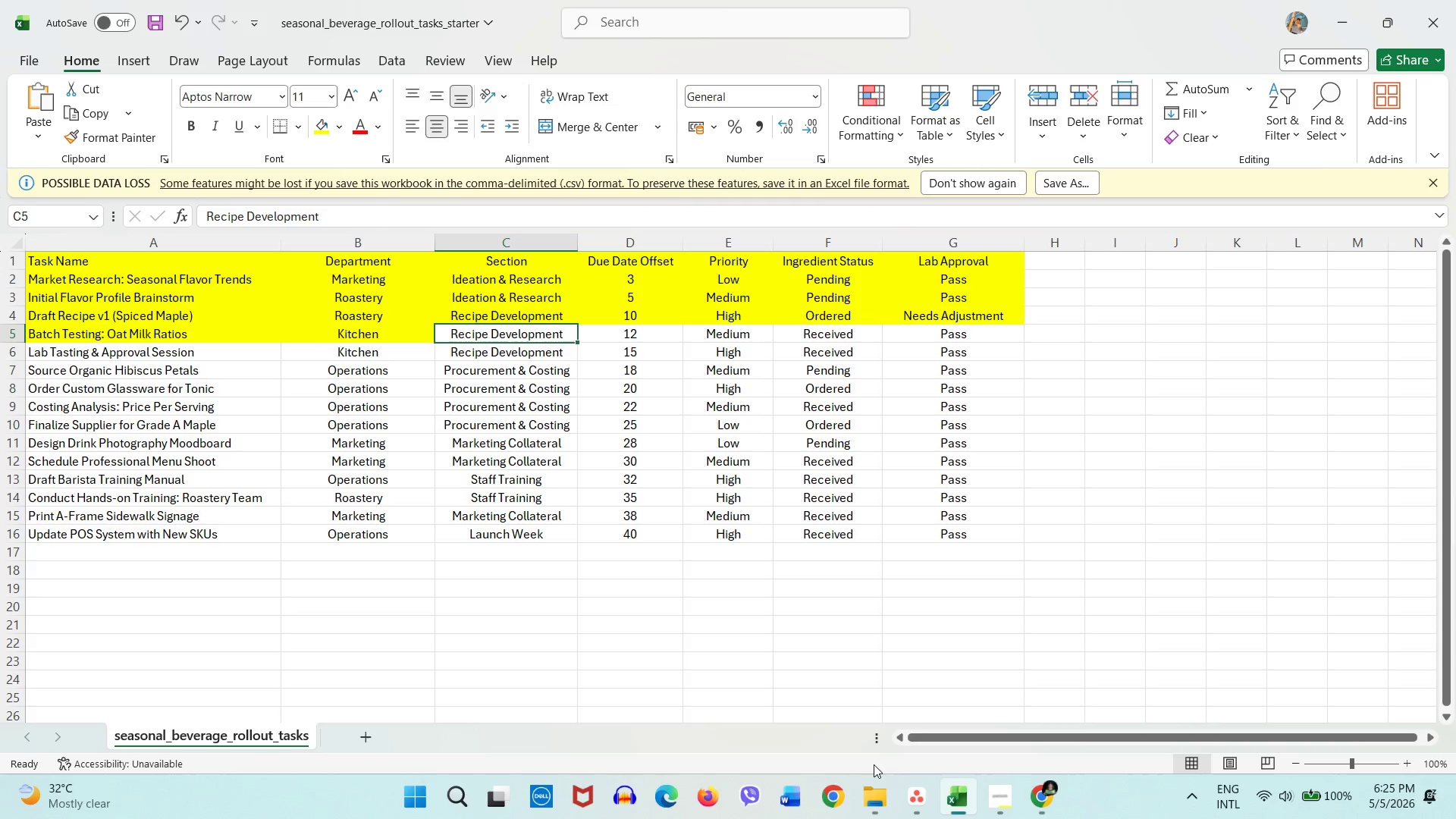 
left_click([908, 789])
 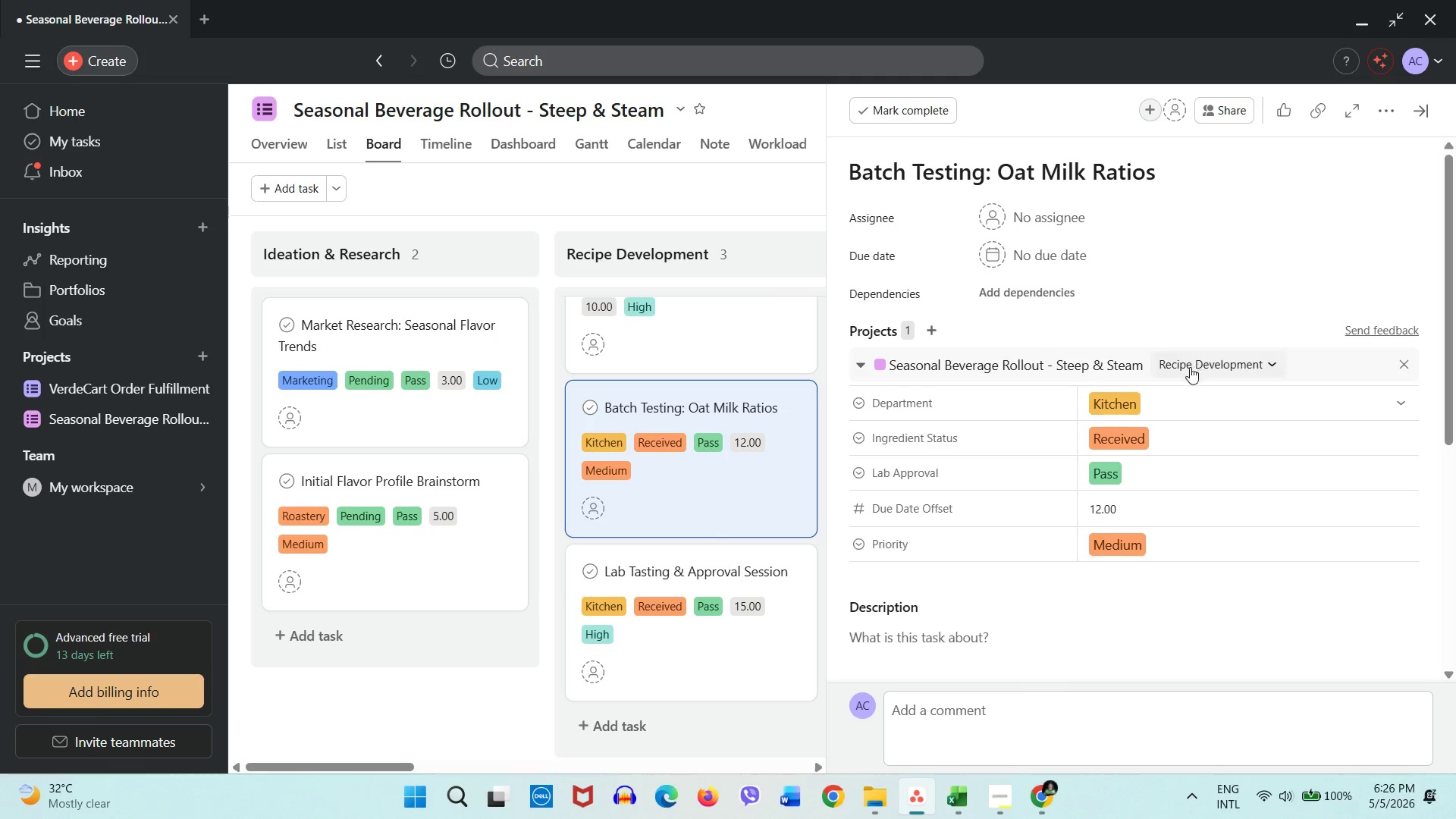 
wait(5.05)
 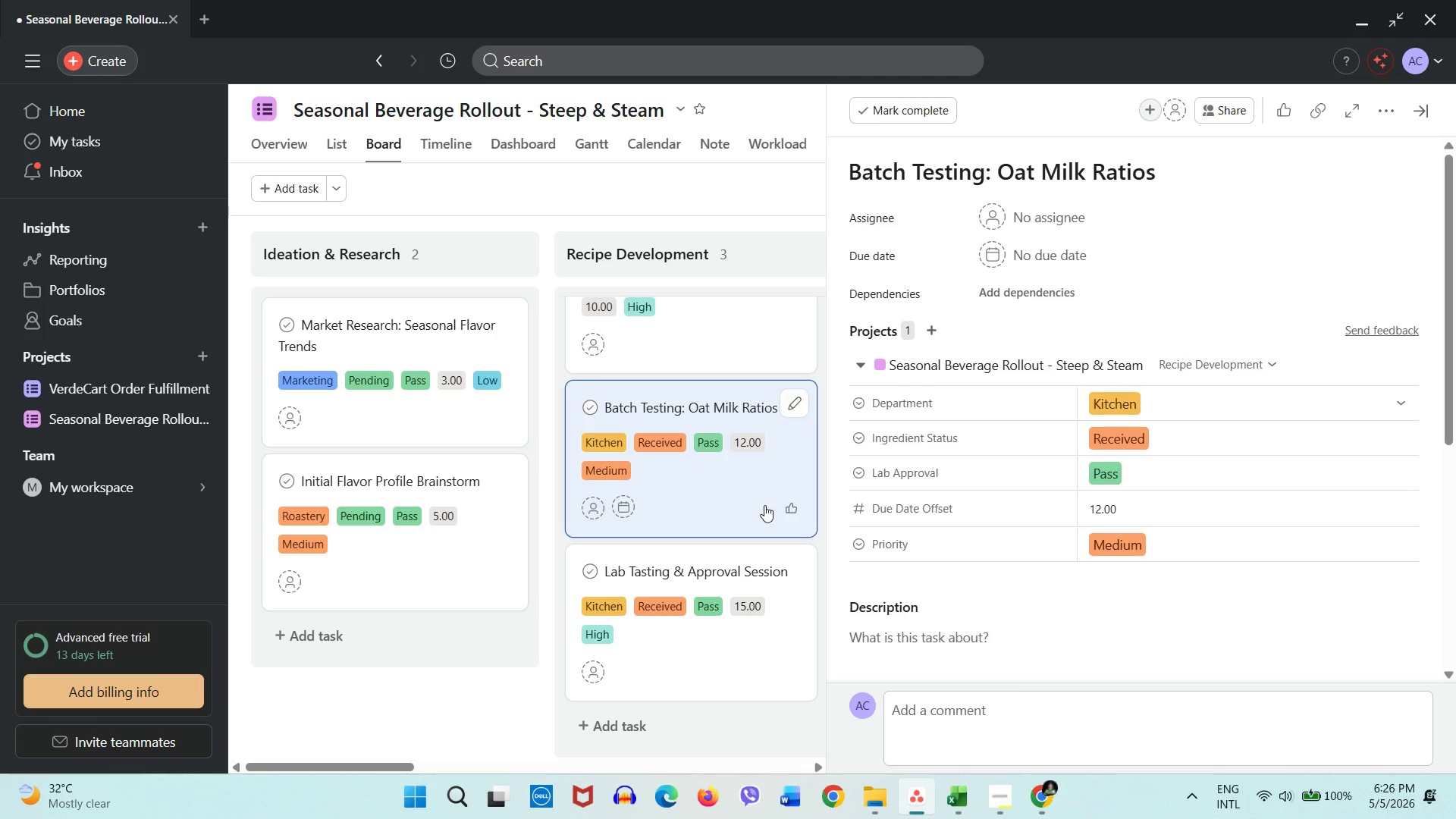 
left_click([957, 798])
 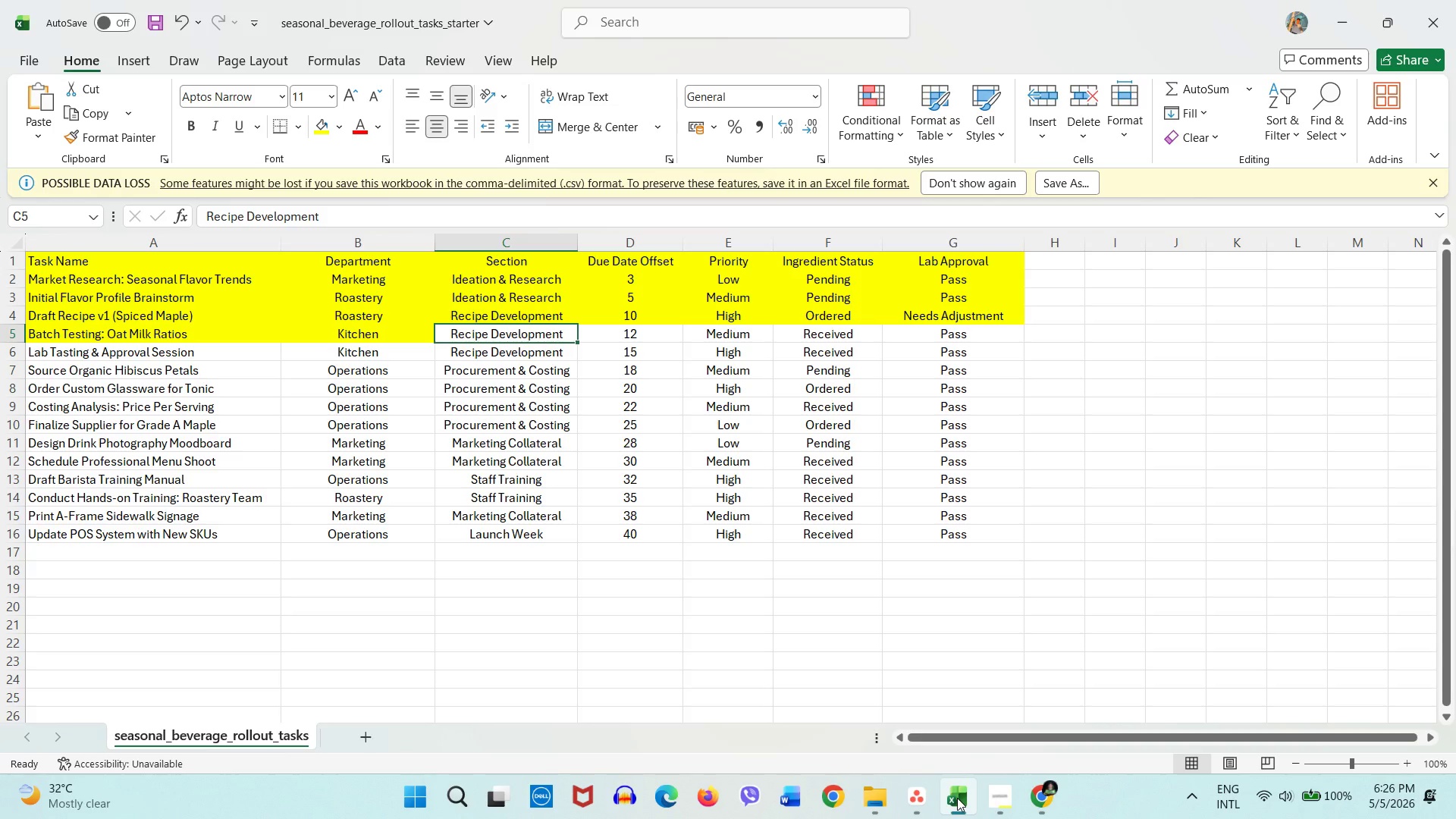 
left_click([957, 798])
 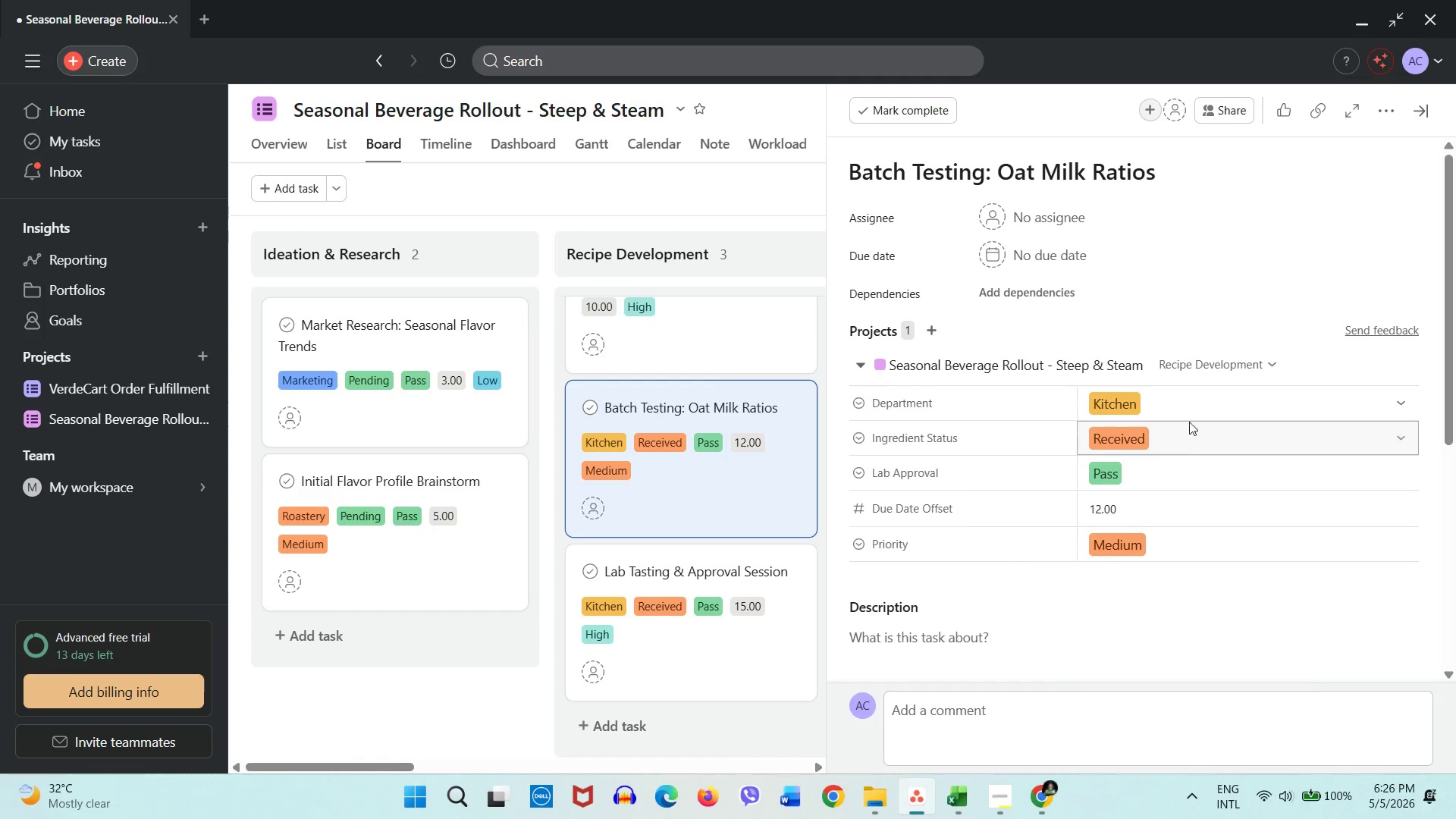 
left_click([1215, 371])
 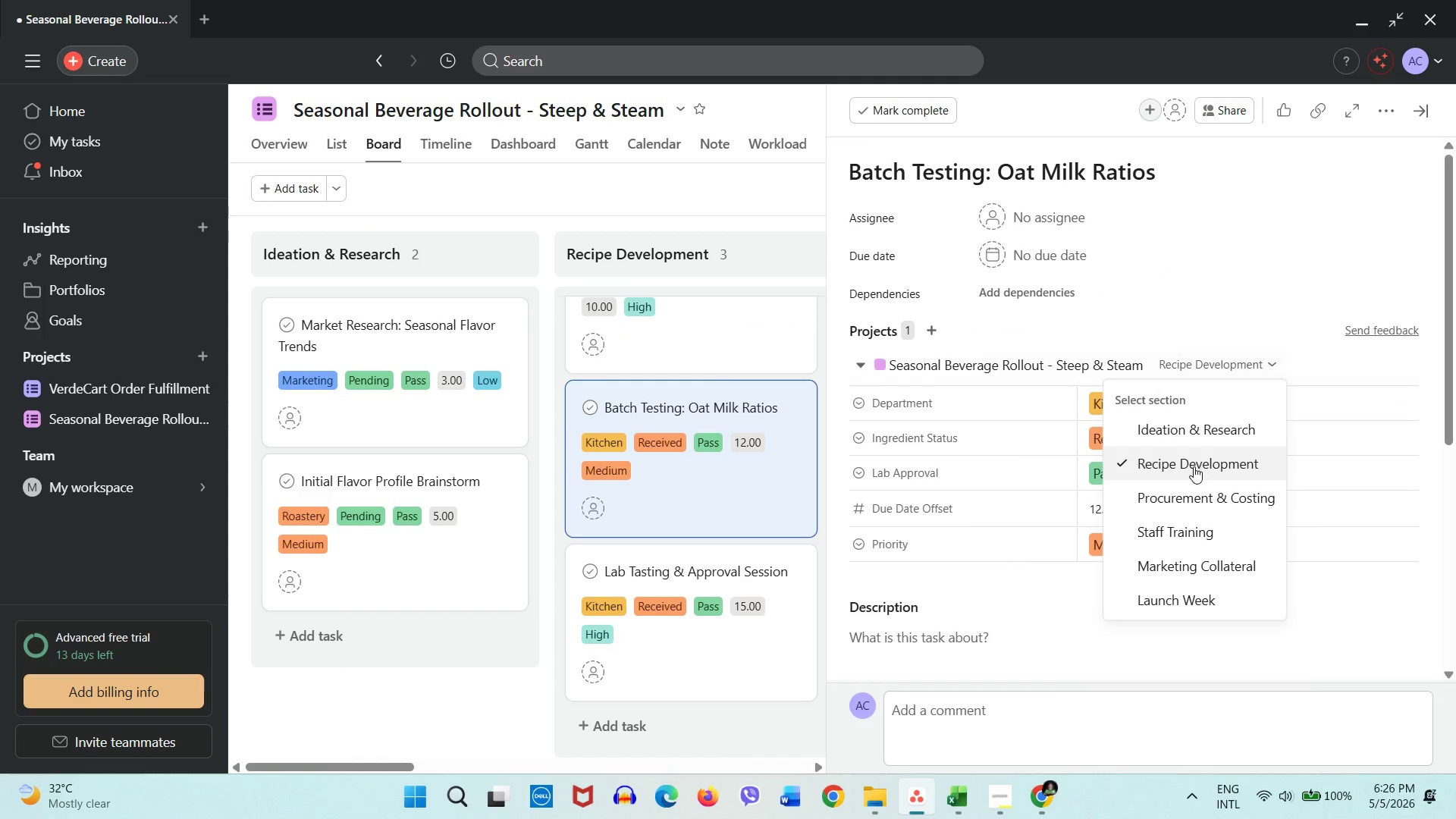 
left_click([1194, 469])
 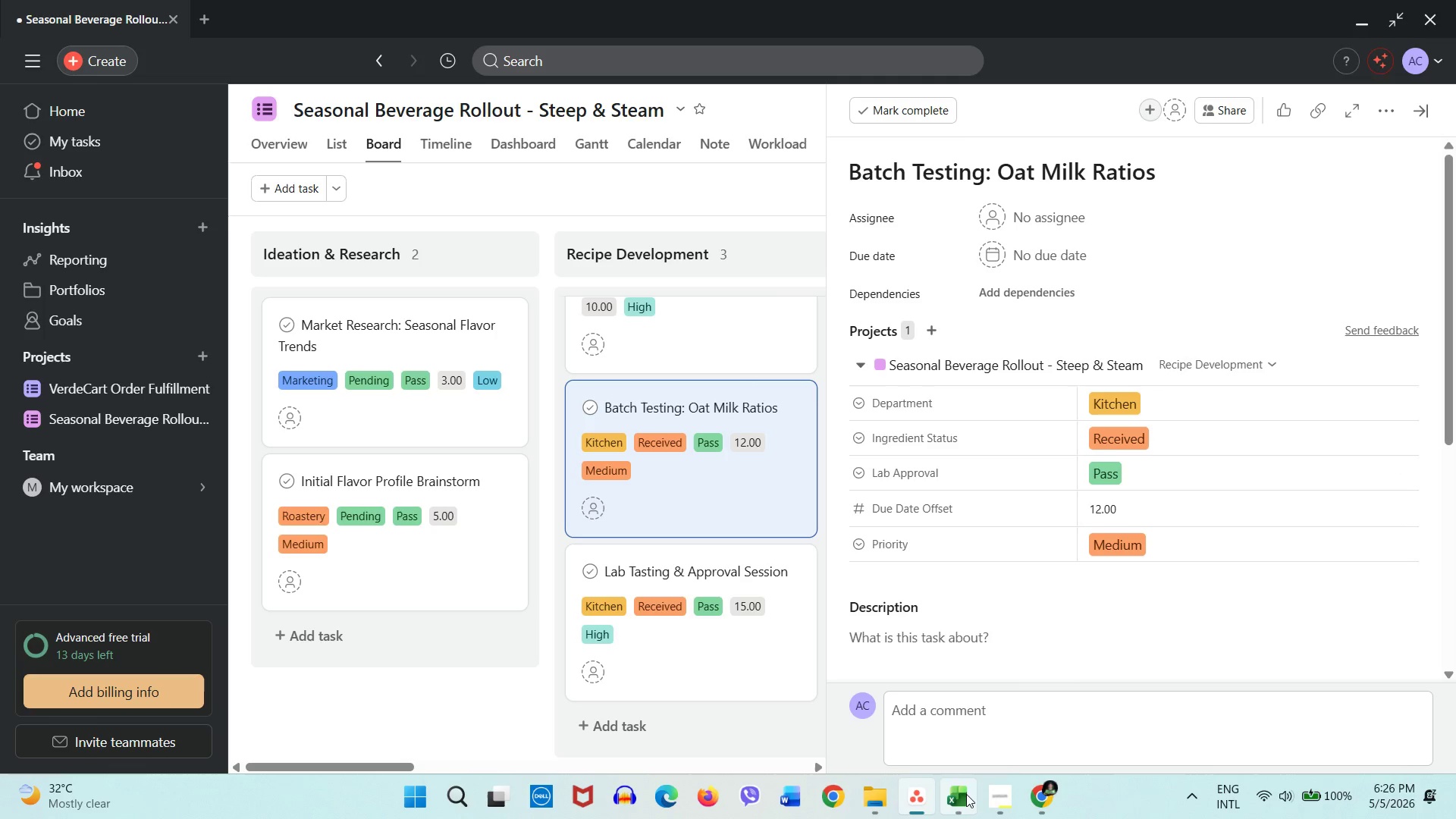 
left_click([964, 796])
 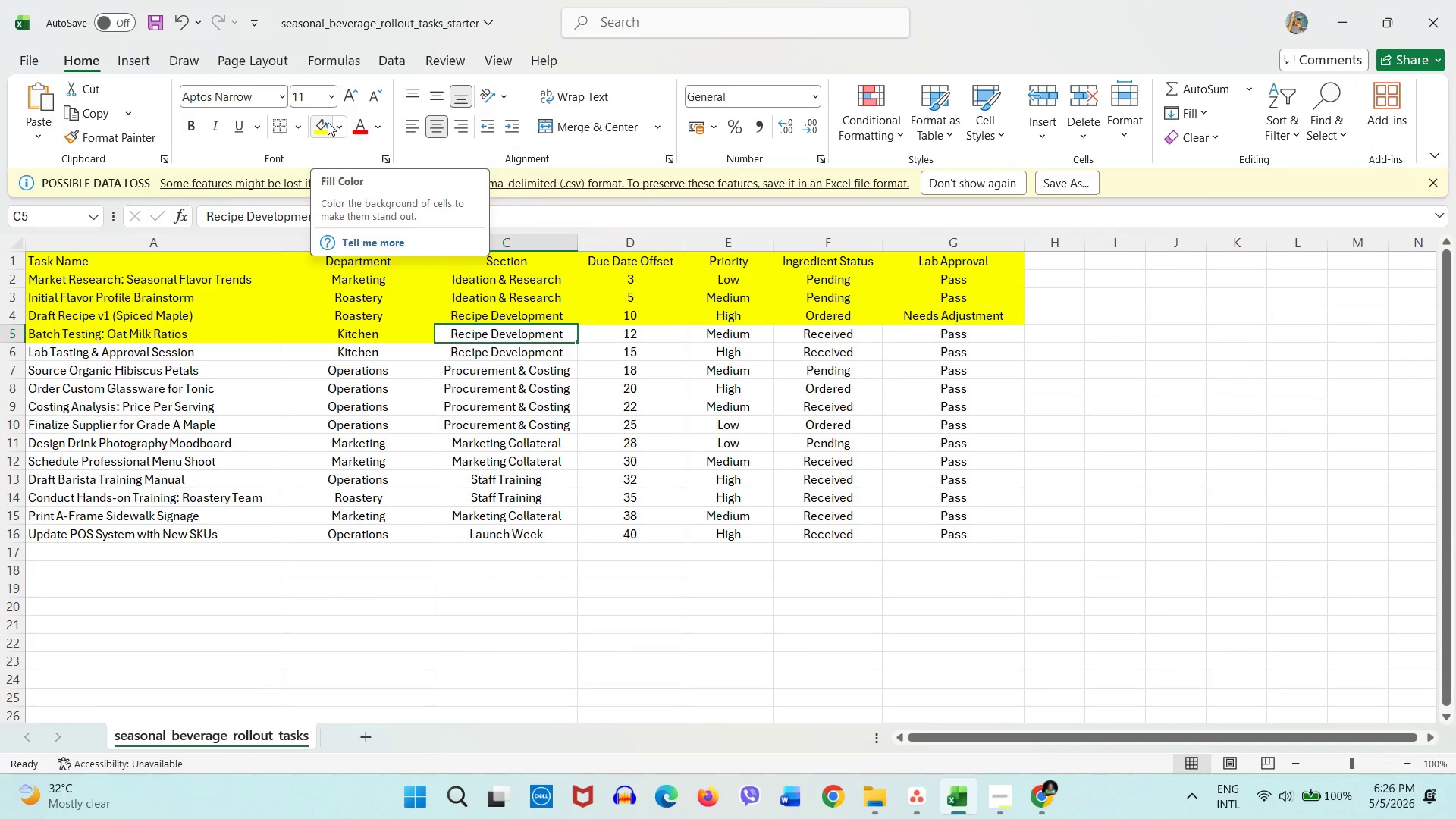 
left_click([327, 124])
 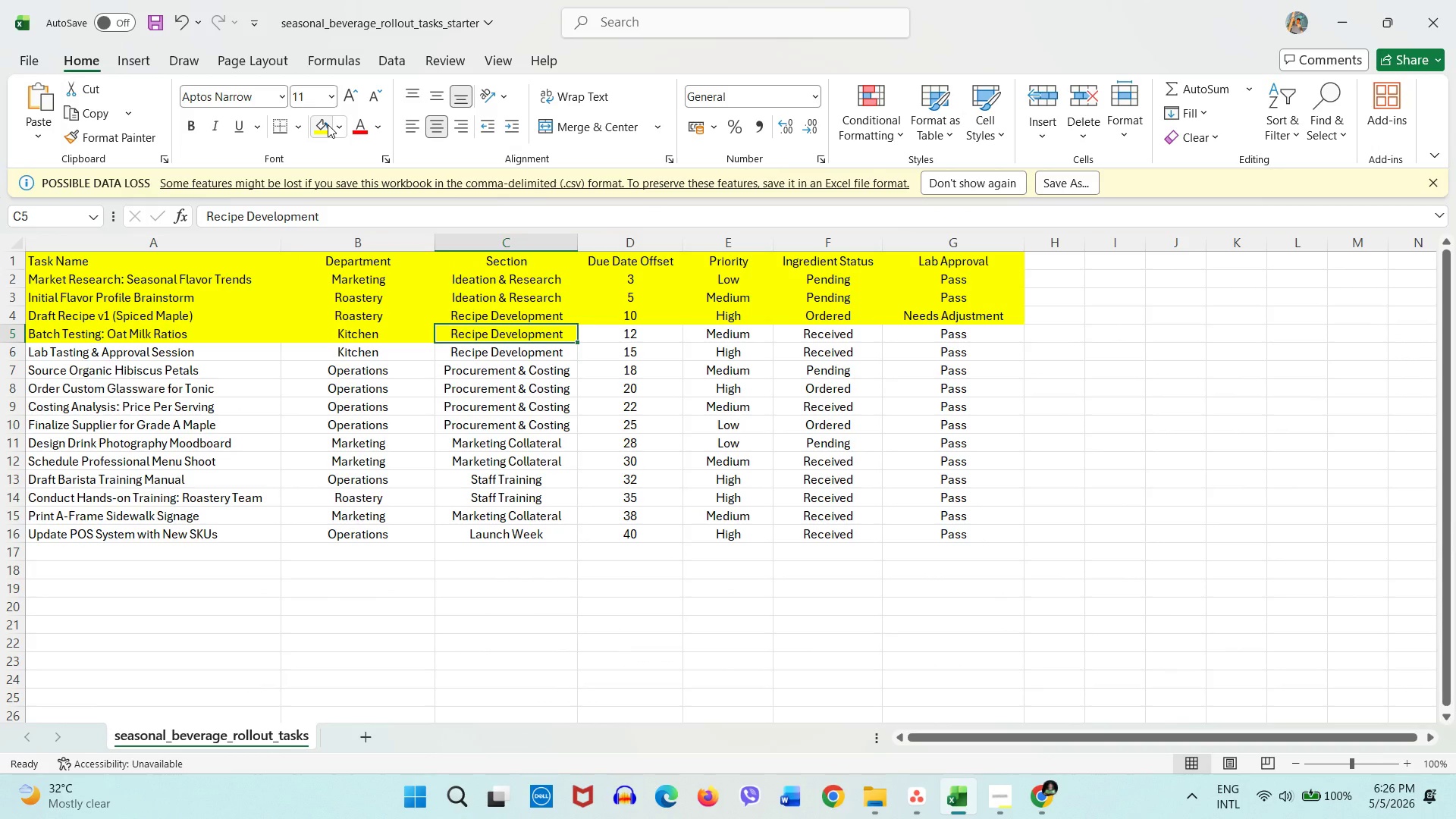 
wait(8.84)
 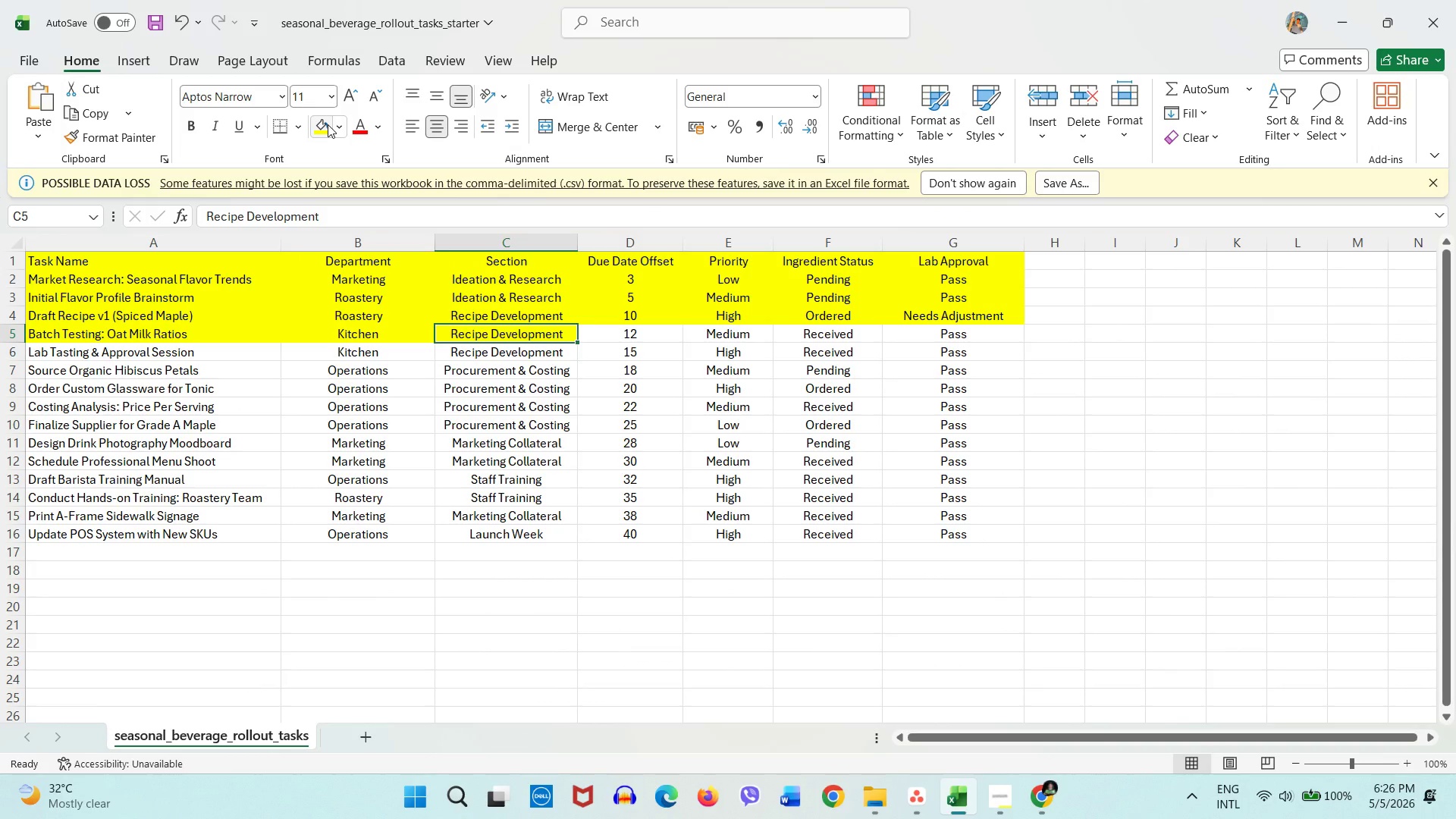 
left_click([915, 802])
 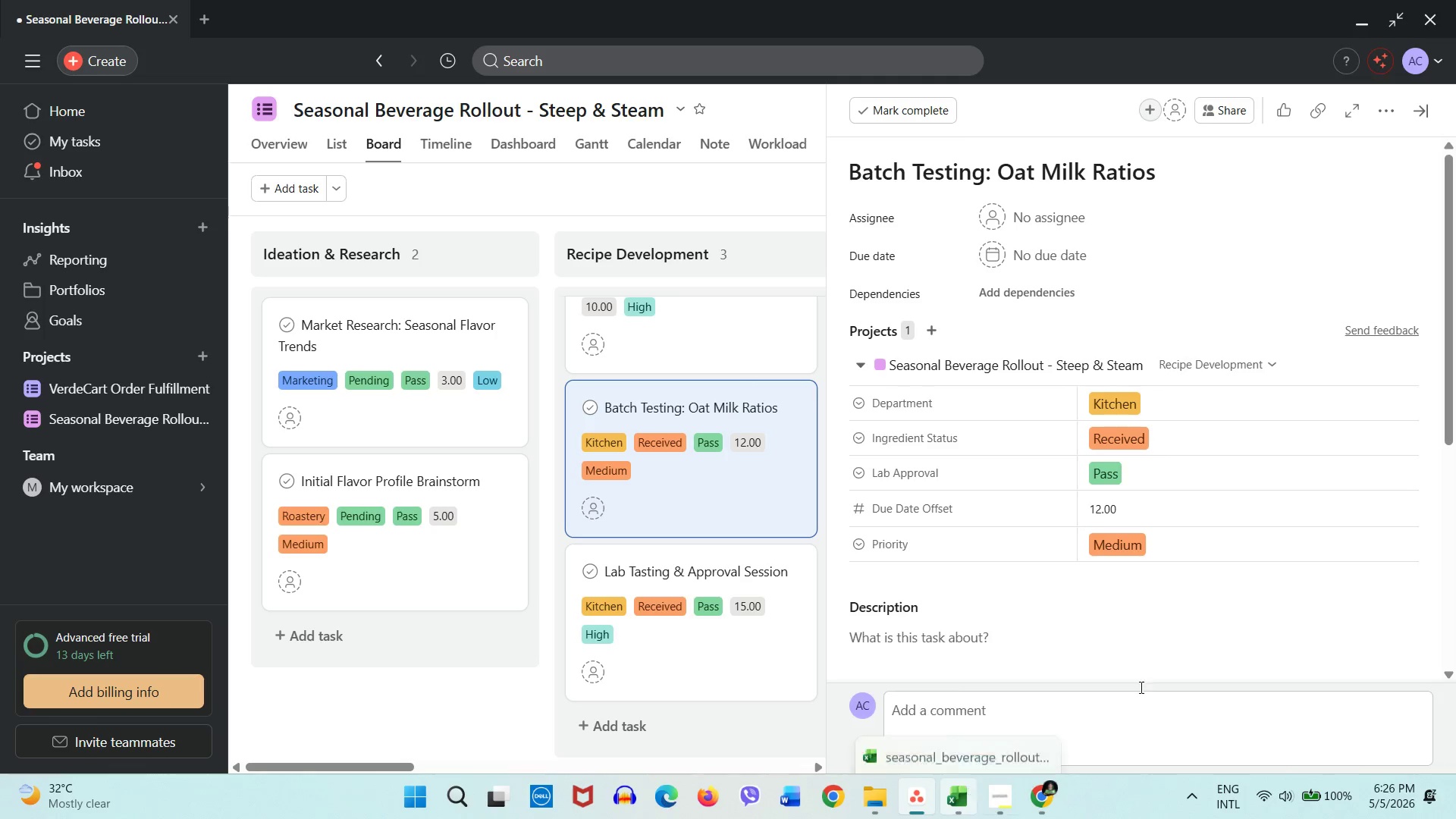 
left_click([1175, 504])
 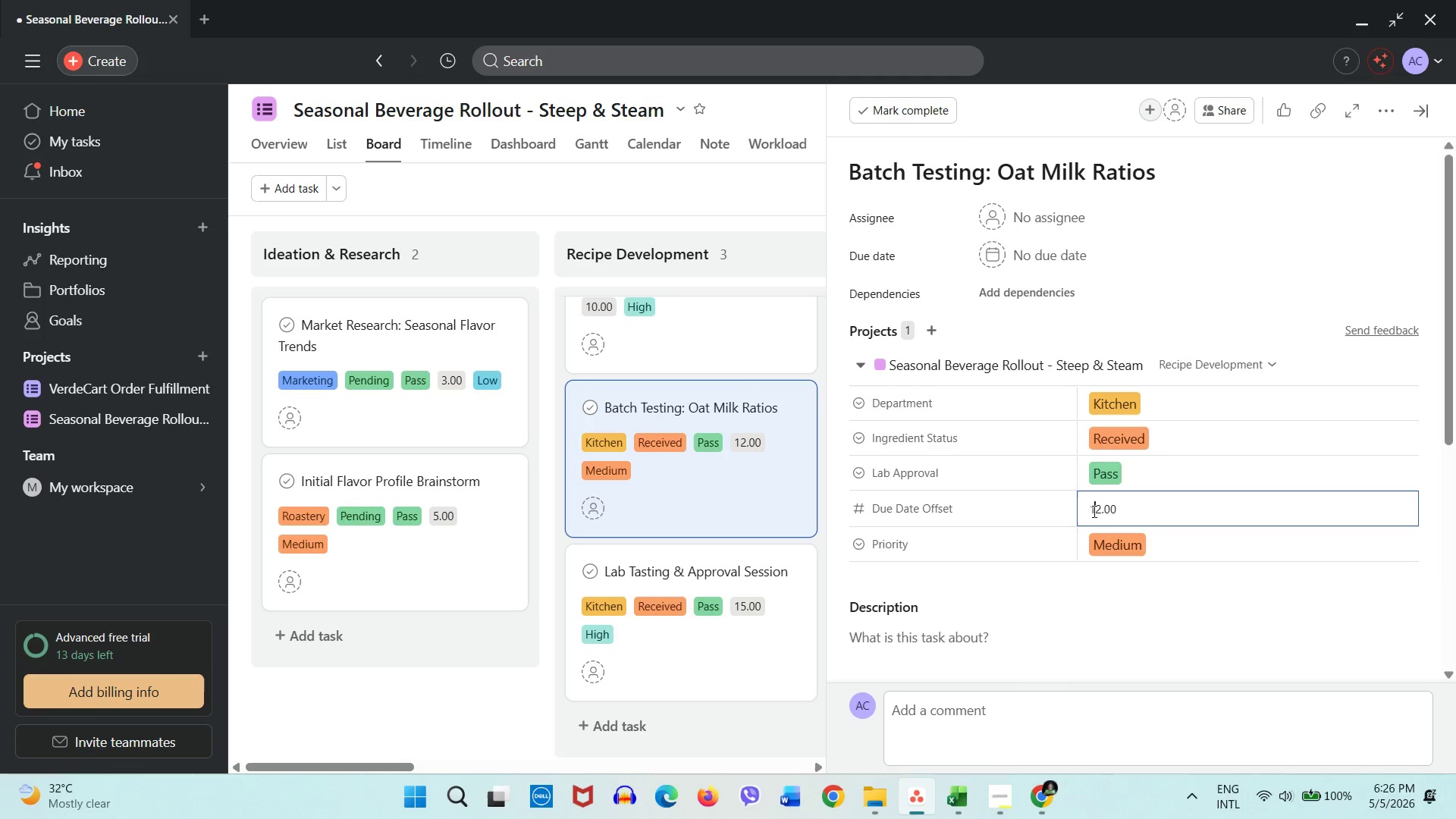 
double_click([1093, 511])
 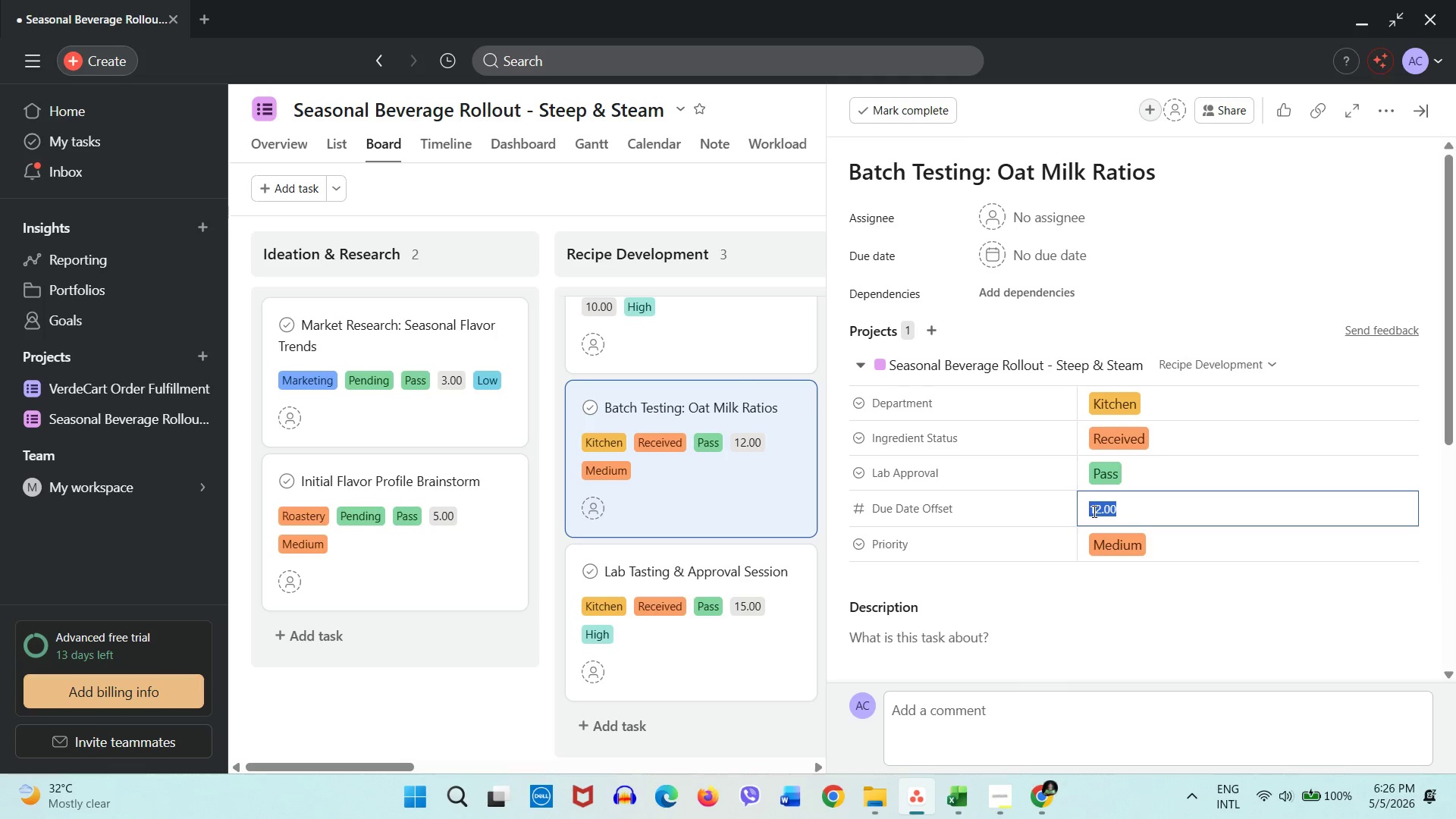 
triple_click([1093, 511])
 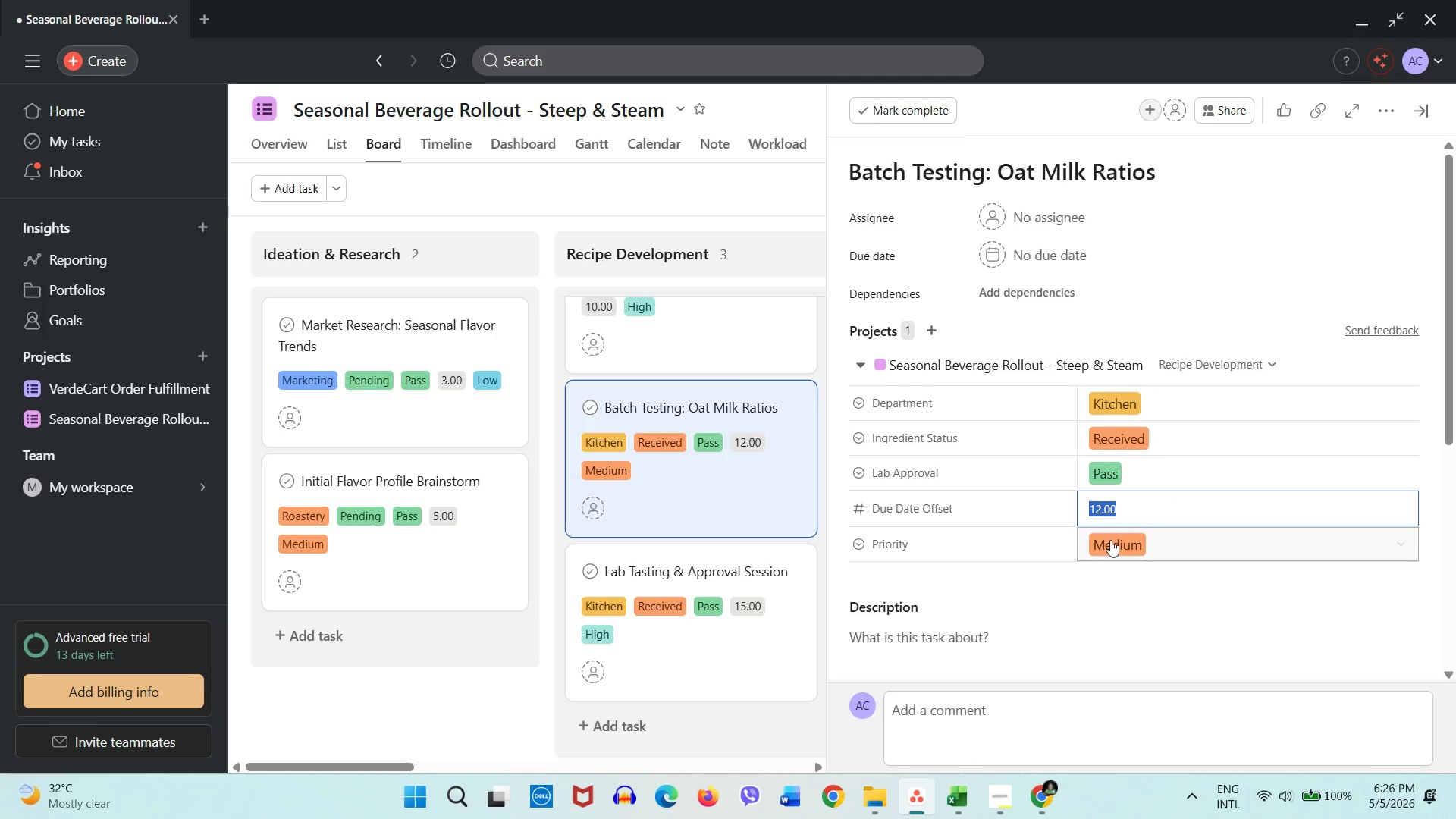 
left_click([1127, 515])
 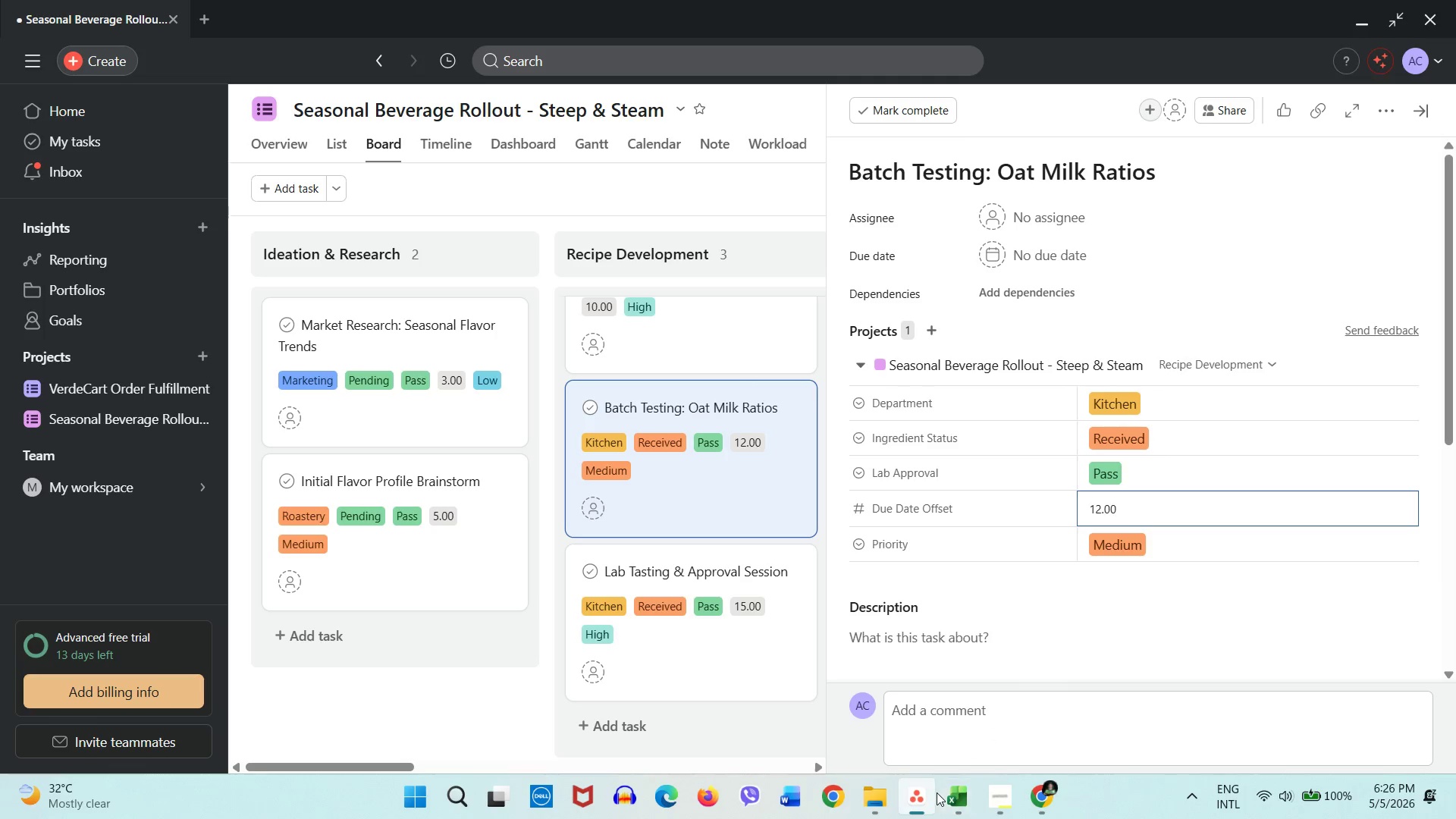 
left_click([943, 797])
 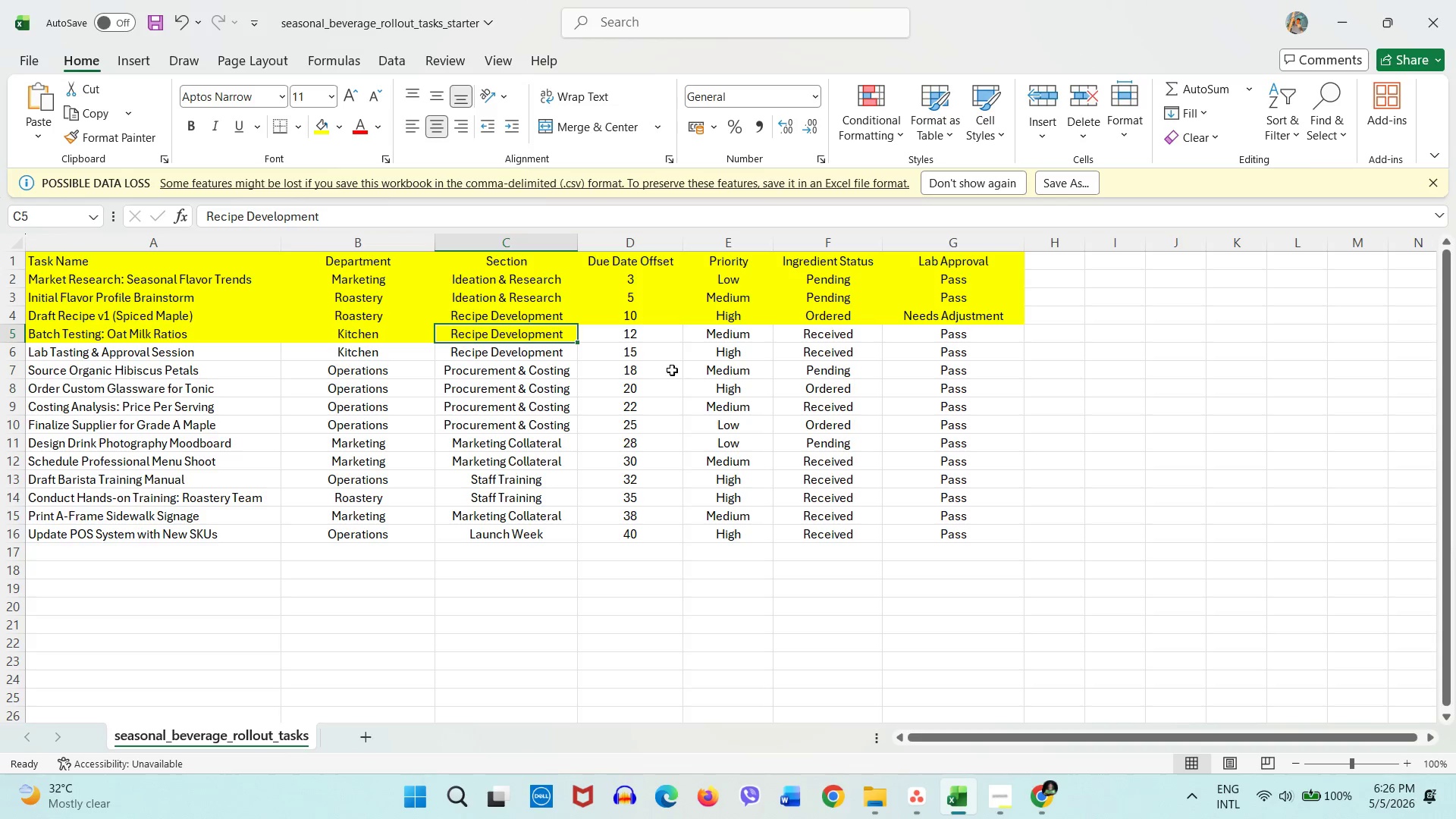 
left_click([639, 333])
 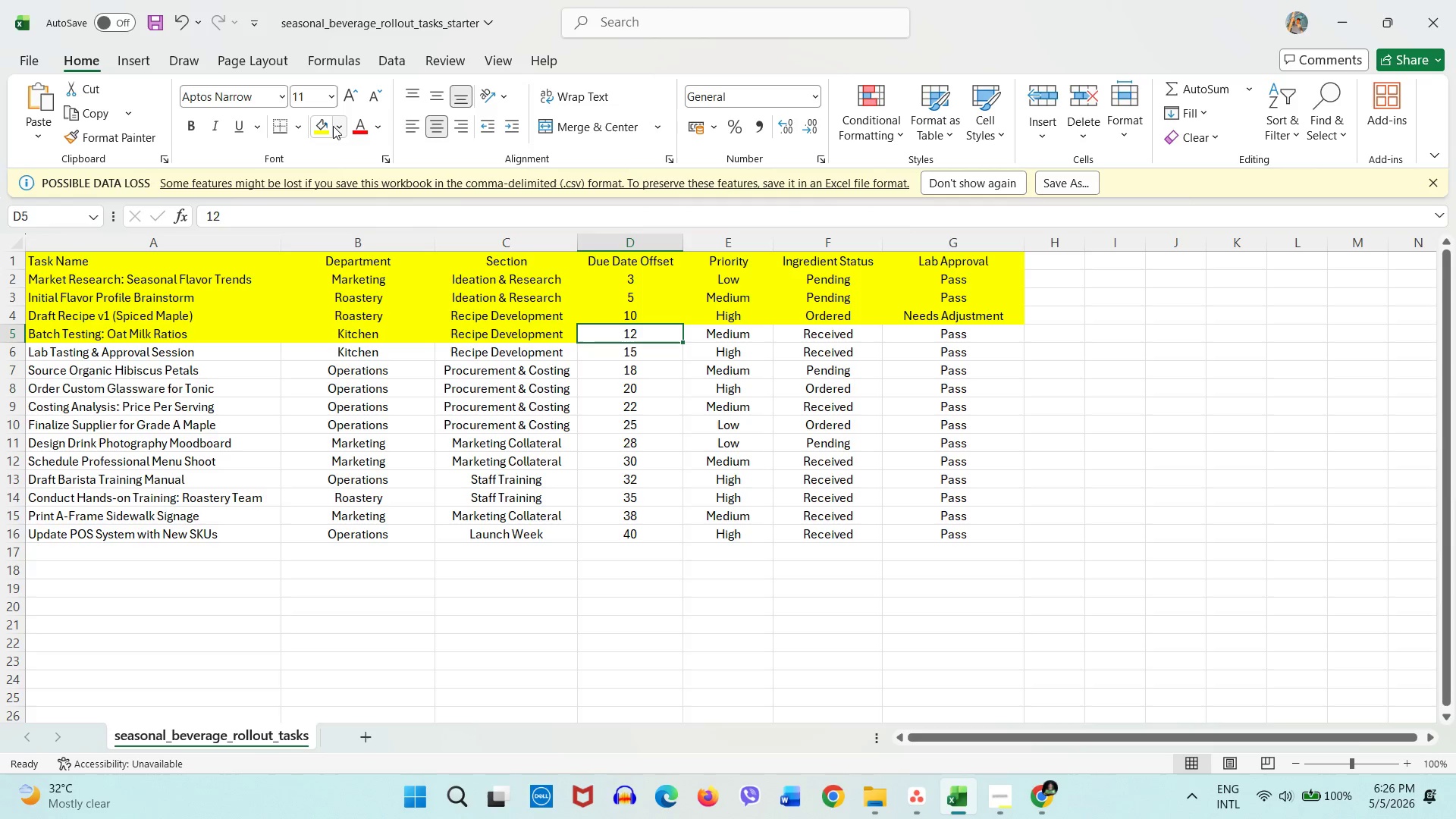 
left_click([332, 126])
 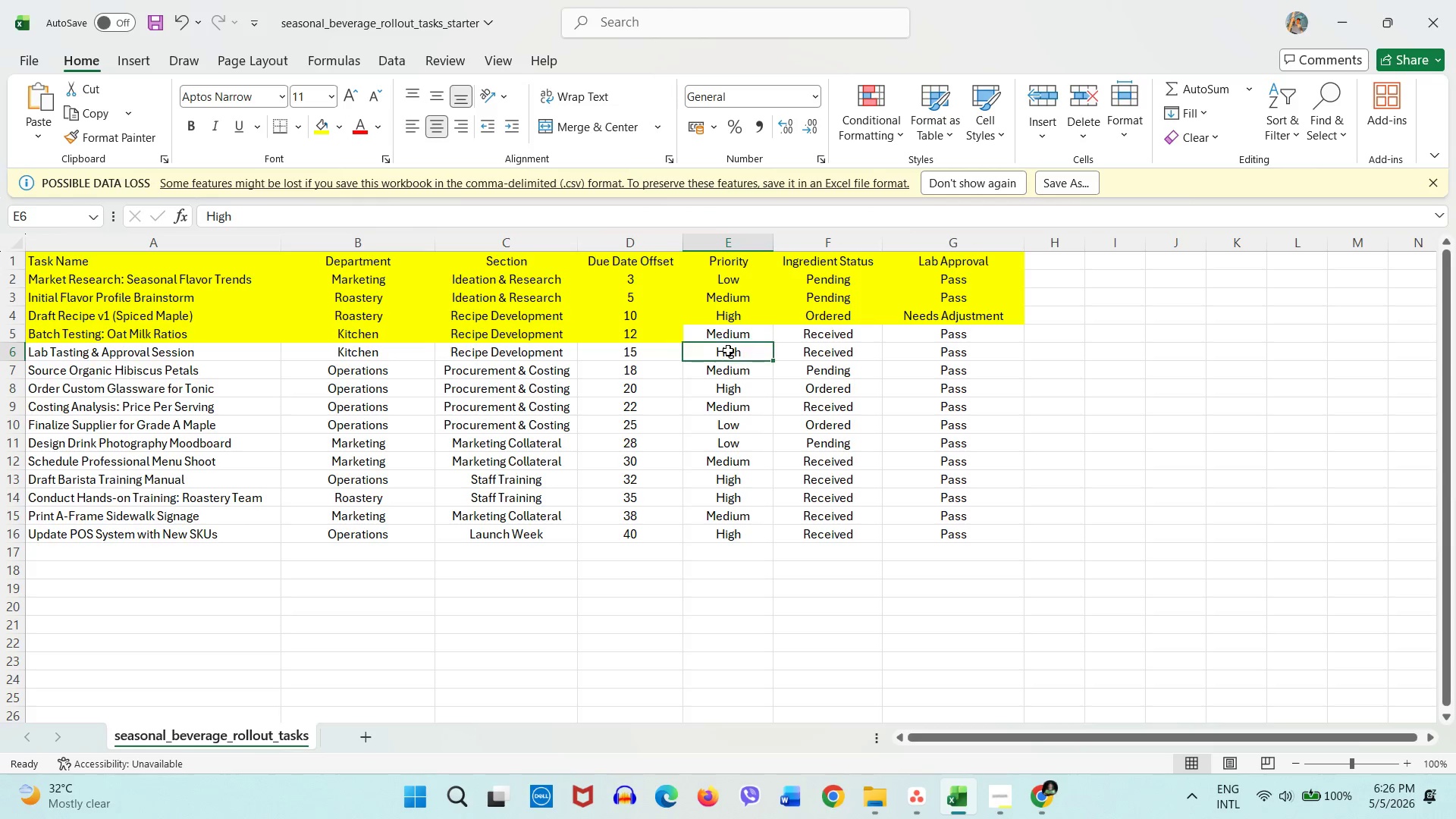 
double_click([730, 342])
 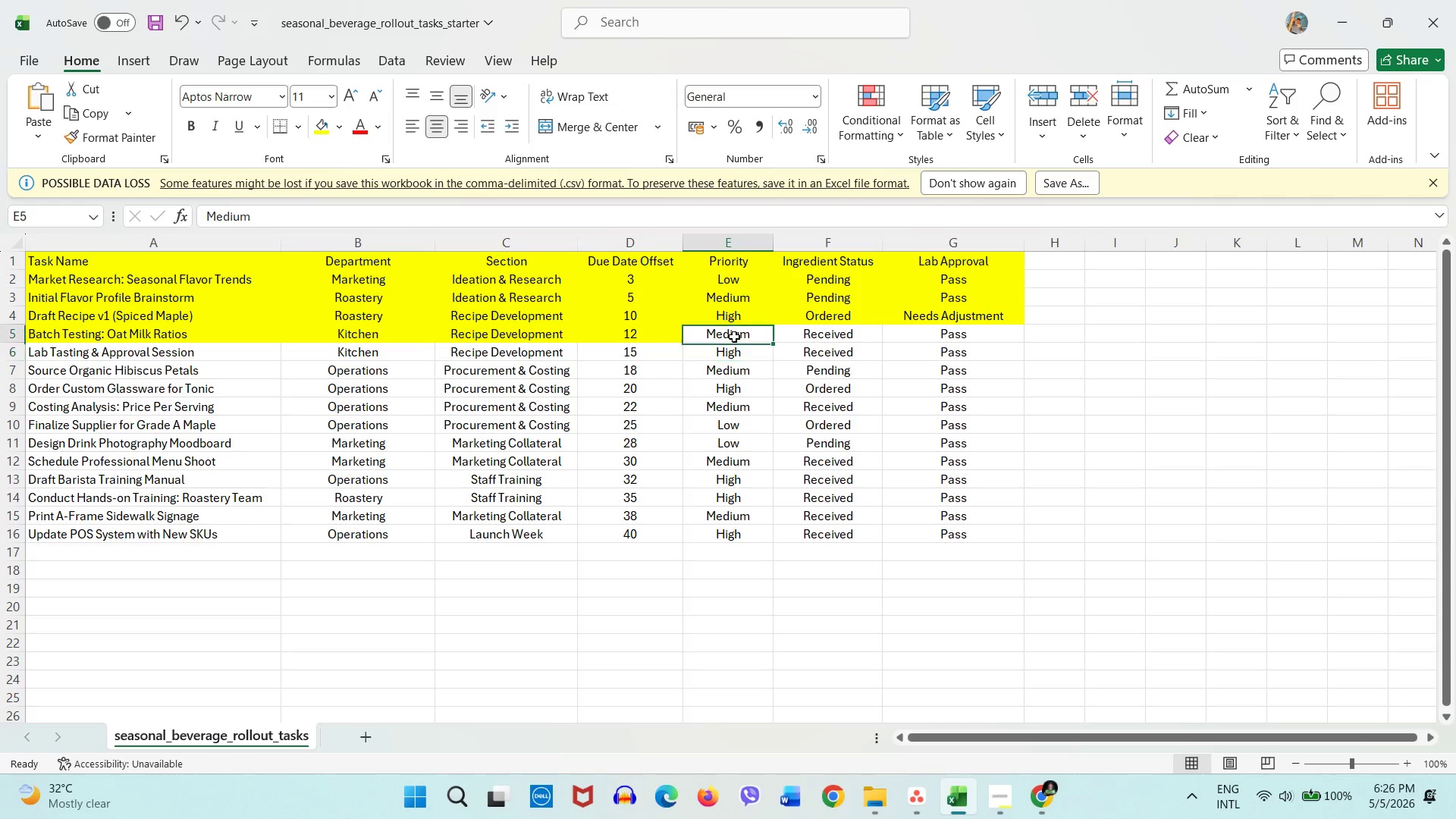 
triple_click([734, 337])
 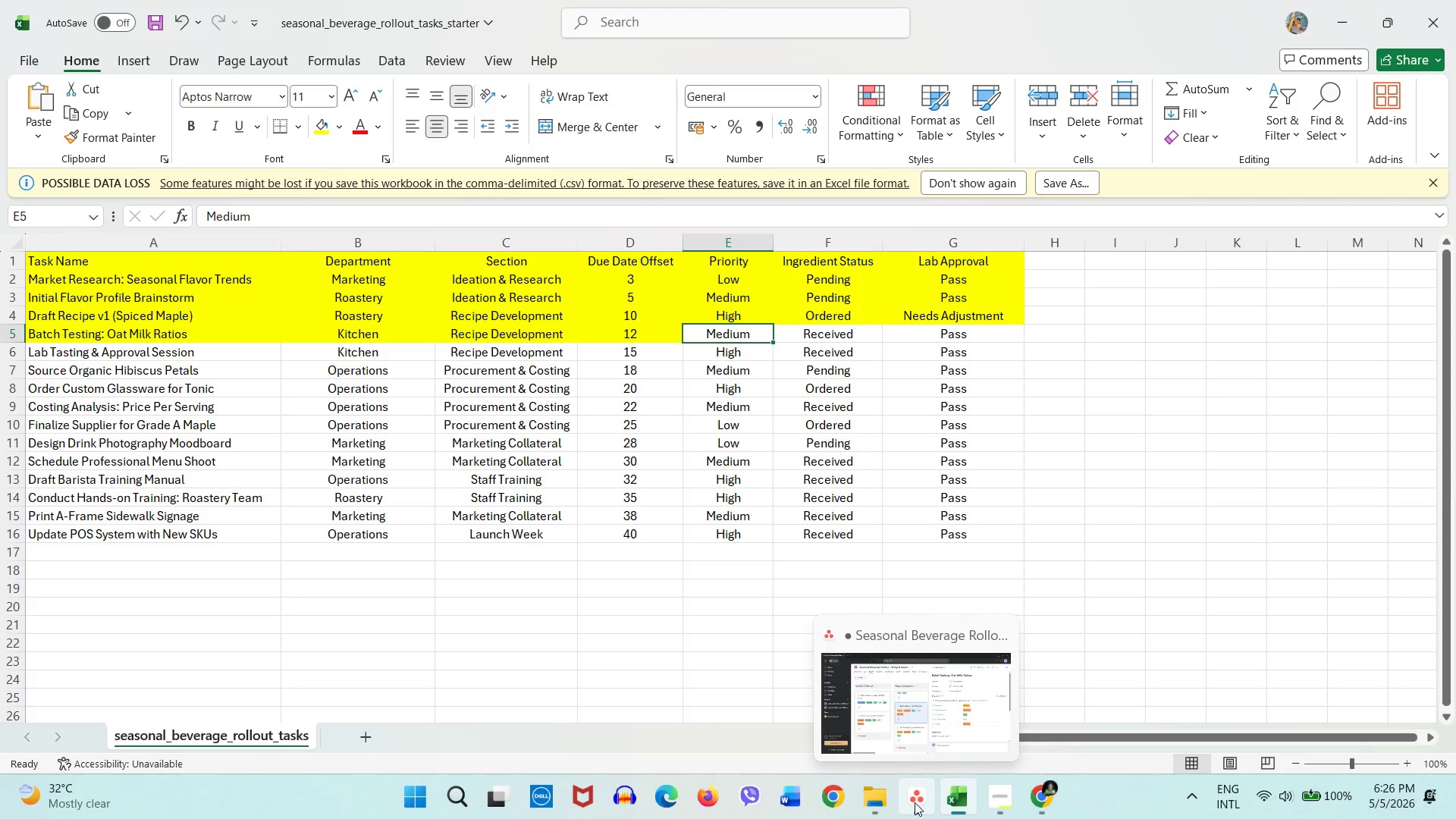 
wait(7.36)
 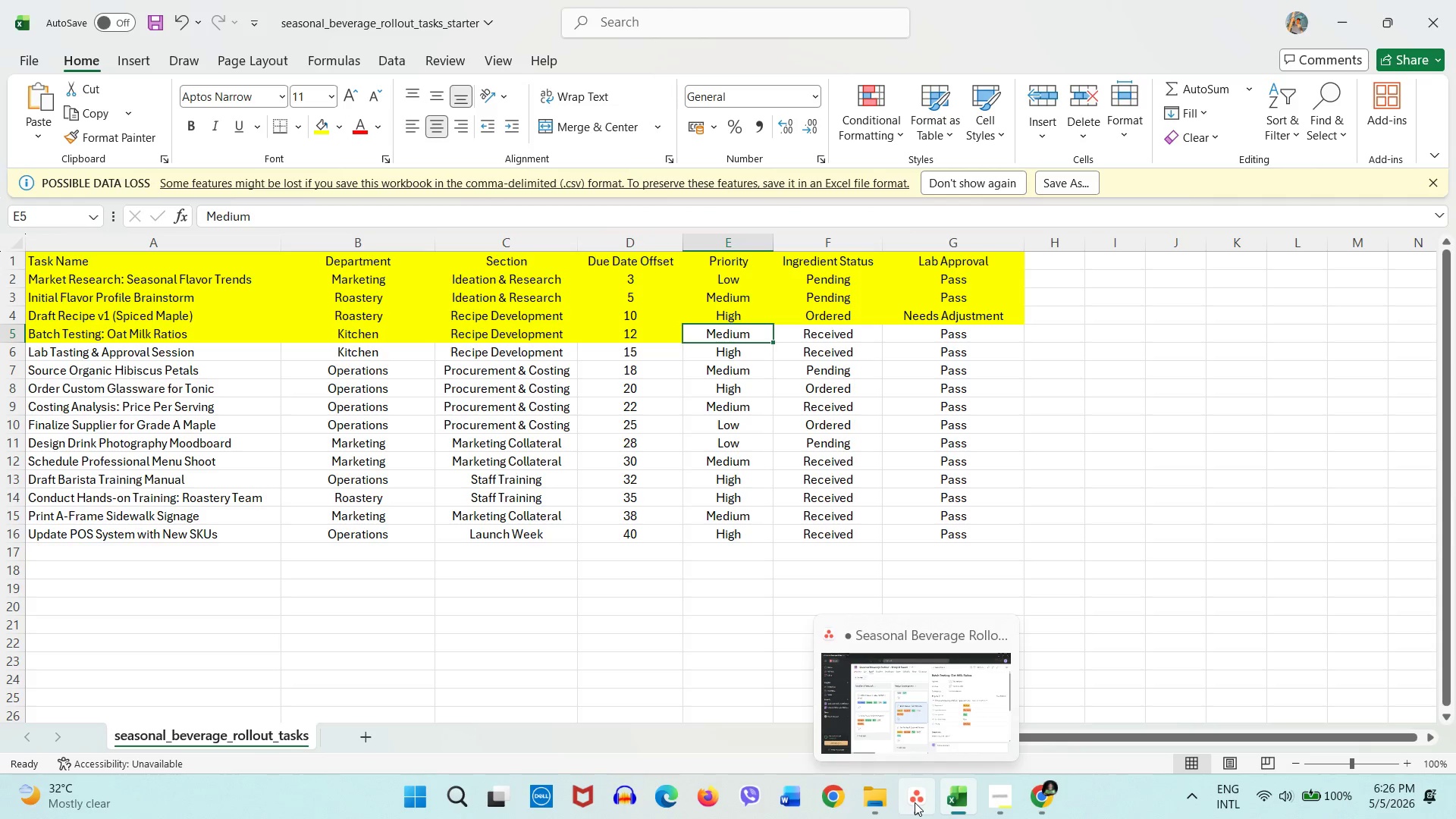 
left_click([915, 802])
 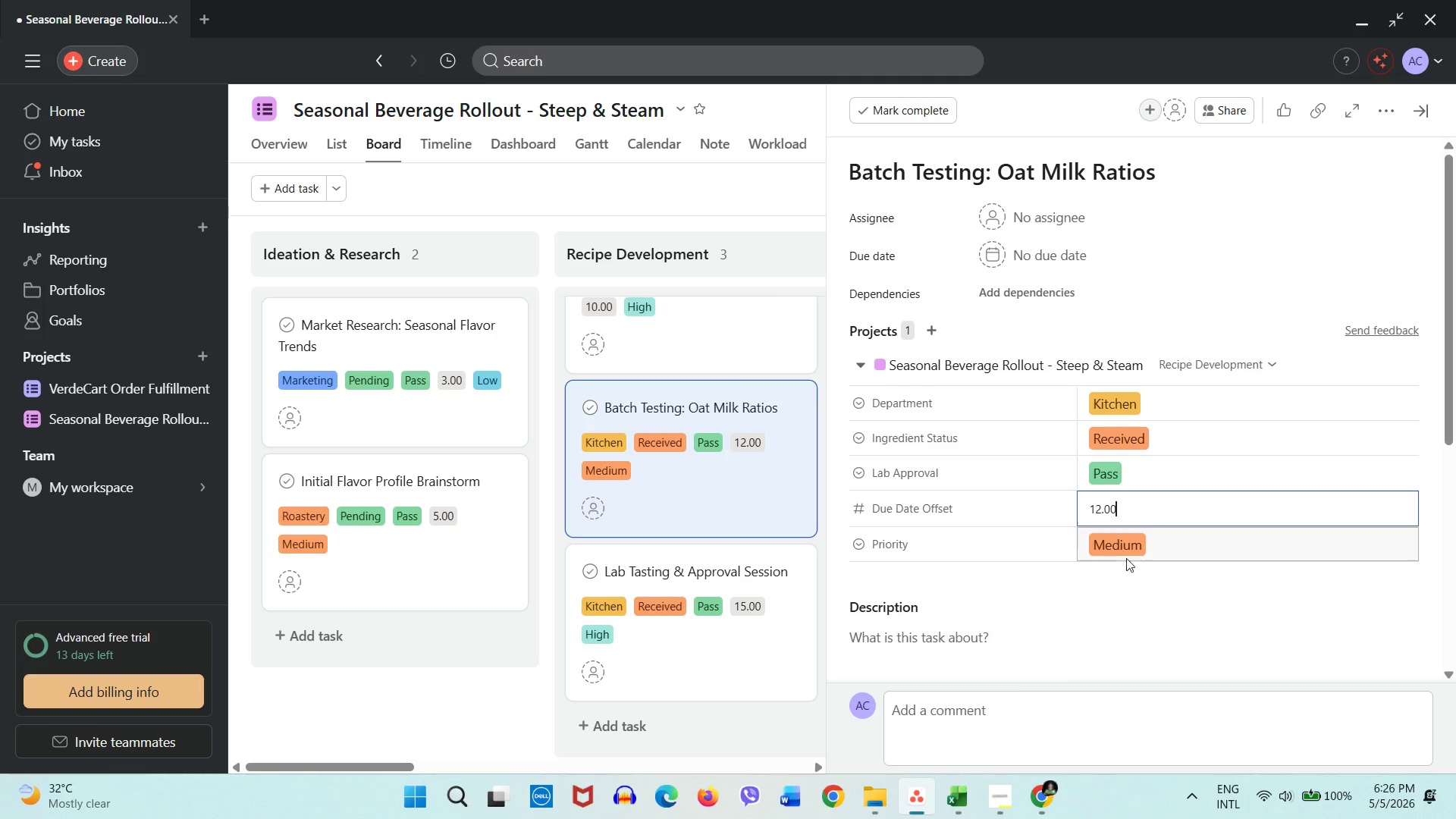 
left_click([1020, 553])
 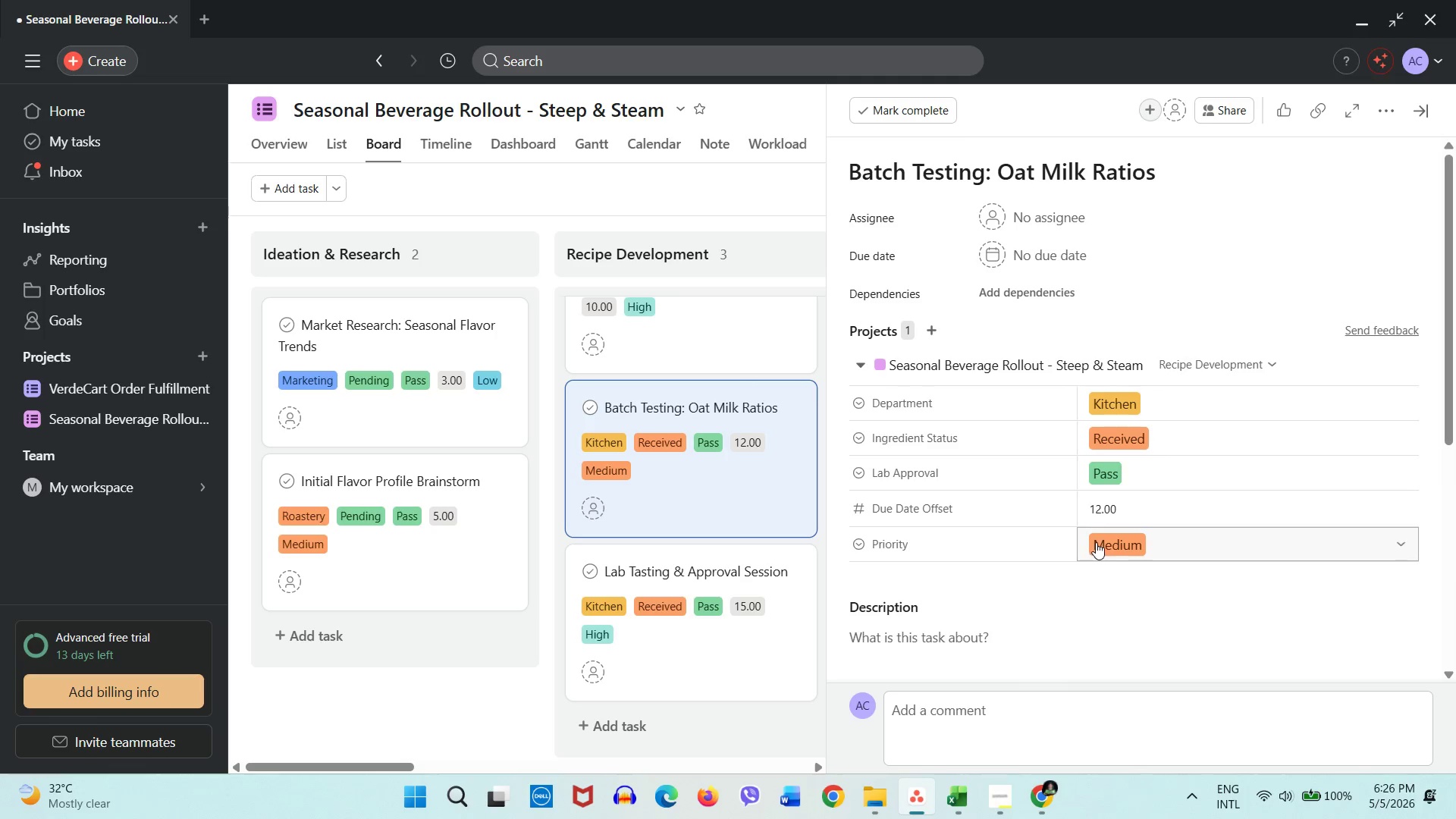 
left_click([1096, 542])
 